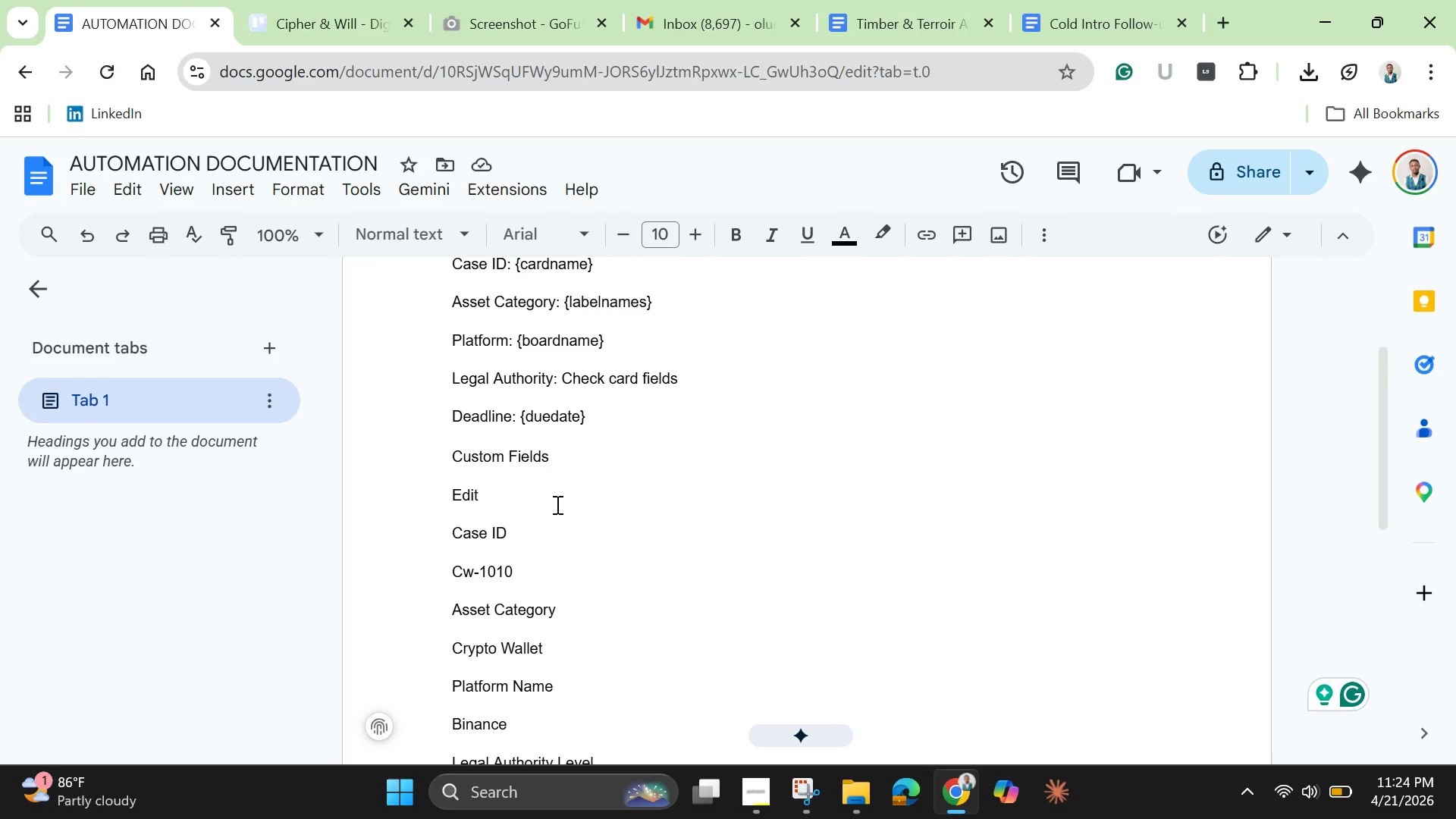 
wait(6.32)
 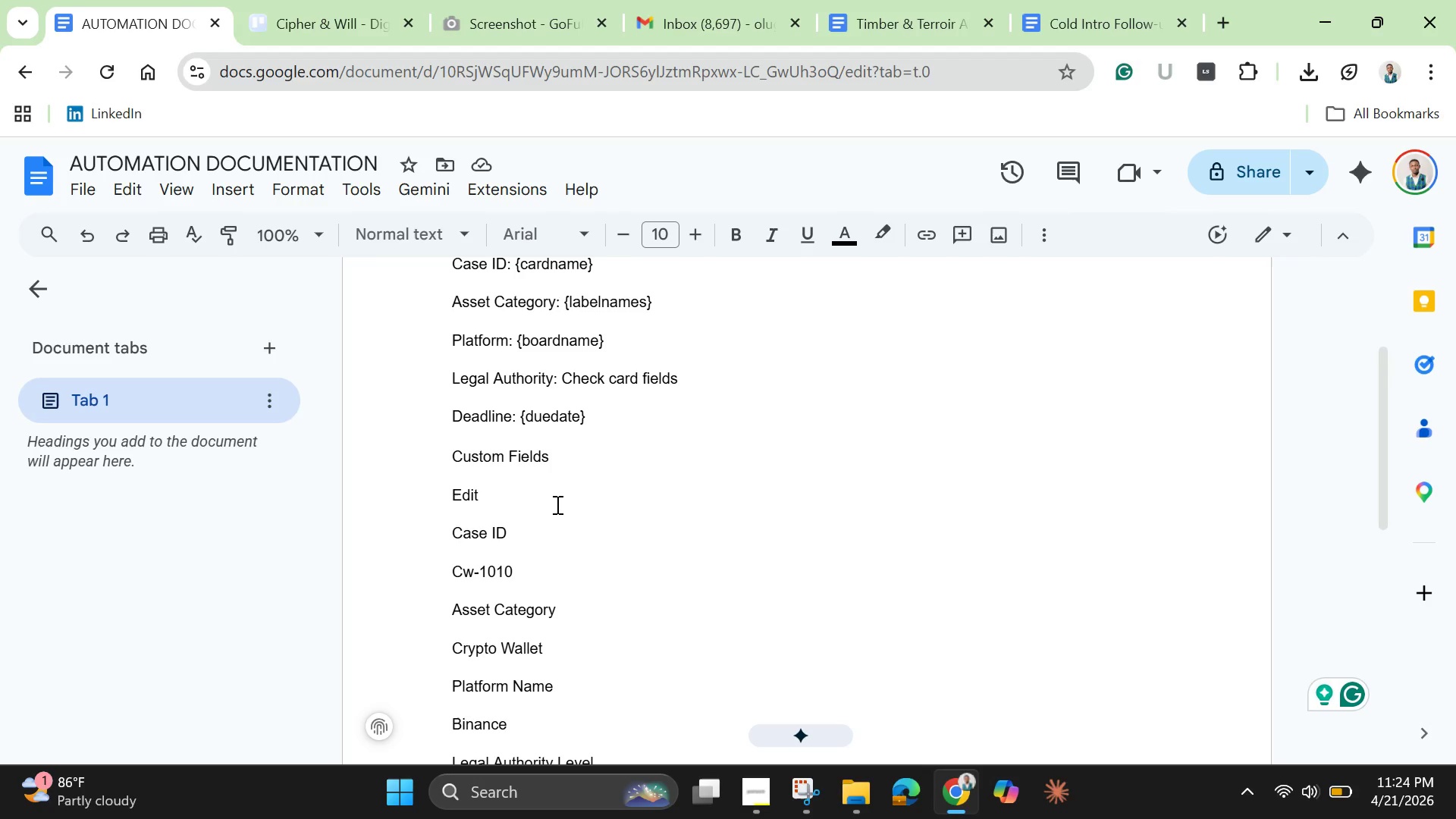 
scroll: coordinate [542, 628], scroll_direction: down, amount: 1.0
 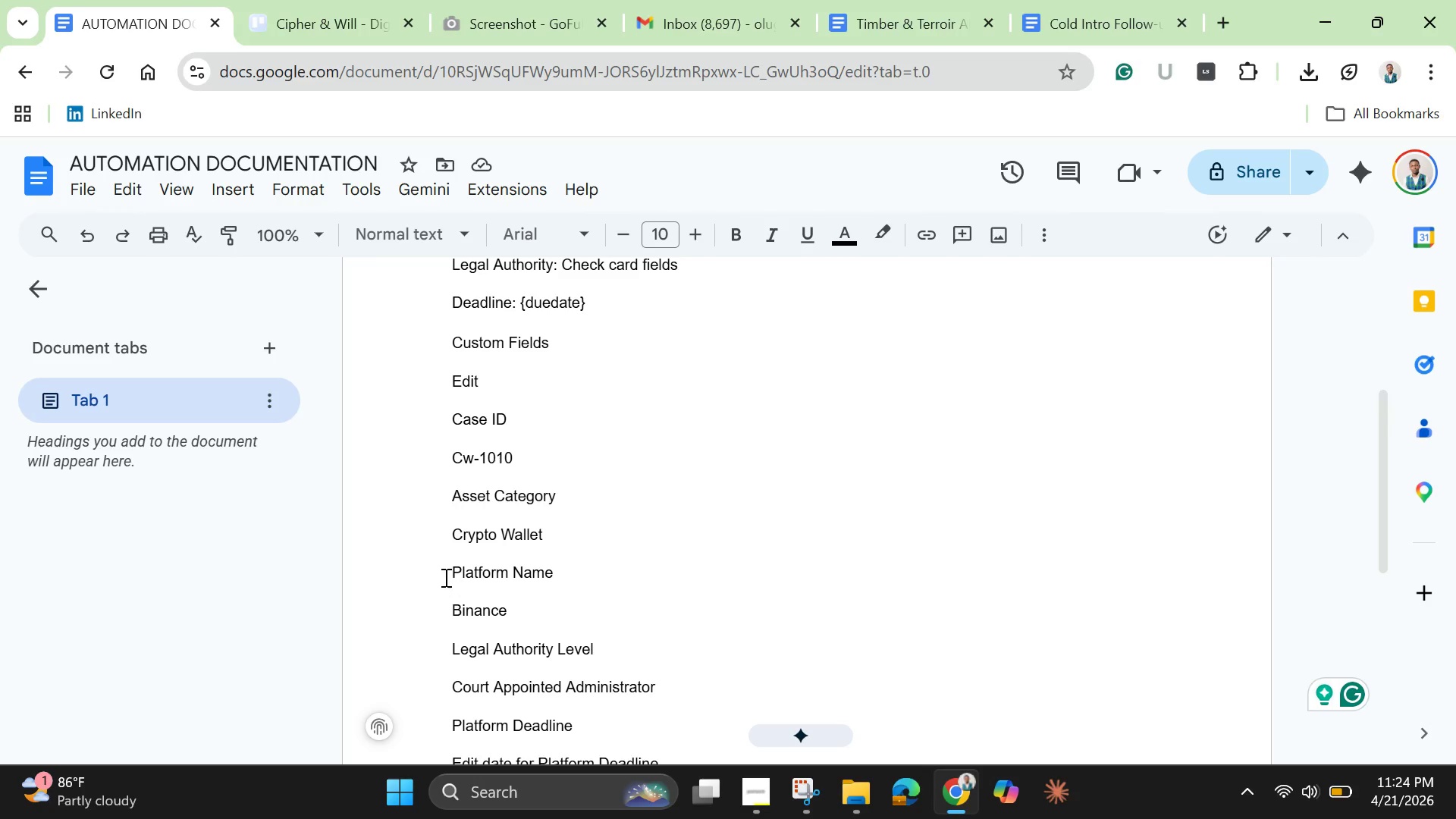 
left_click([444, 576])
 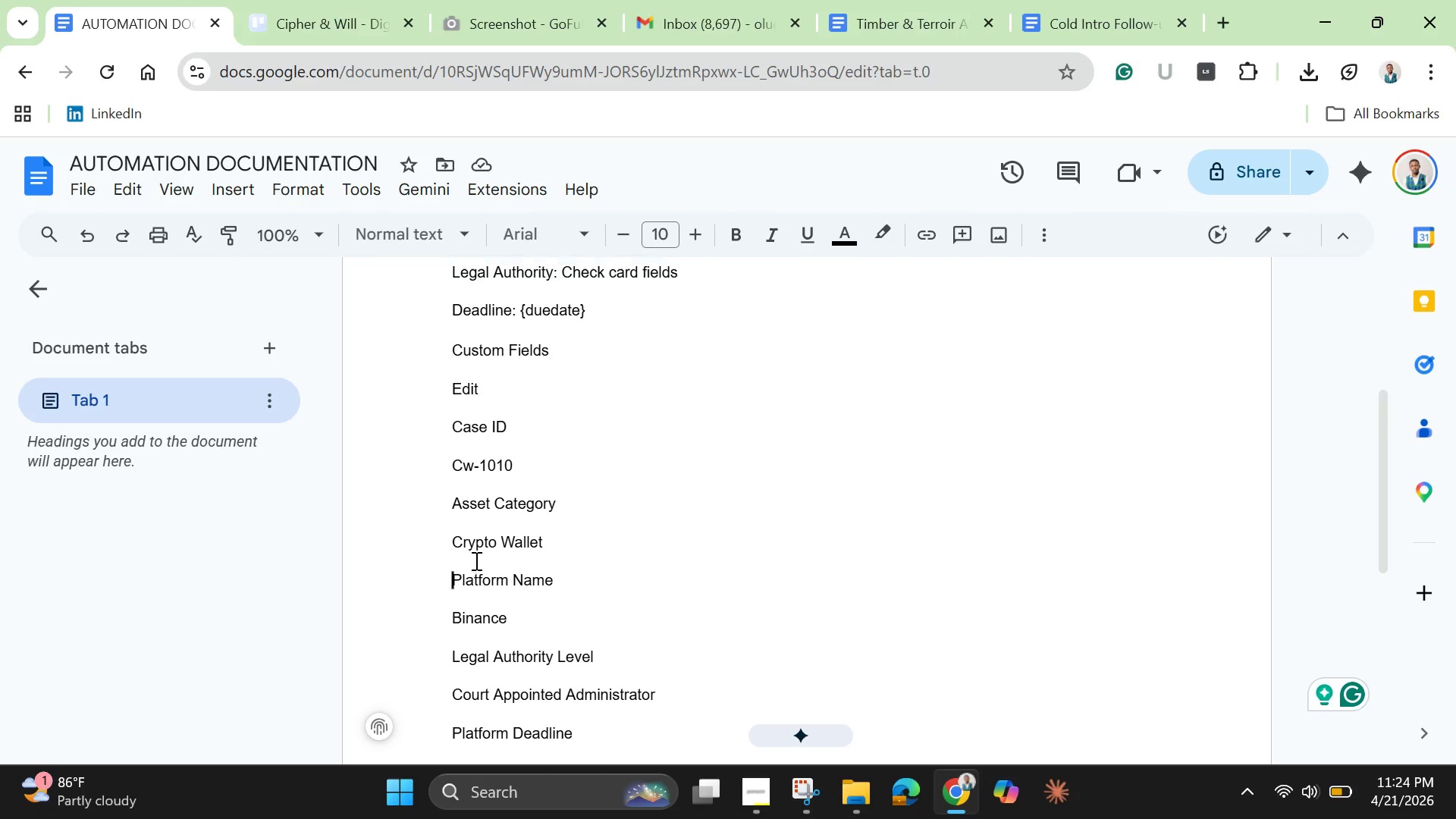 
scroll: coordinate [475, 560], scroll_direction: up, amount: 1.0
 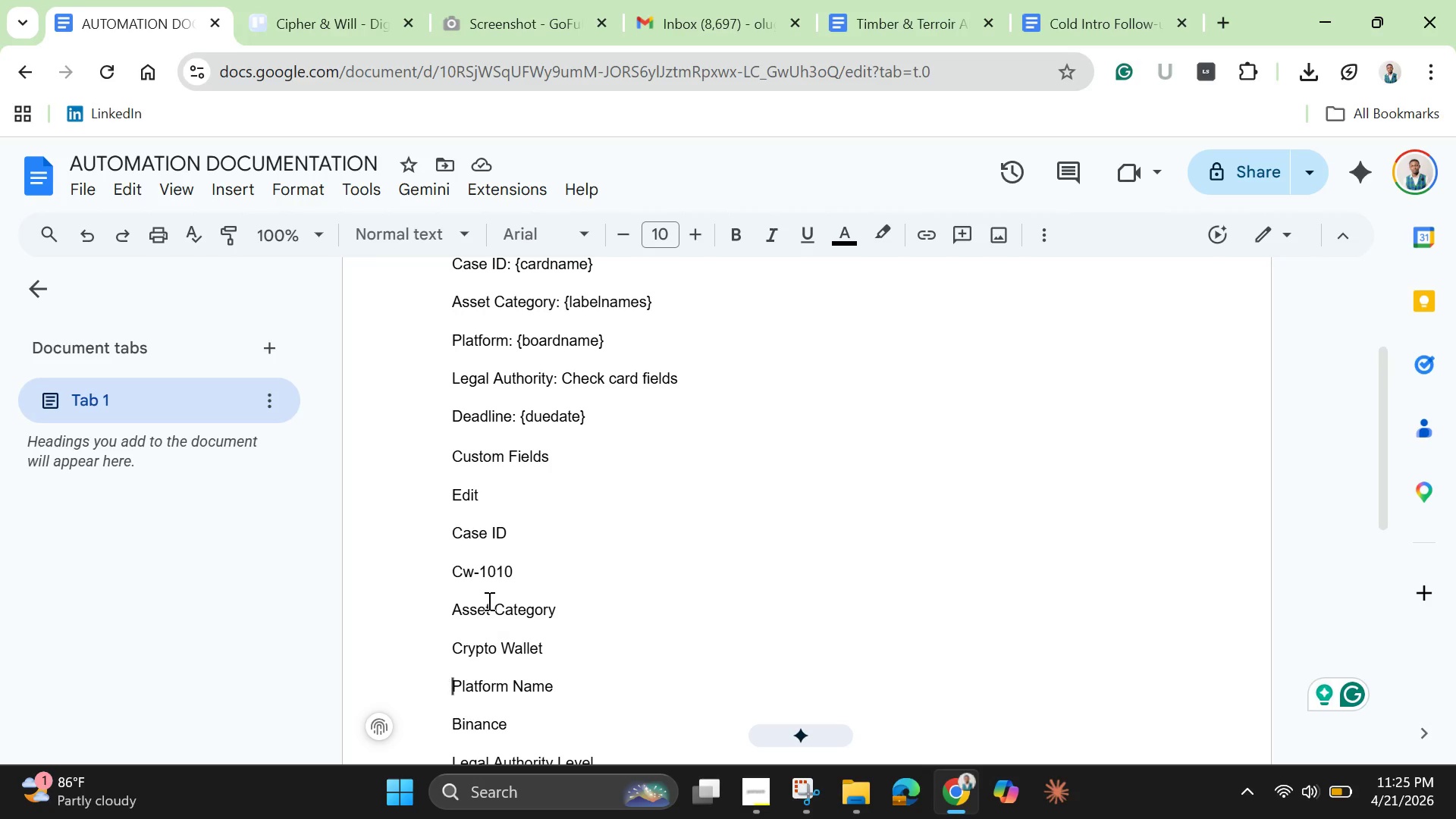 
wait(16.26)
 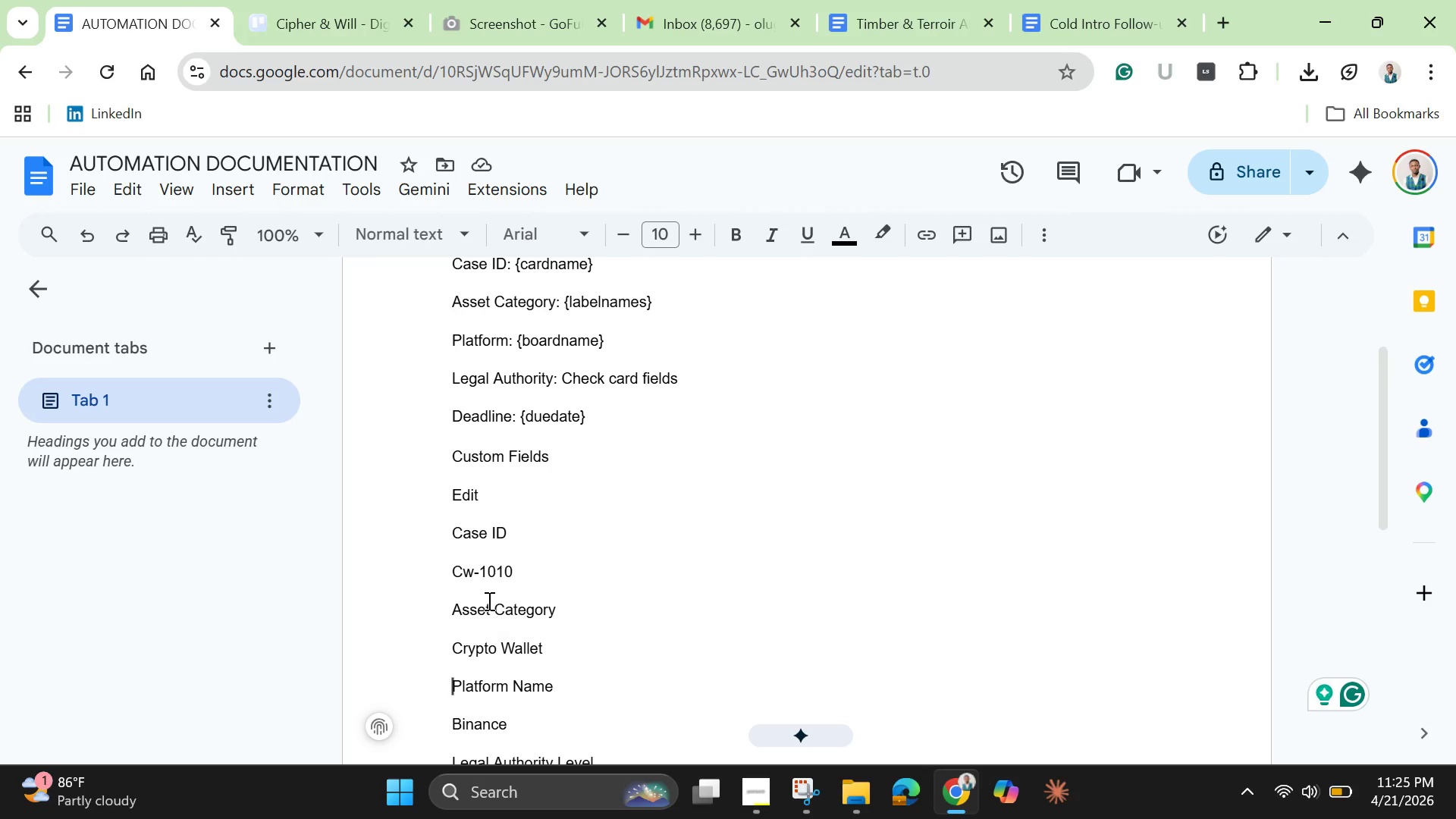 
left_click_drag(start_coordinate=[454, 687], to_coordinate=[552, 689])
 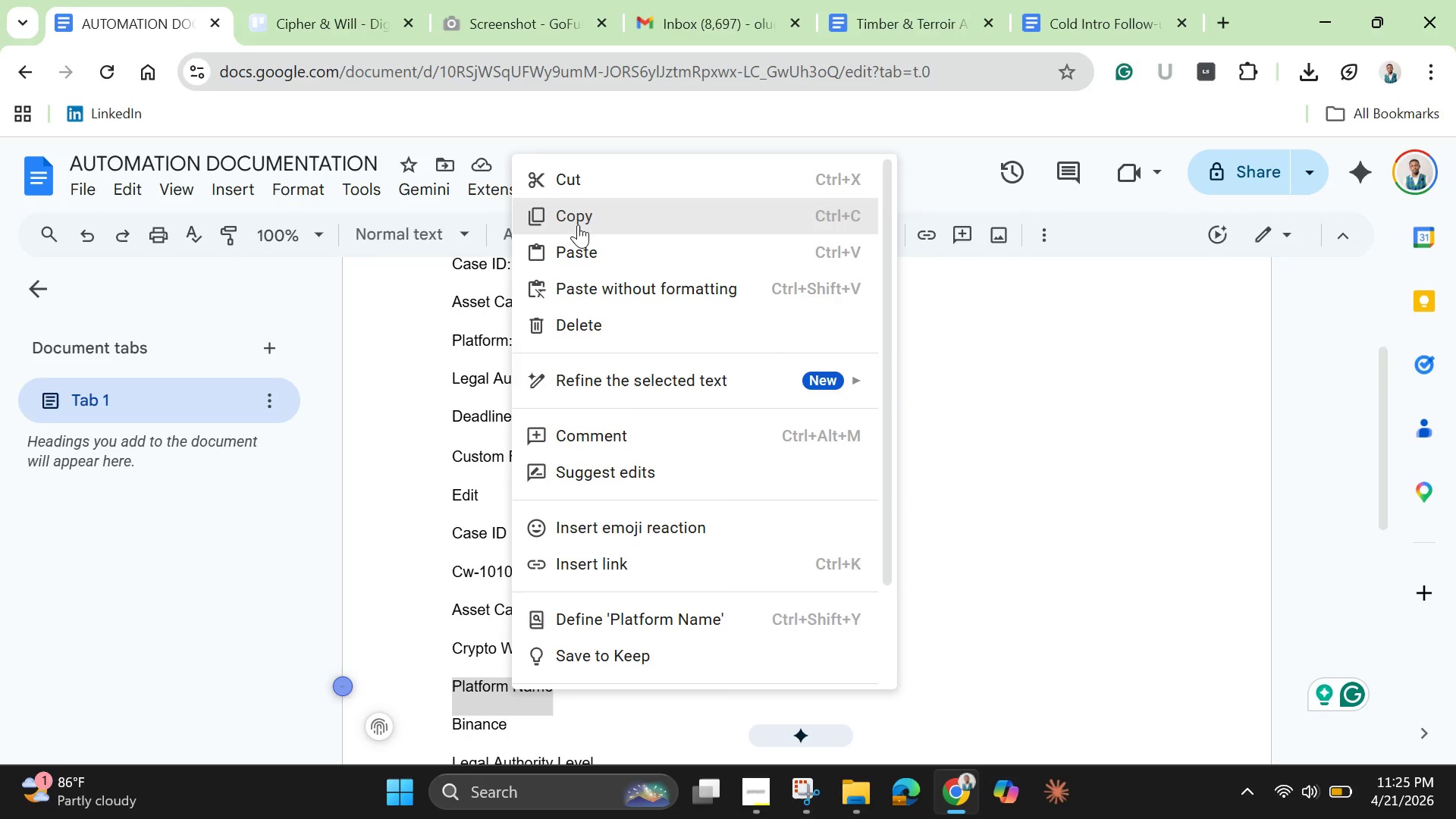 
left_click([578, 224])
 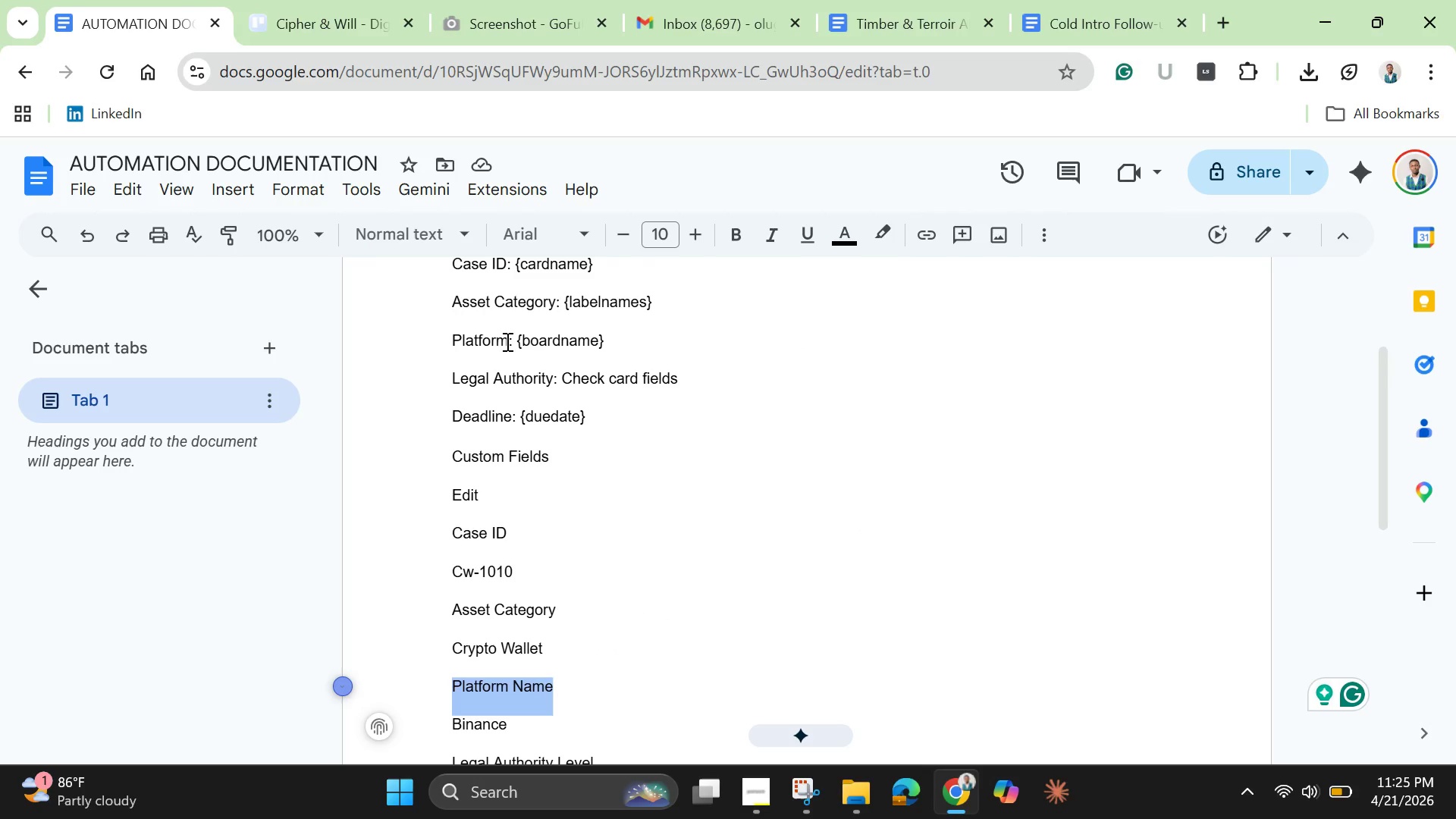 
left_click([504, 341])
 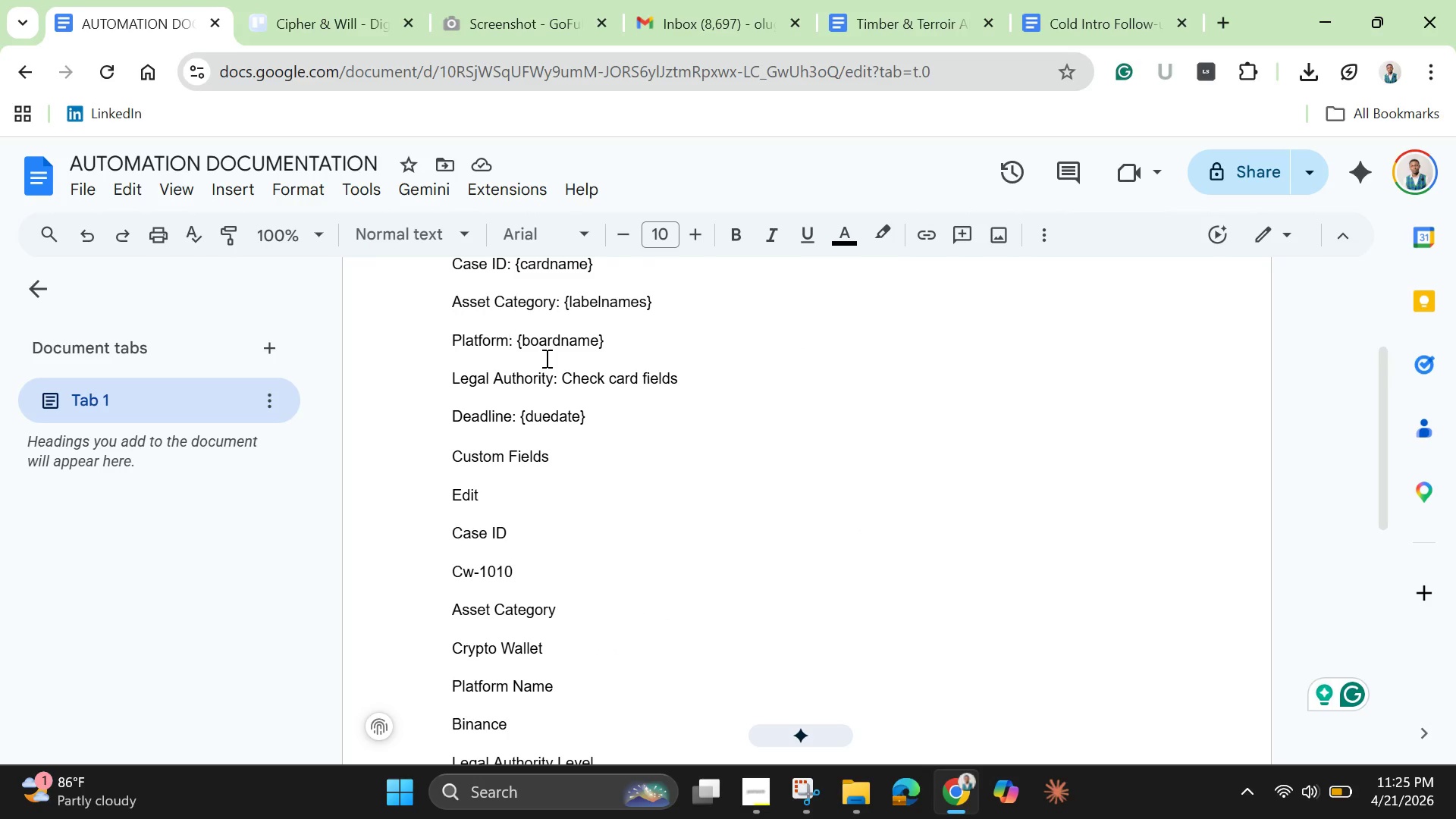 
key(Backspace)
 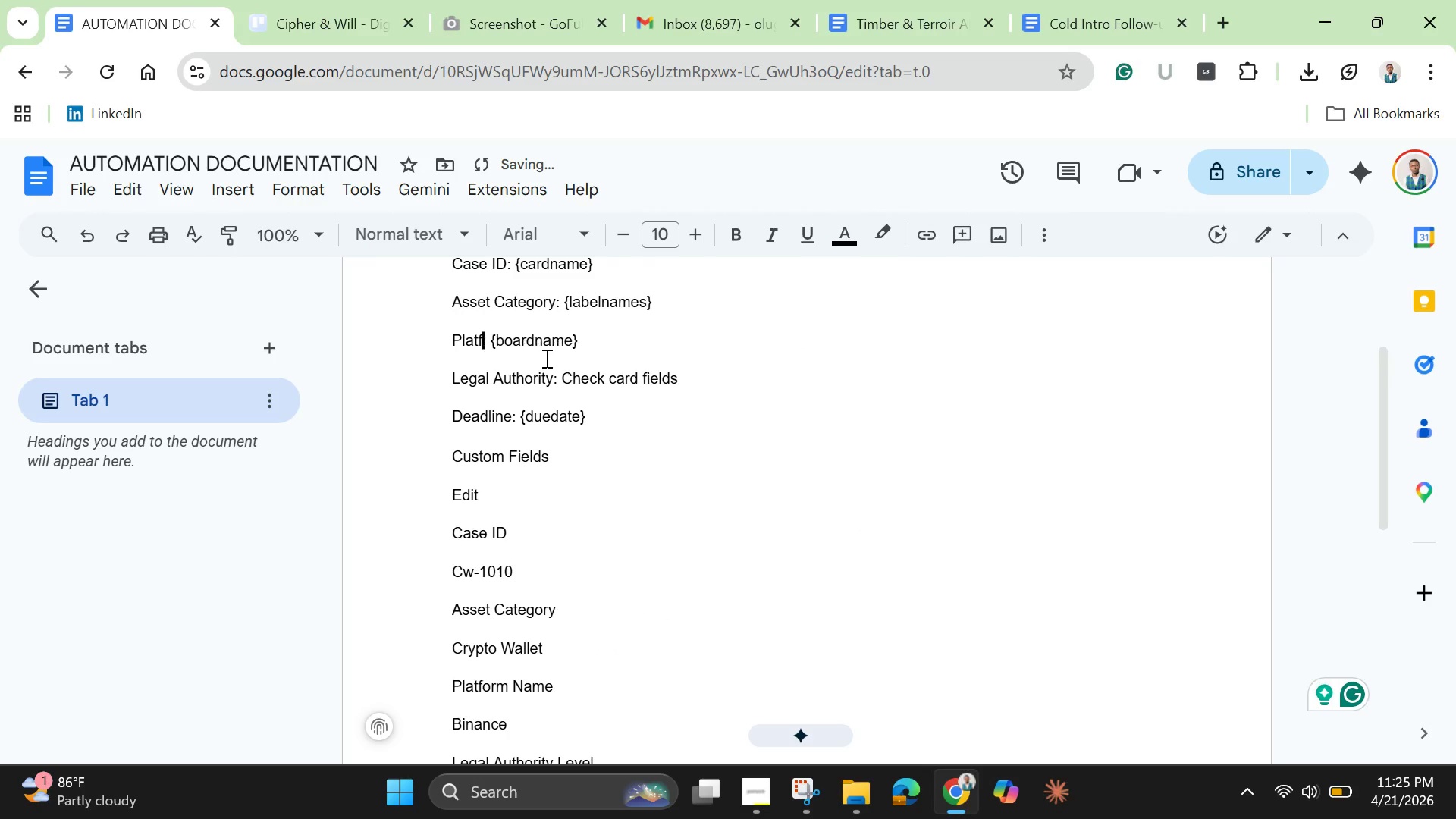 
key(Backspace)
 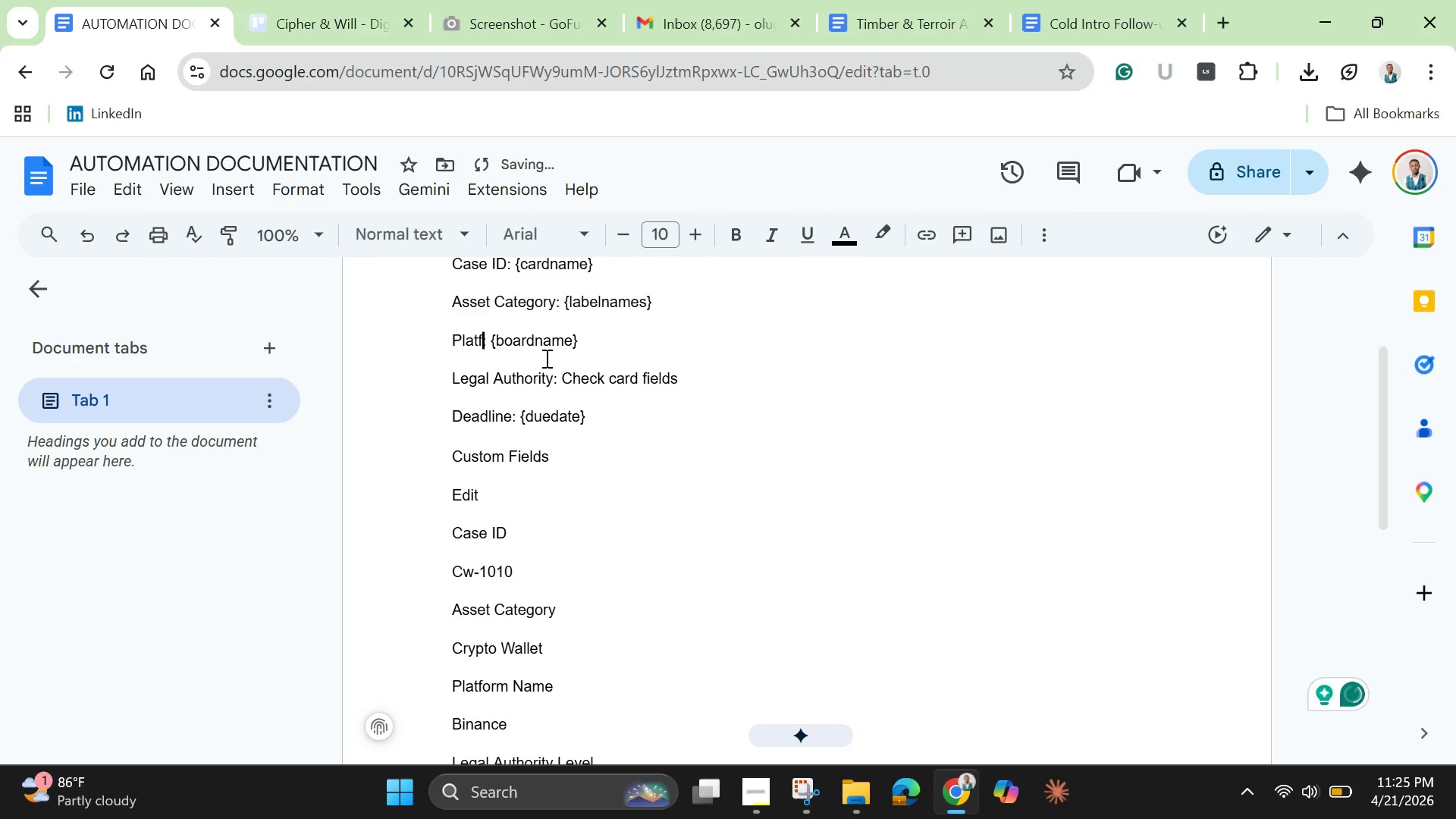 
key(Backspace)
 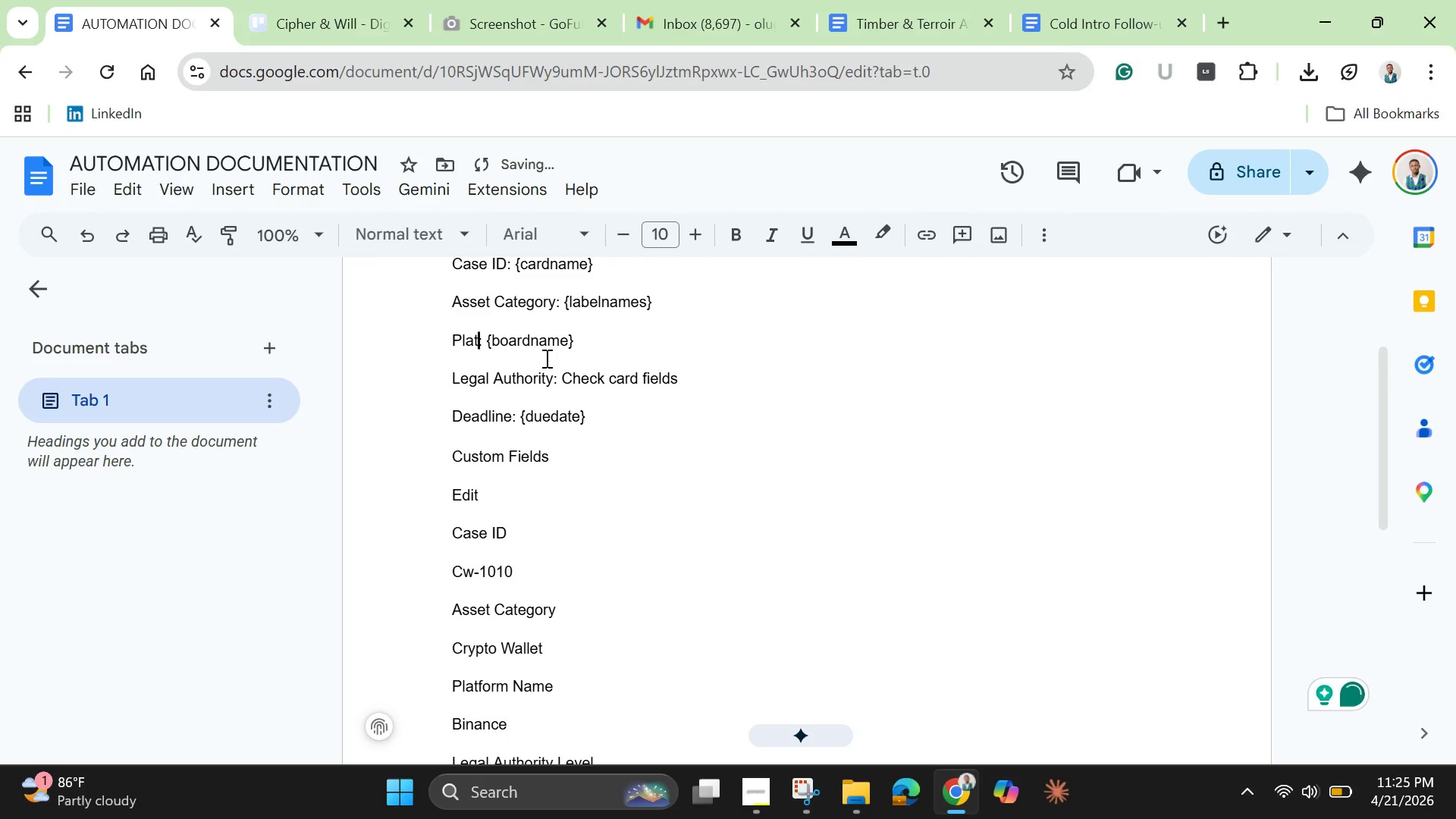 
key(Backspace)
 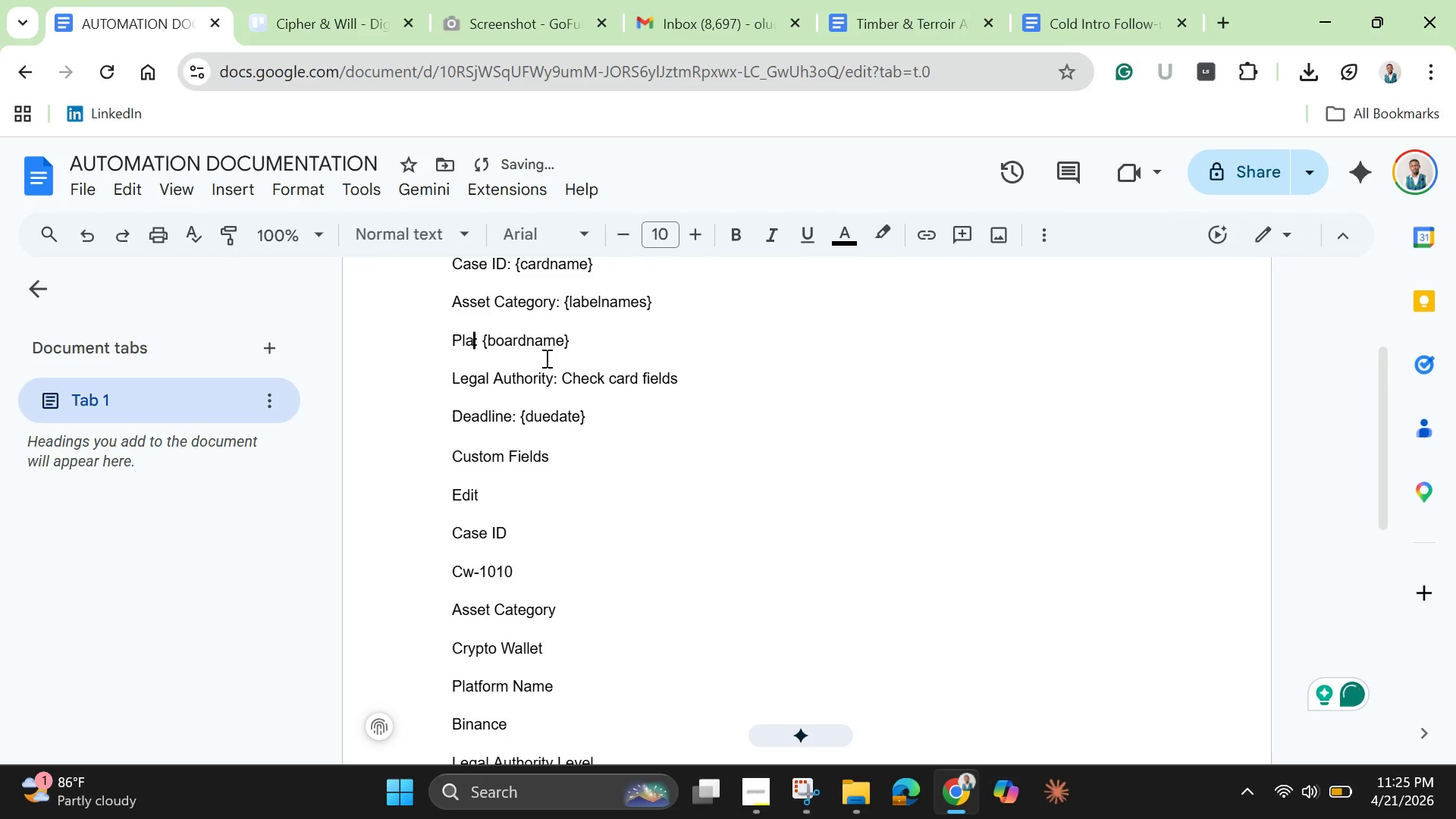 
key(Backspace)
 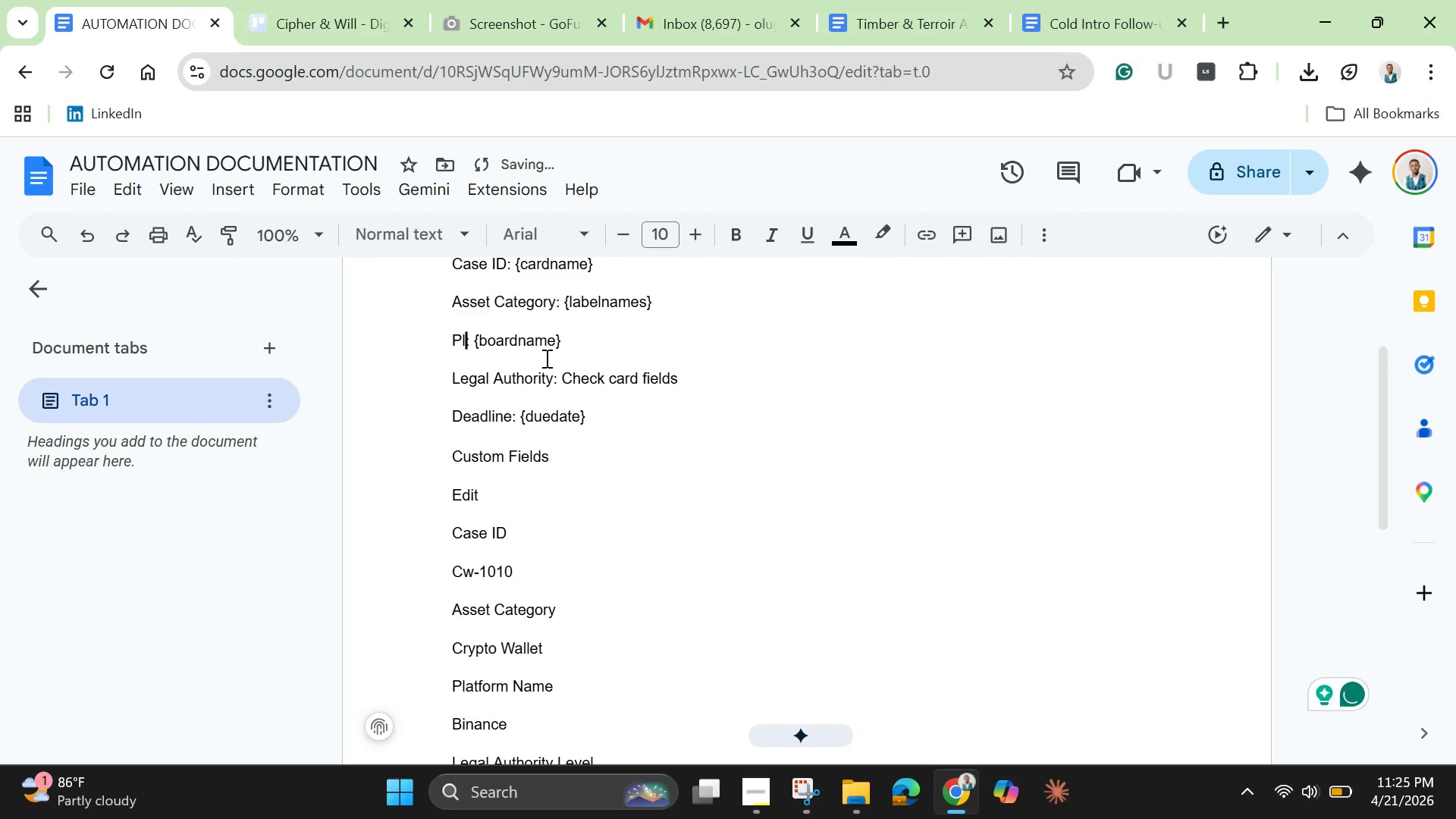 
key(Backspace)
 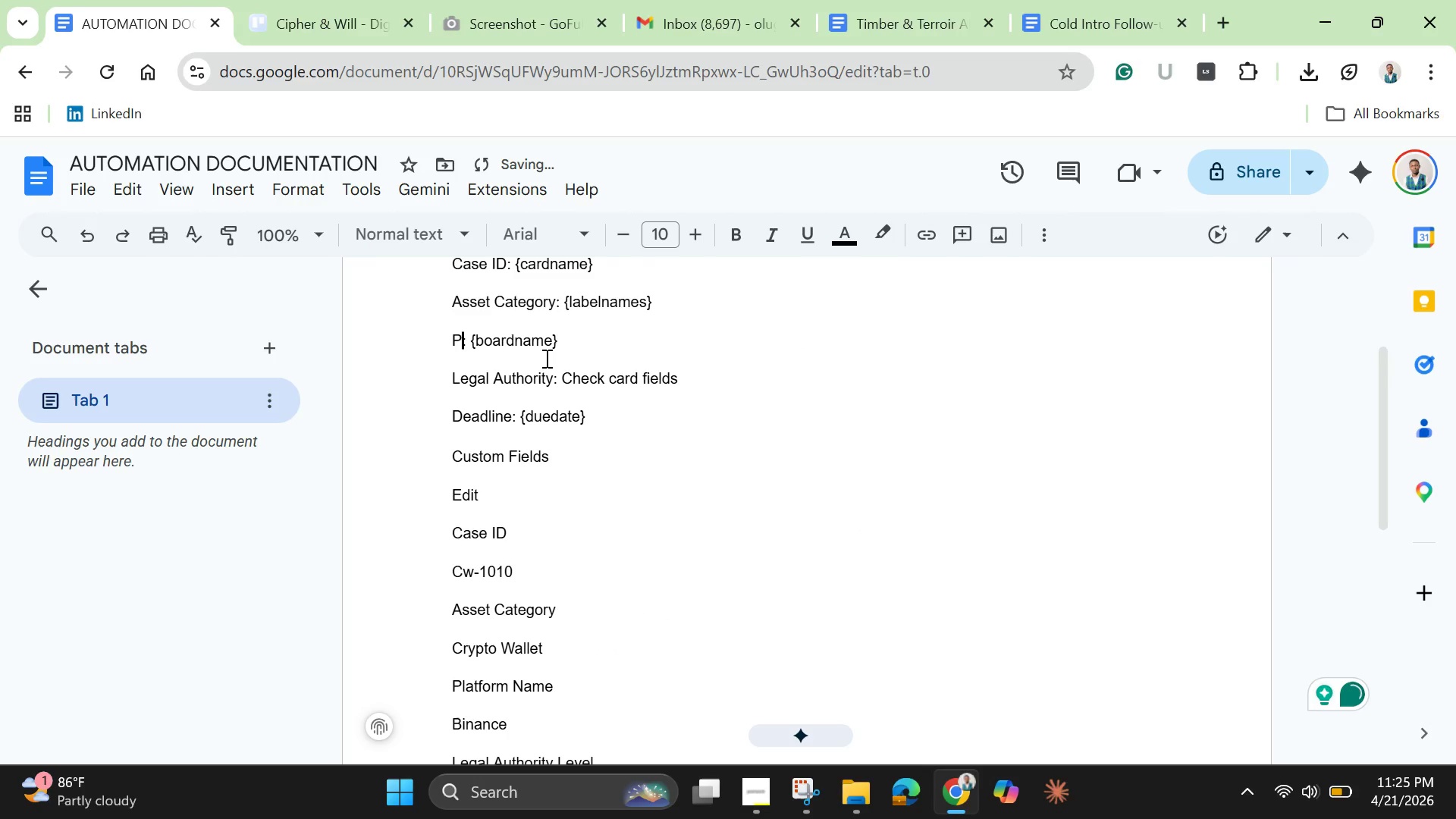 
key(Backspace)
 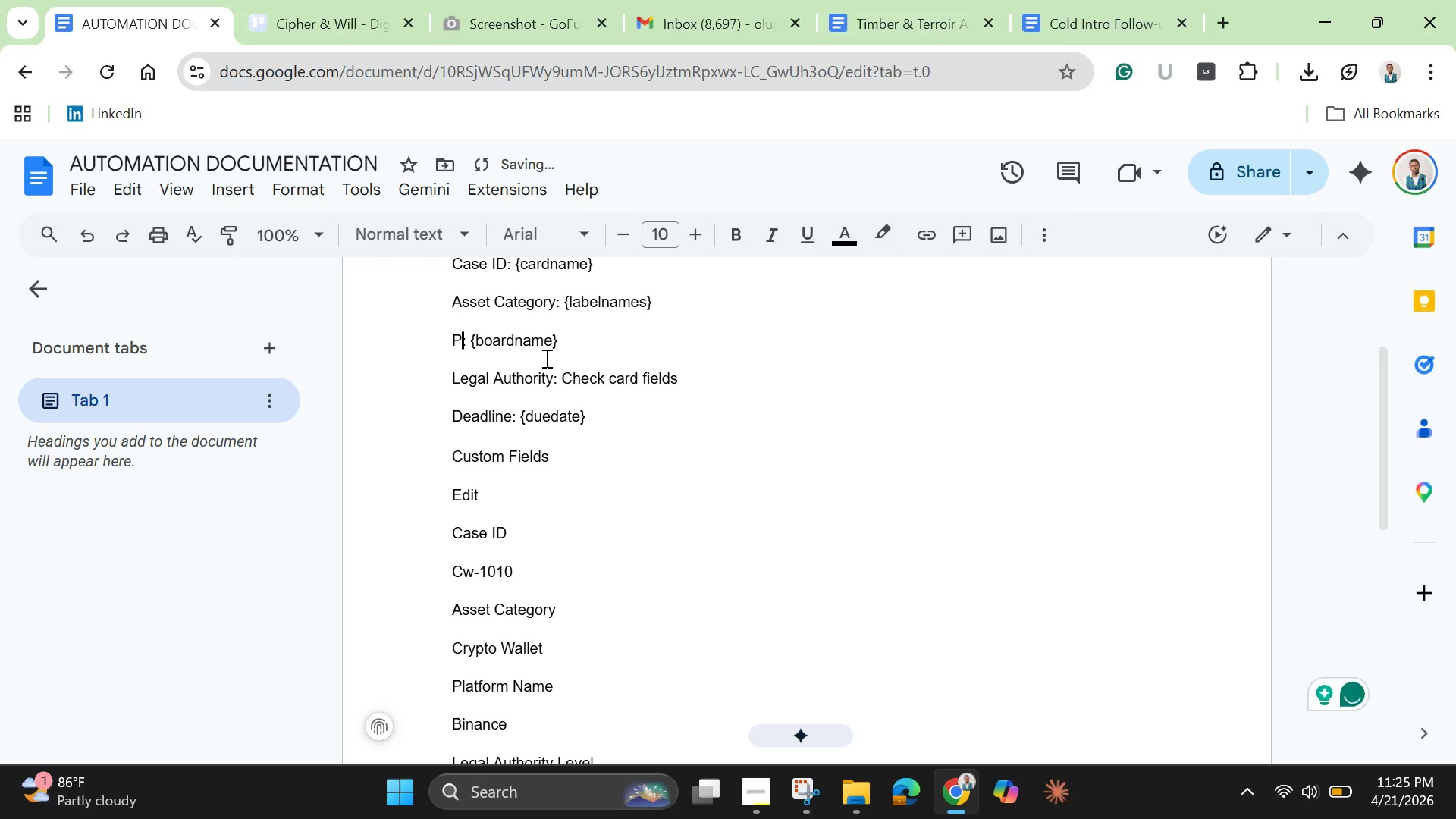 
key(Backspace)
 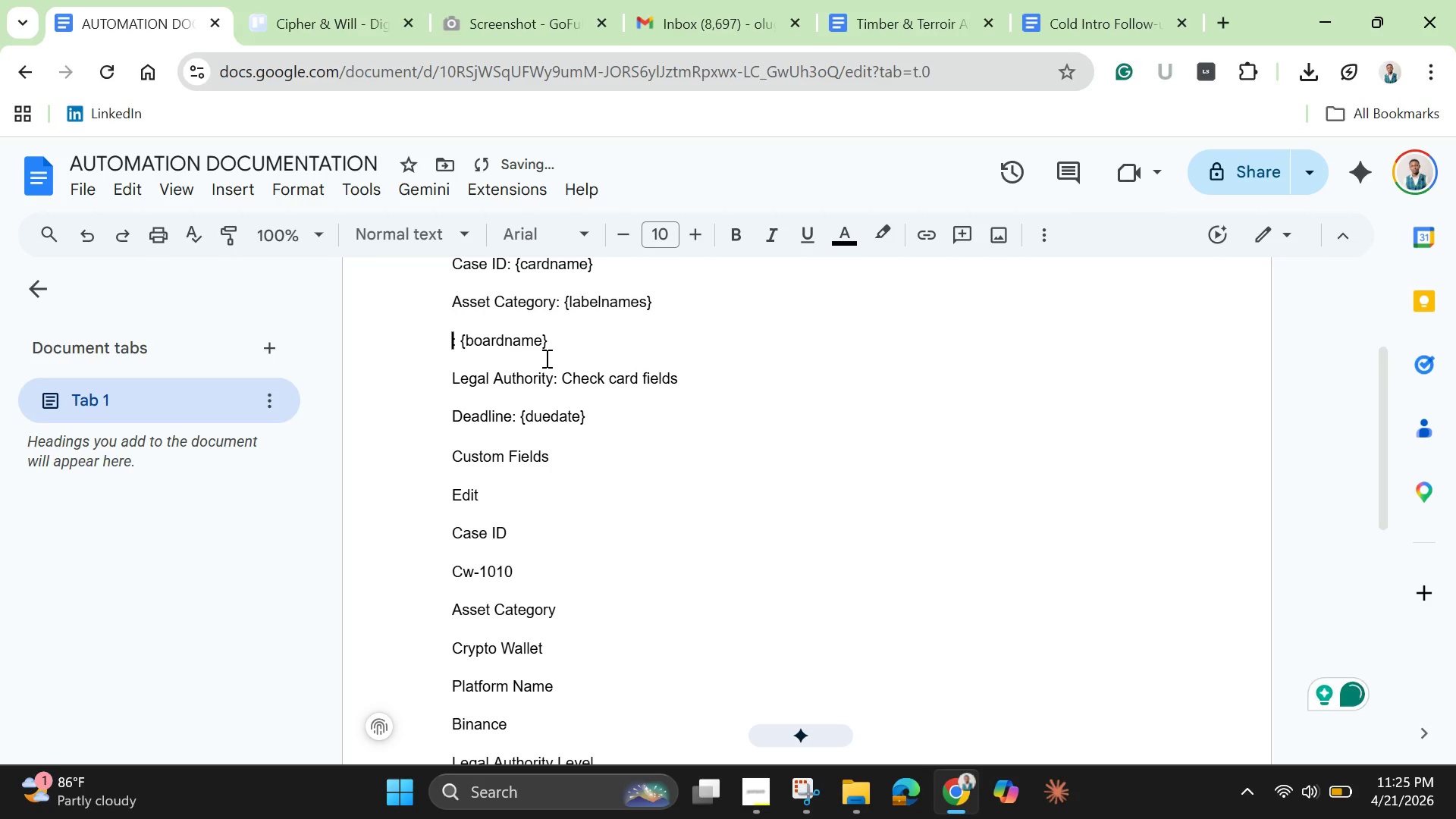 
key(Control+V)
 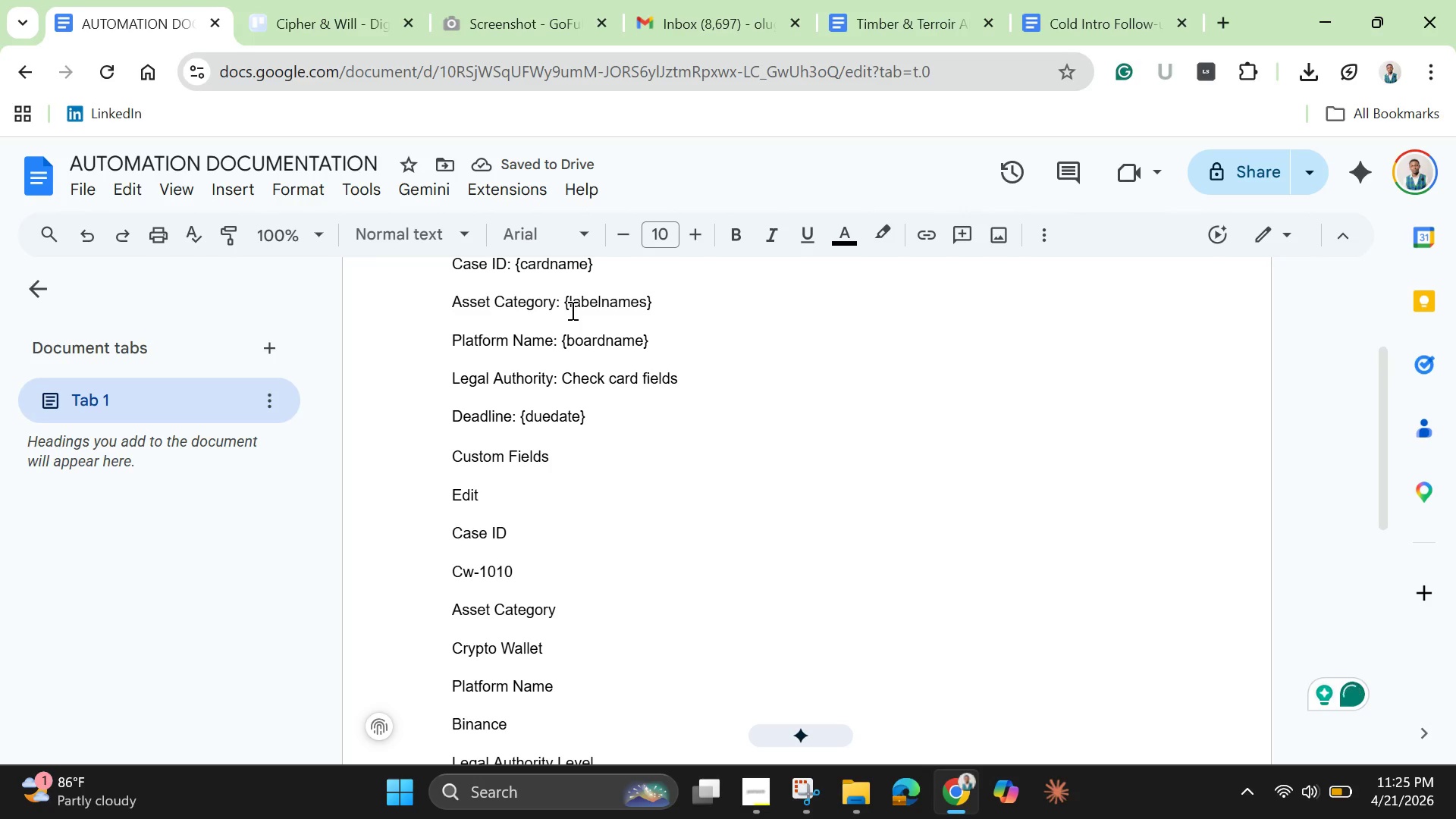 
wait(5.88)
 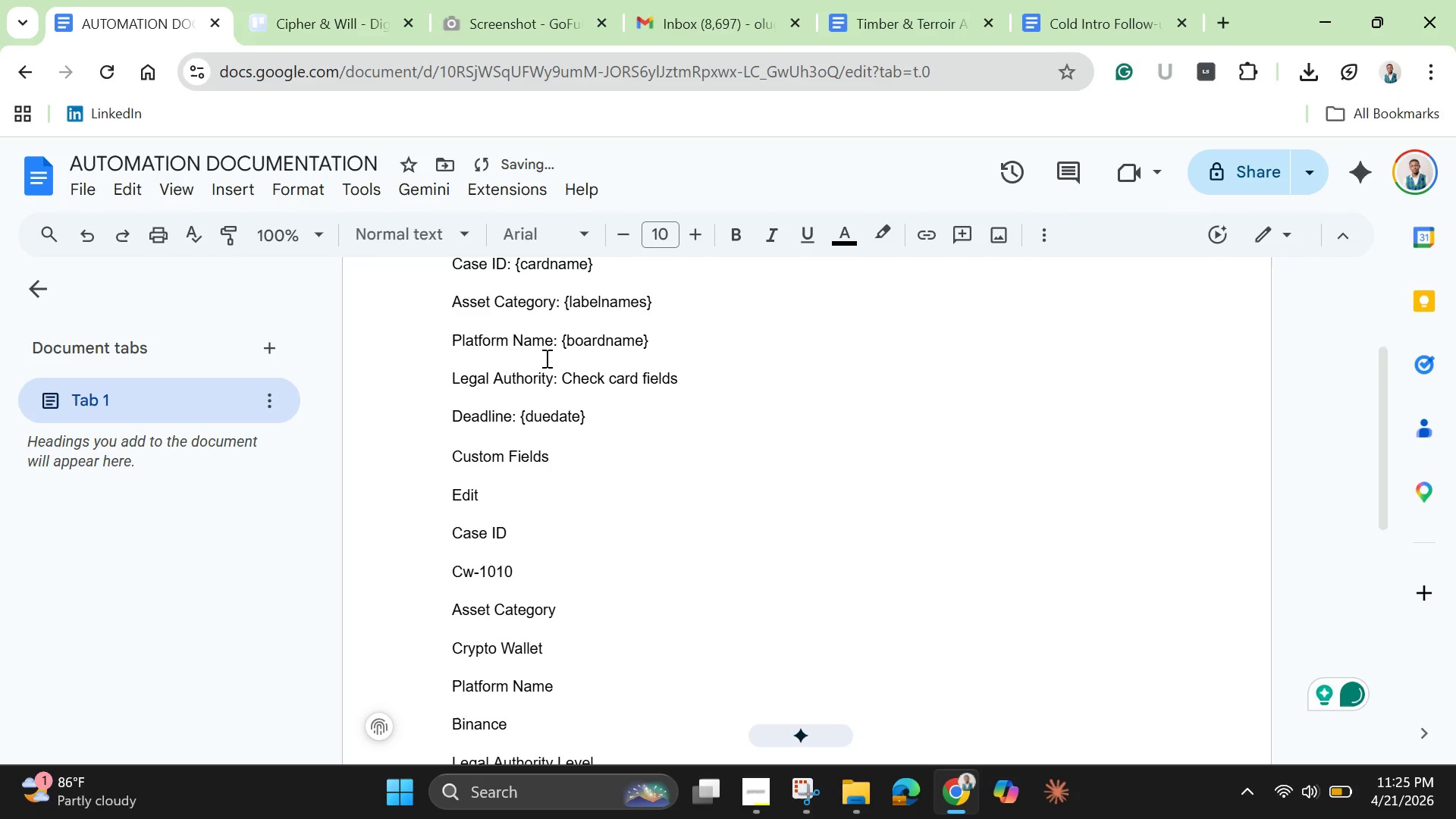 
left_click([570, 306])
 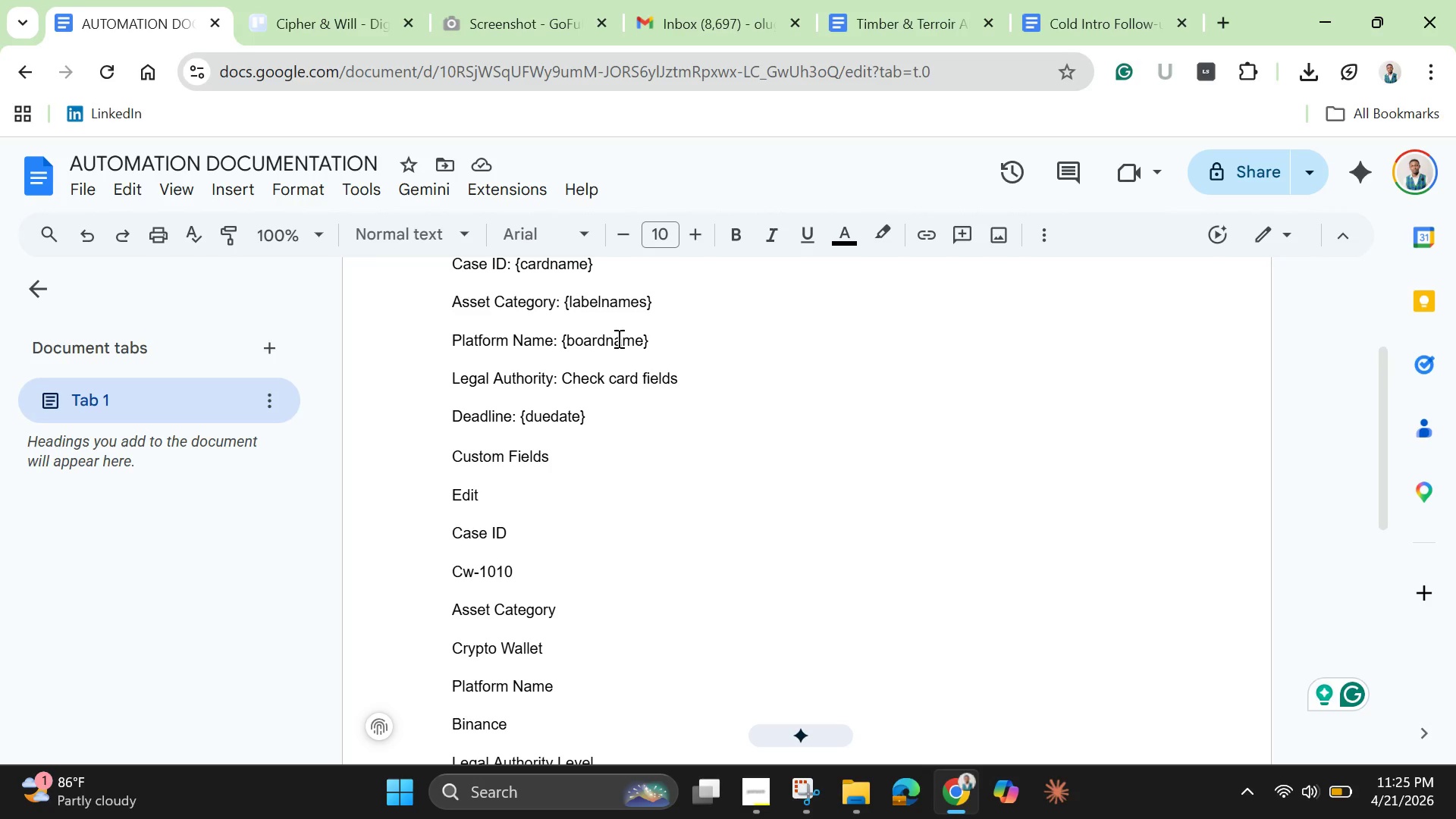 
type(customfile)
key(Backspace)
key(Backspace)
key(Backspace)
type(ield)
 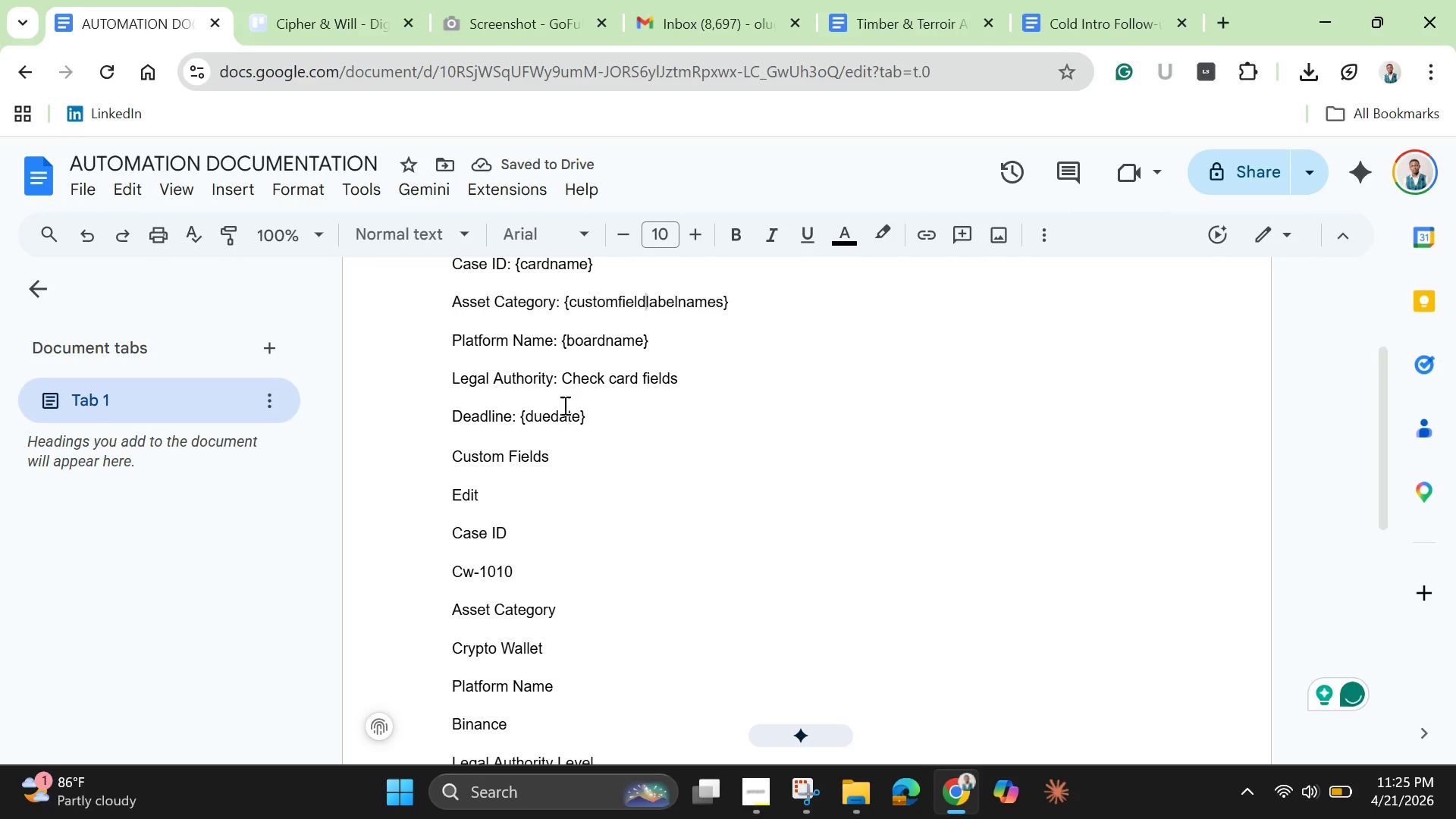 
wait(9.39)
 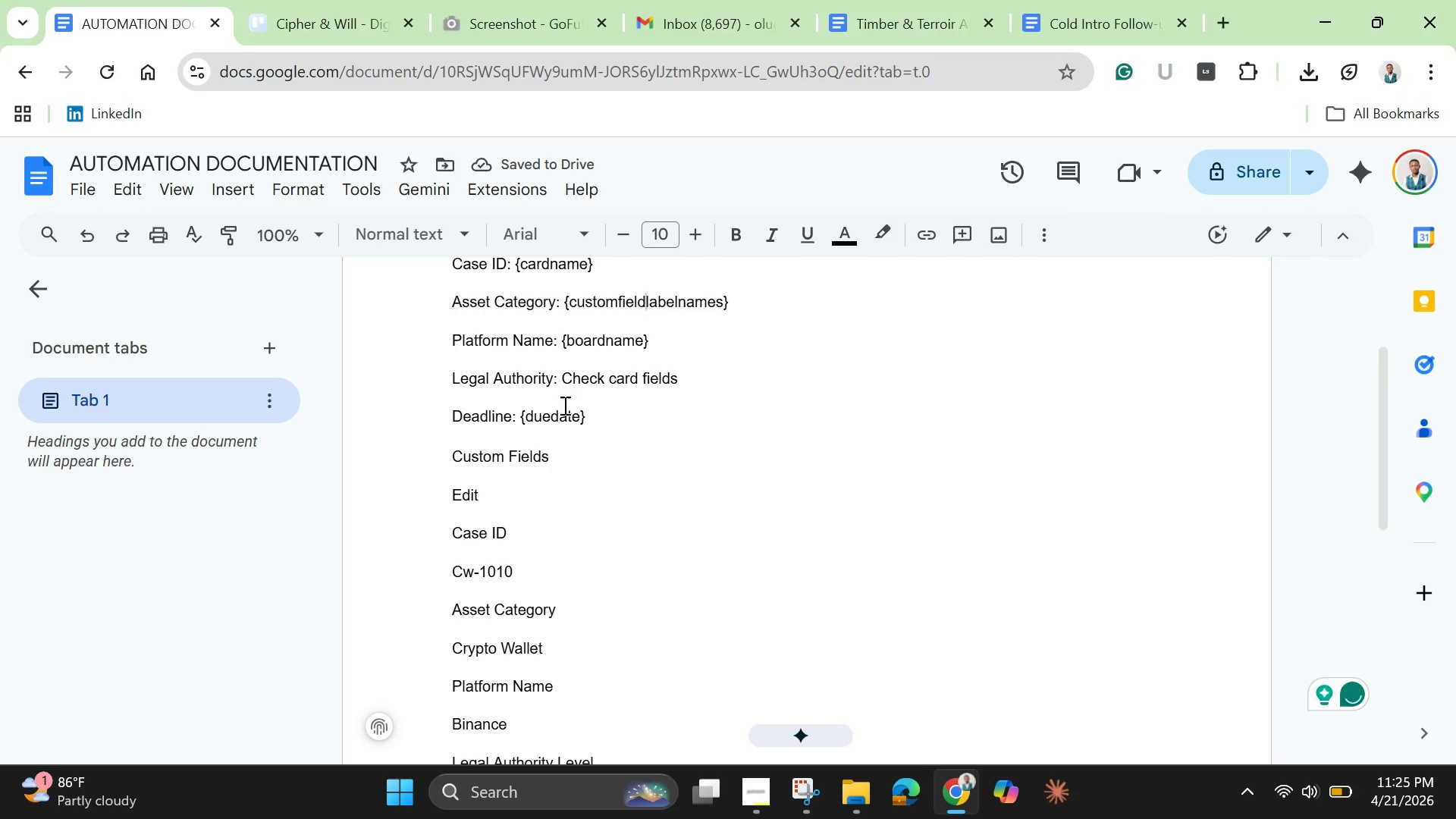 
scroll: coordinate [580, 575], scroll_direction: down, amount: 1.0
 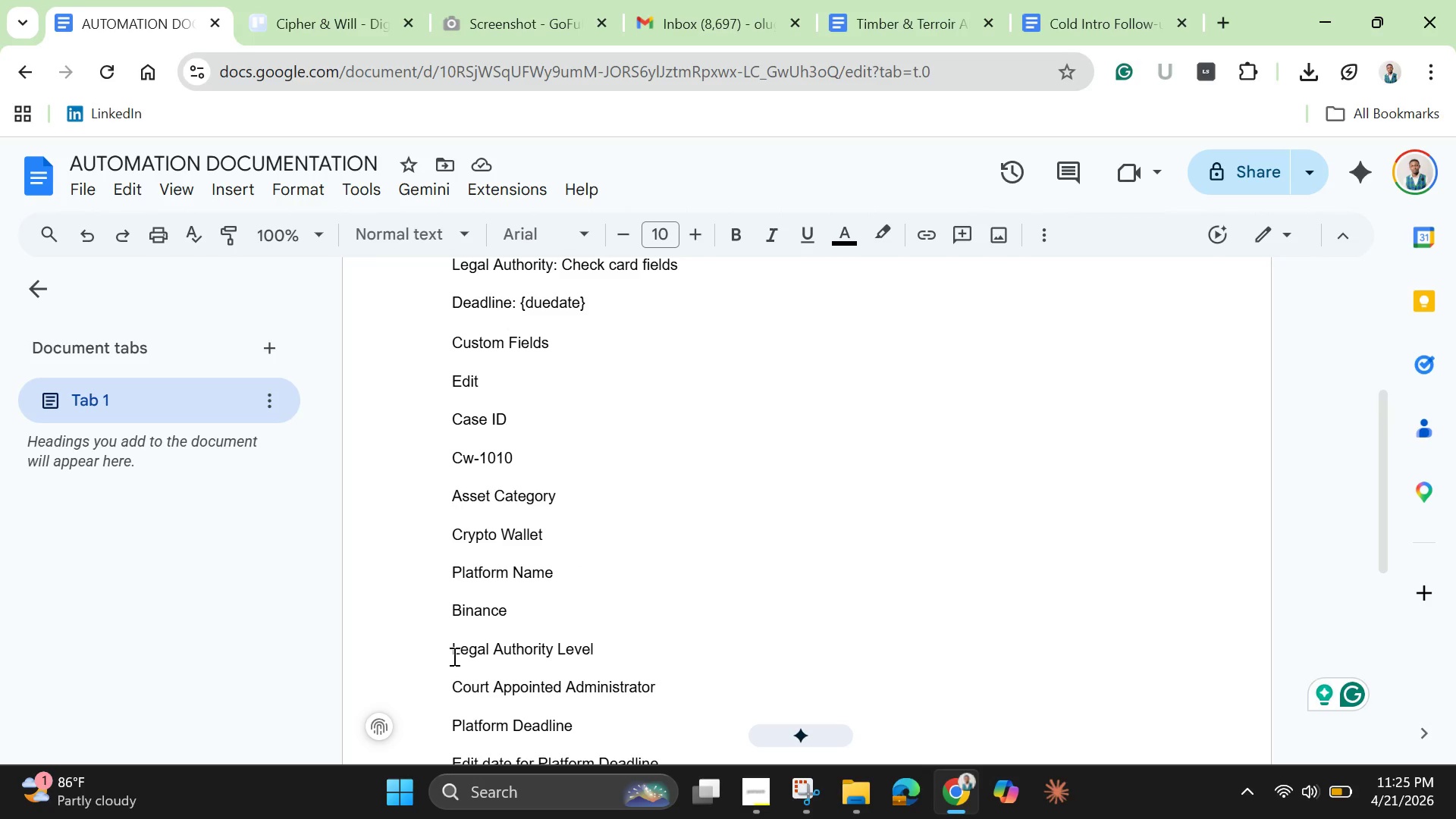 
left_click_drag(start_coordinate=[445, 651], to_coordinate=[596, 660])
 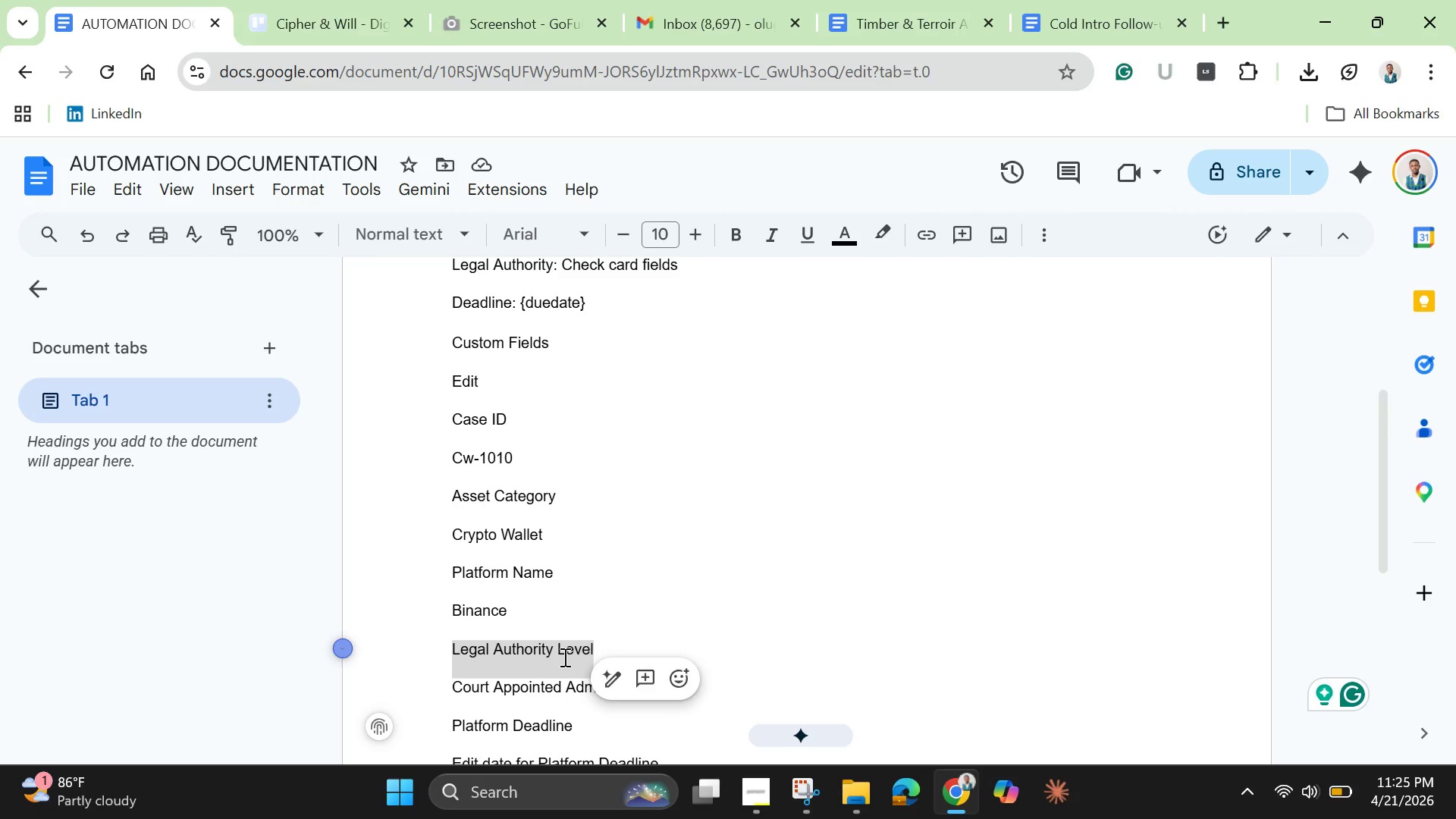 
right_click([563, 657])
 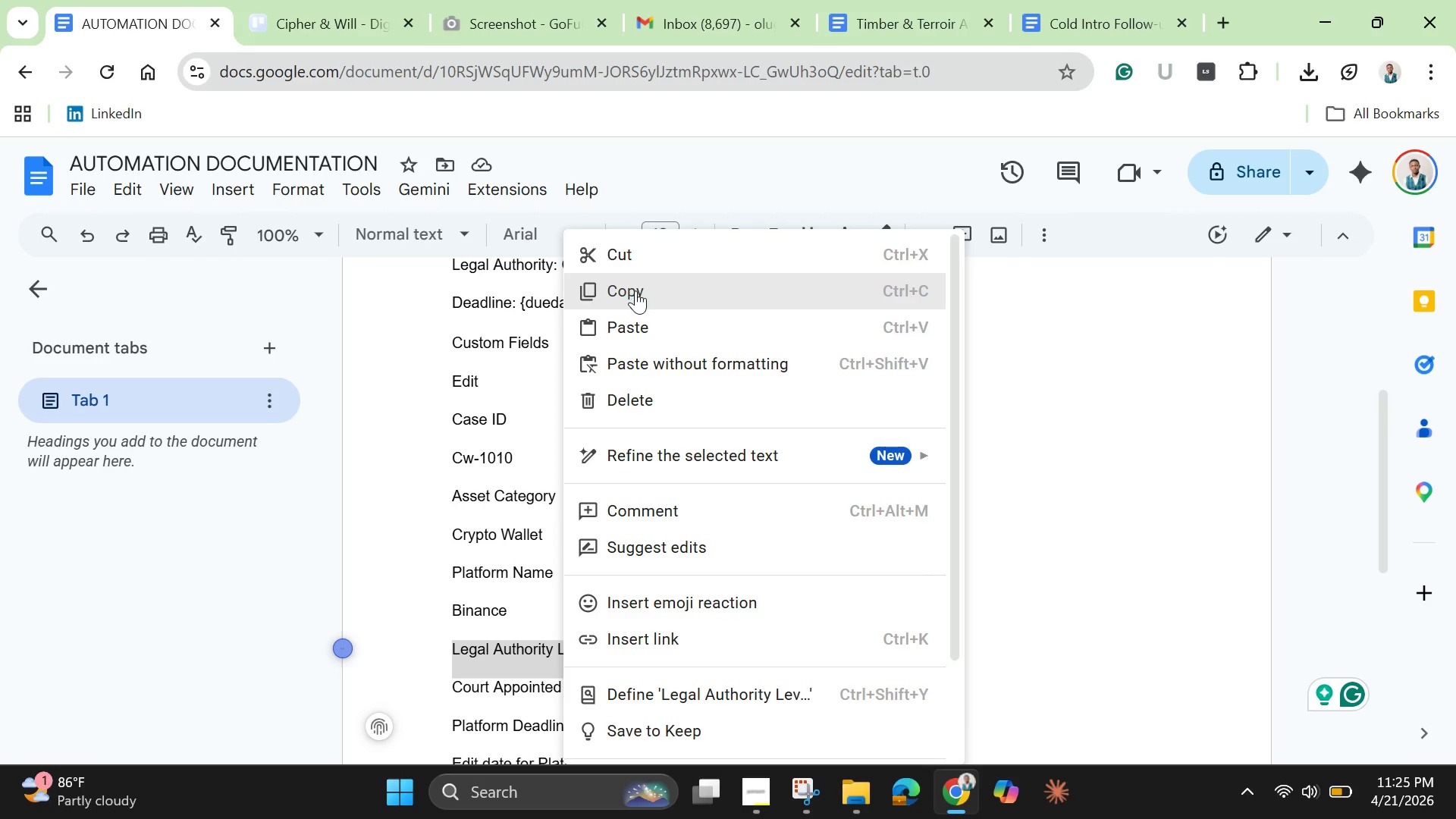 
left_click([637, 294])
 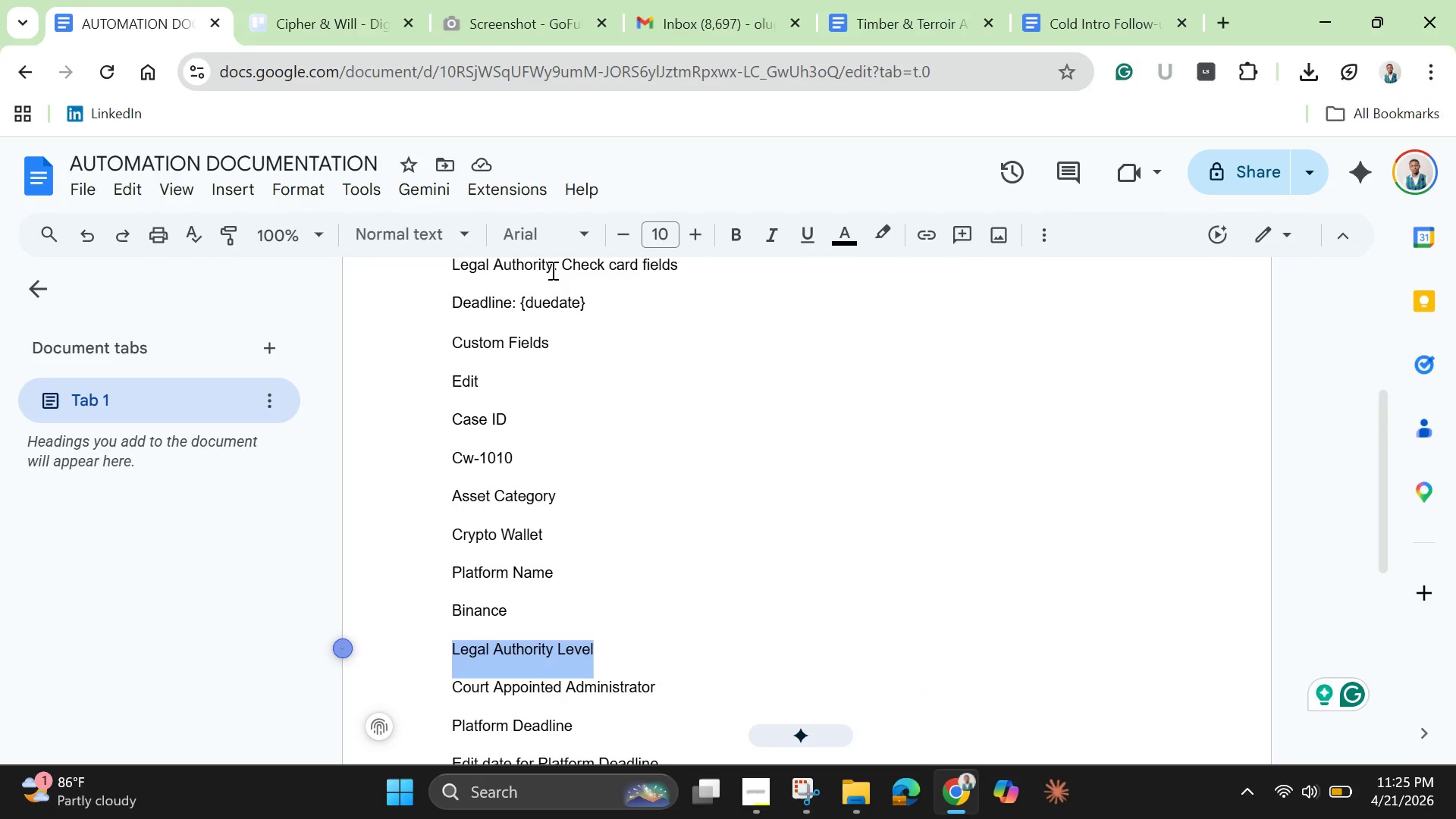 
left_click([551, 270])
 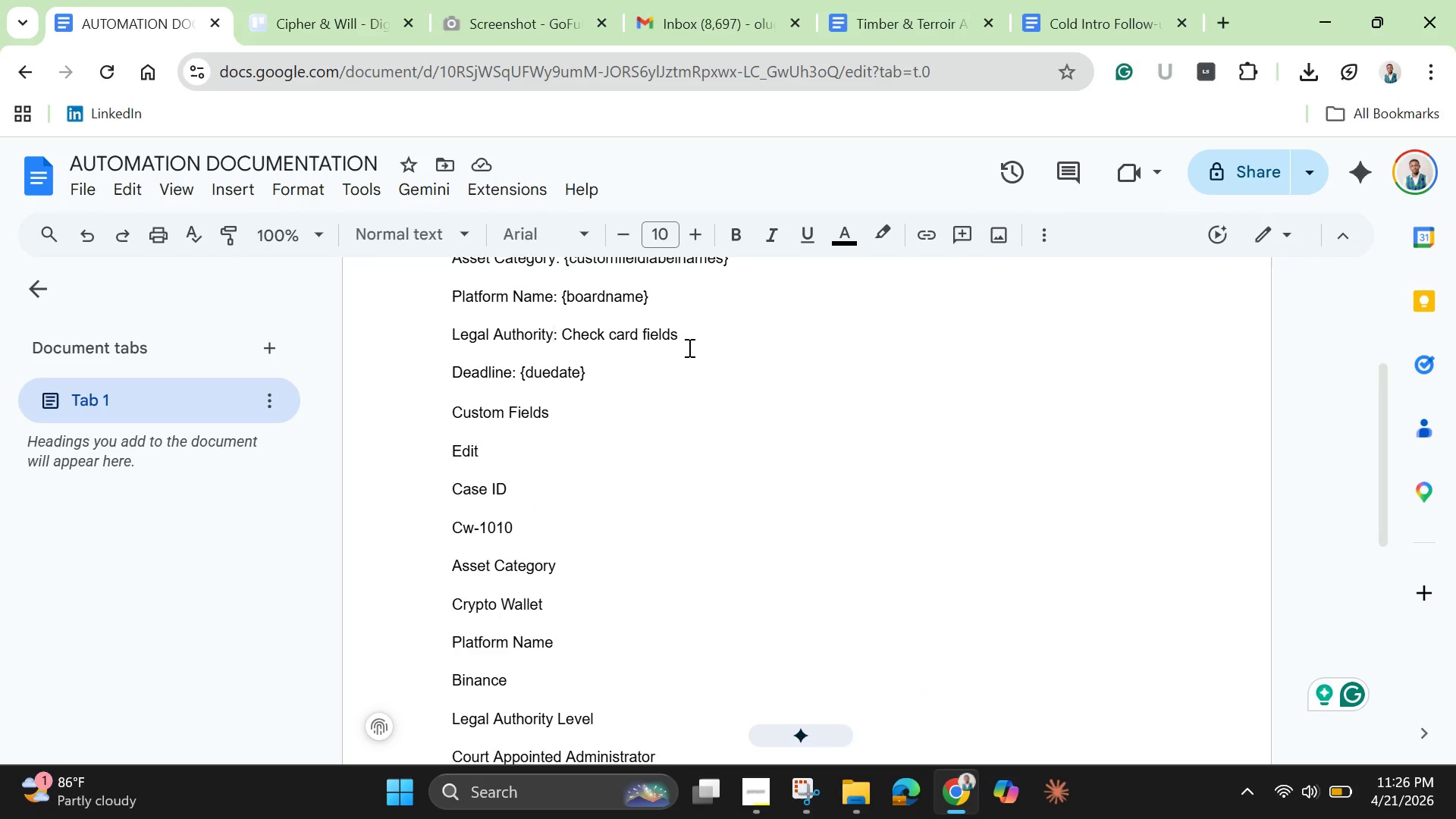 
key(Backspace)
 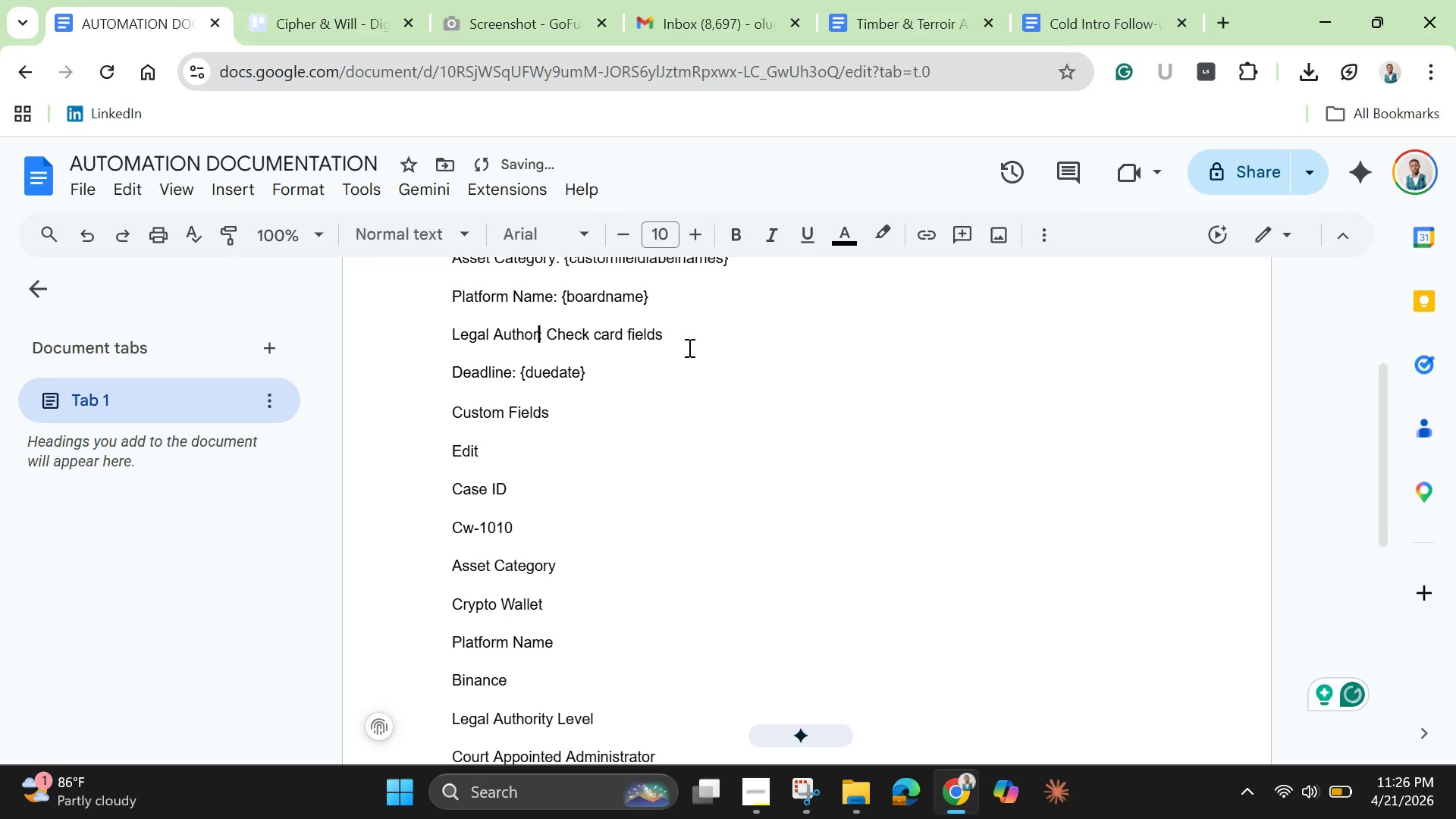 
key(Backspace)
 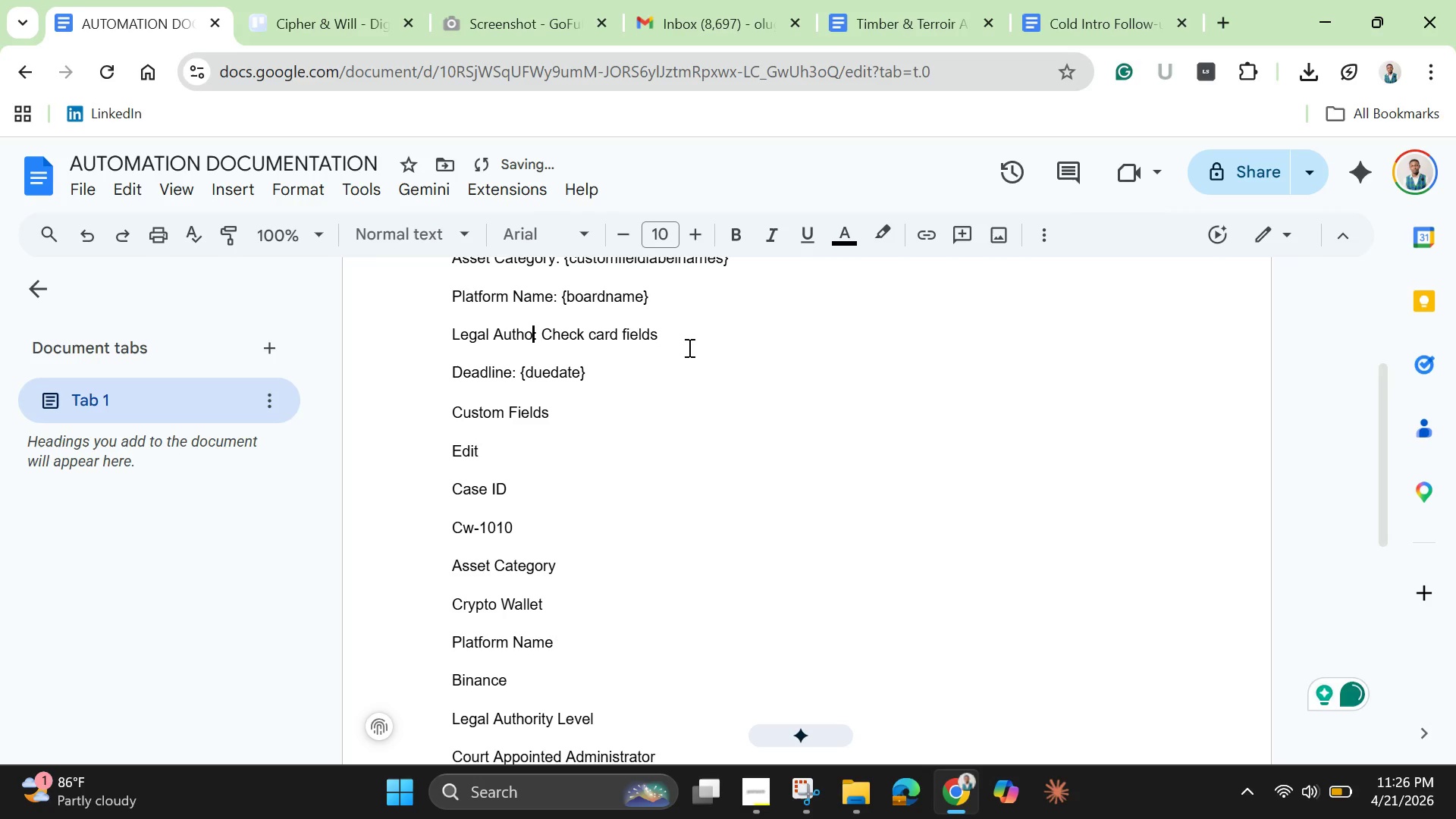 
key(Backspace)
 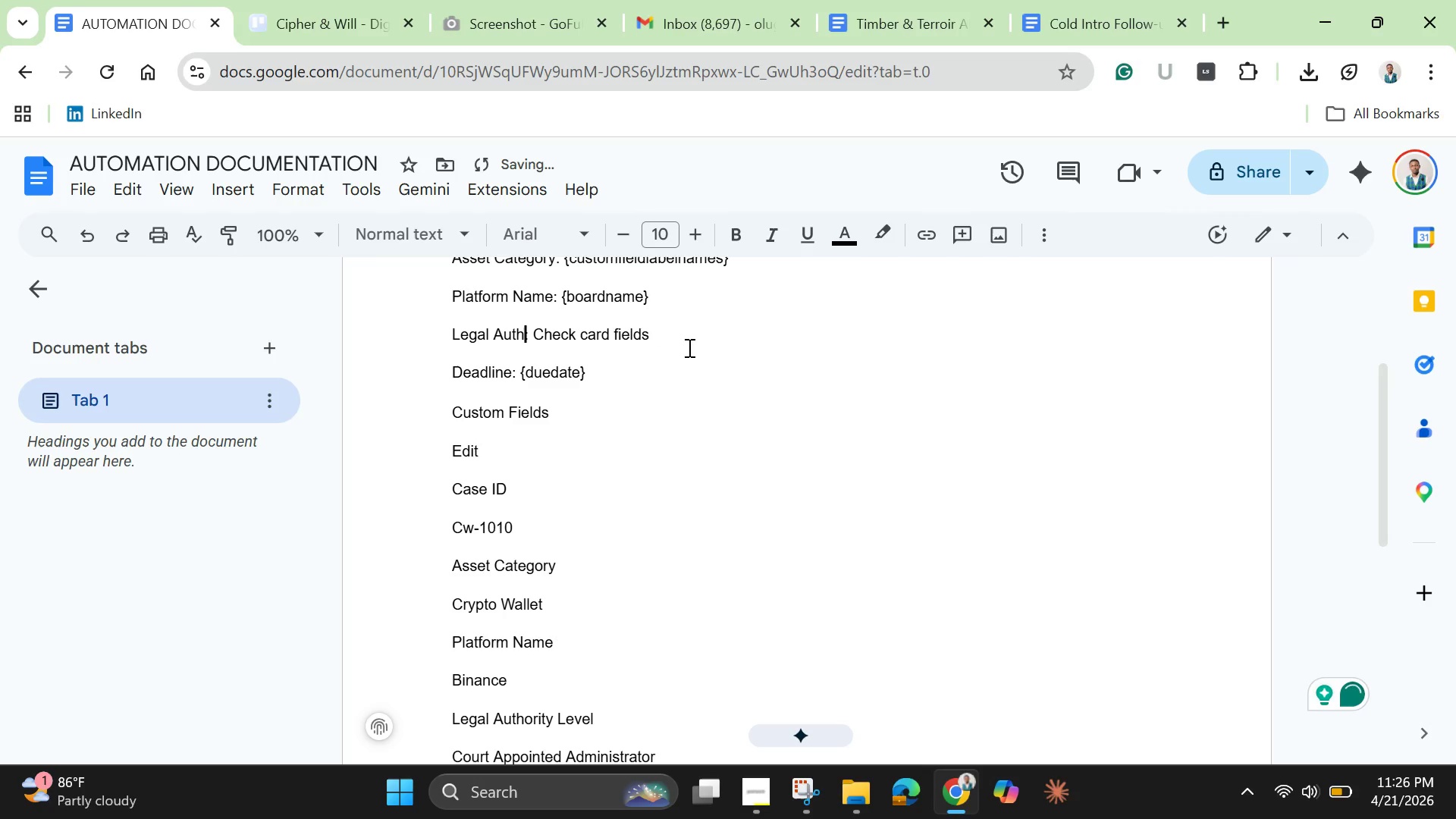 
key(Backspace)
 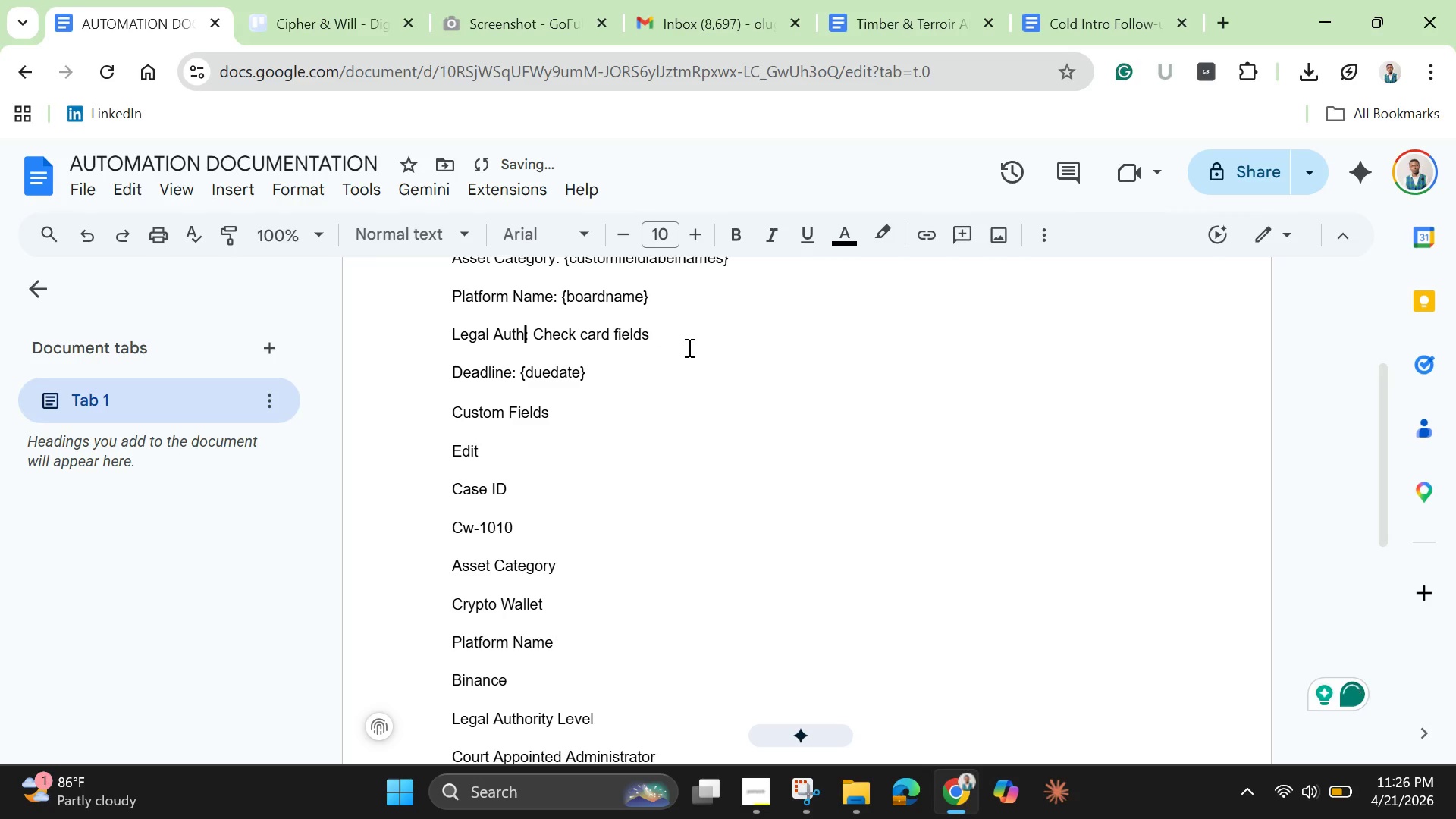 
key(Backspace)
 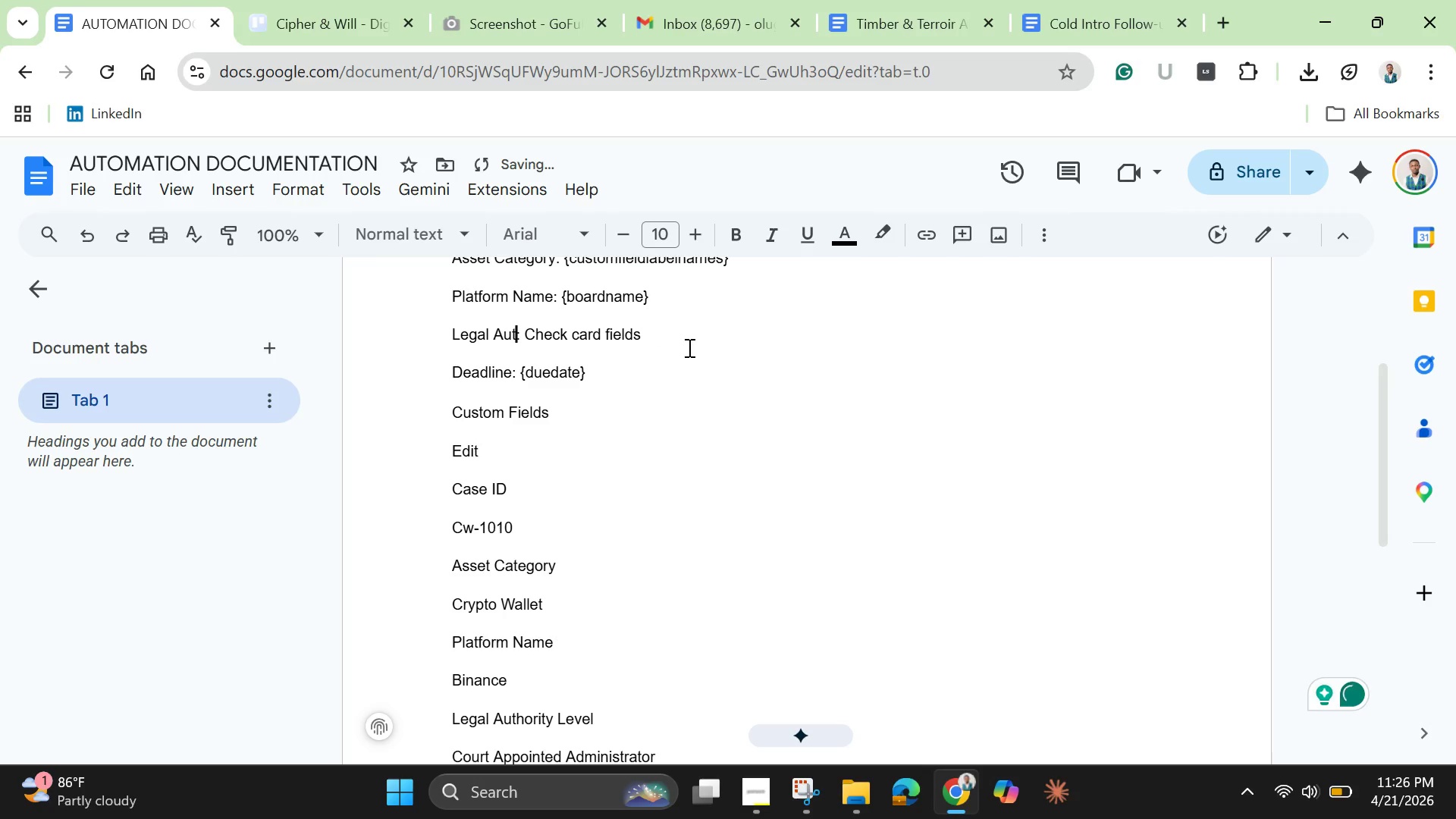 
key(Backspace)
 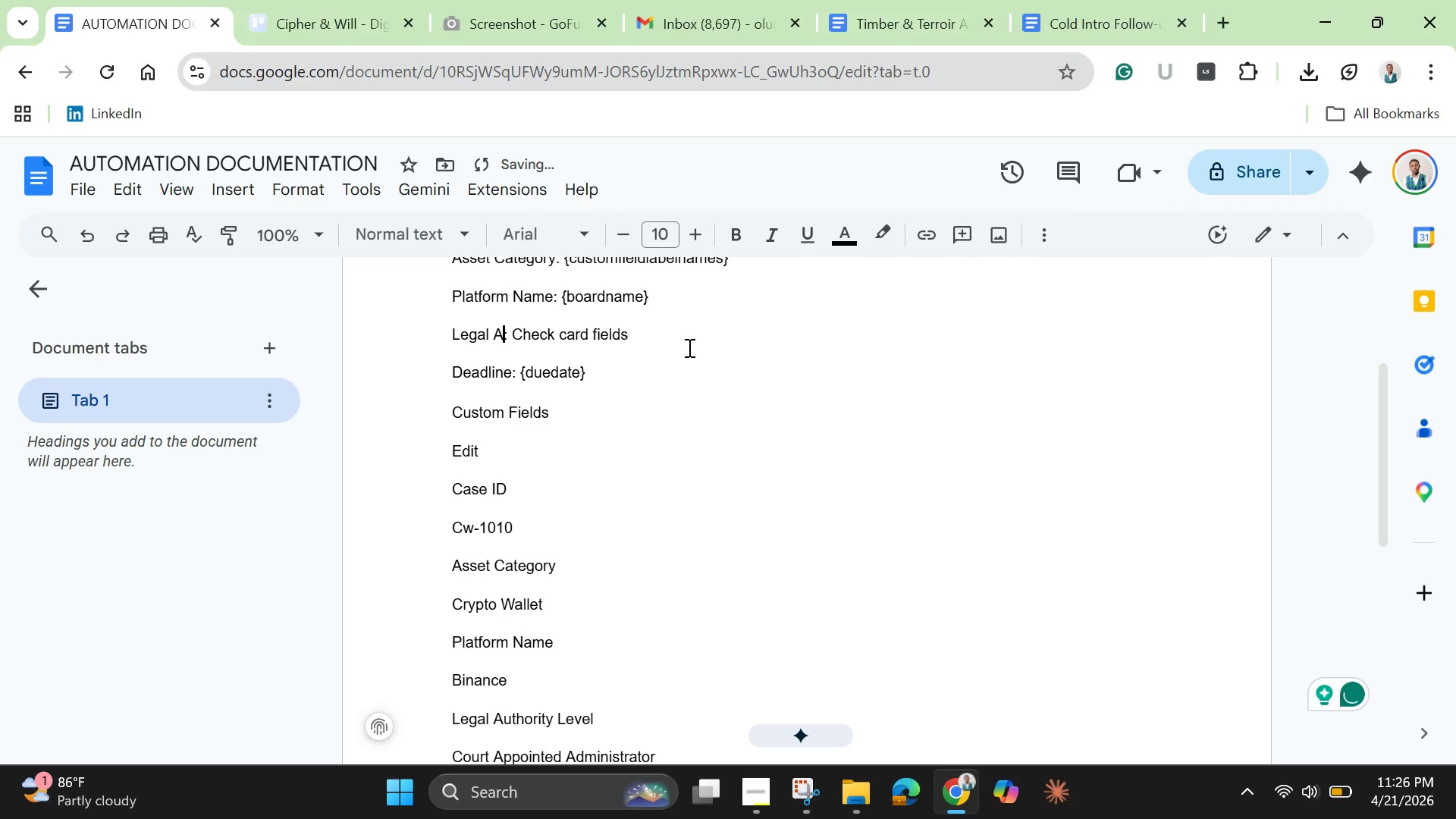 
key(Backspace)
 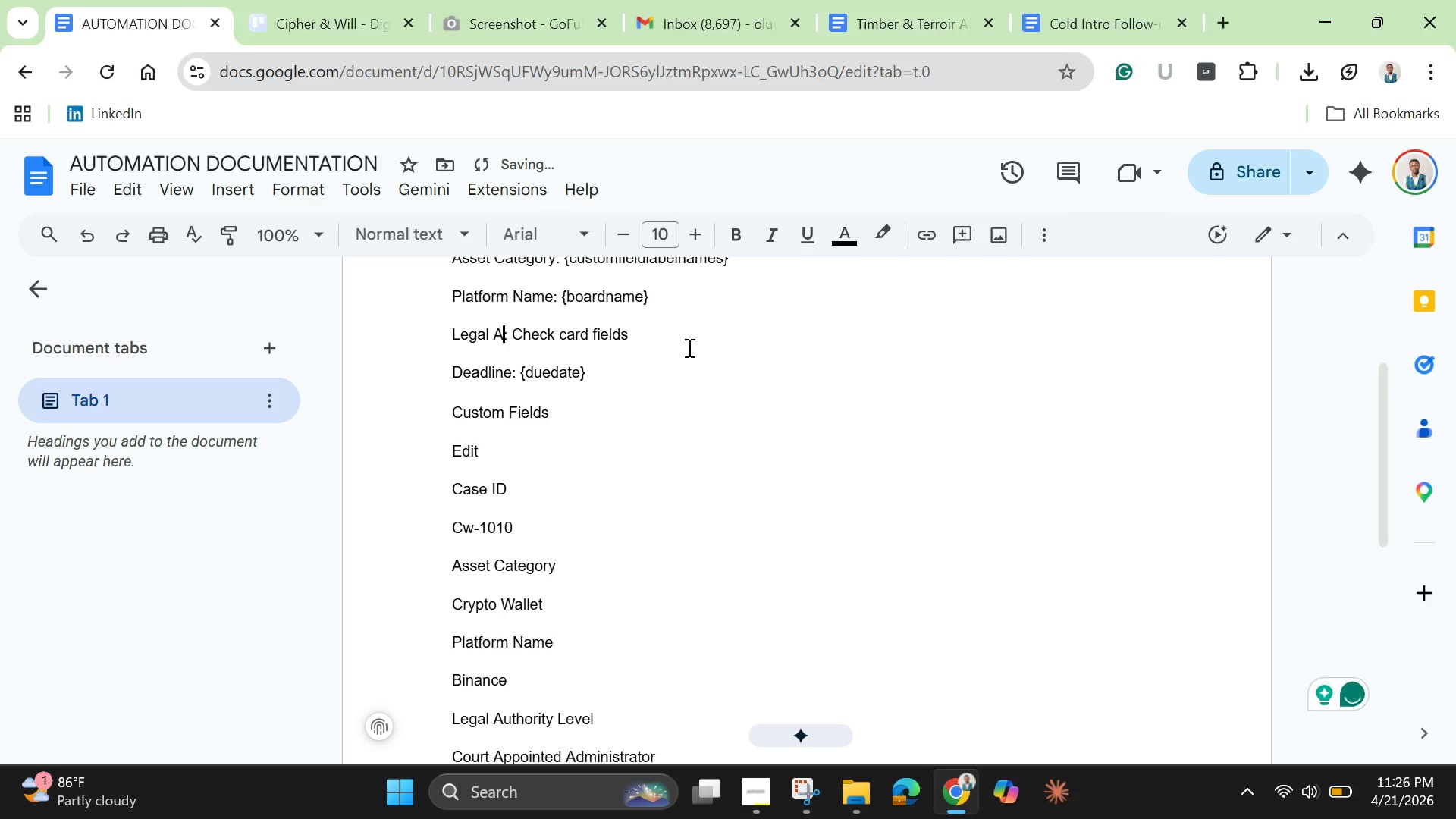 
key(Backspace)
 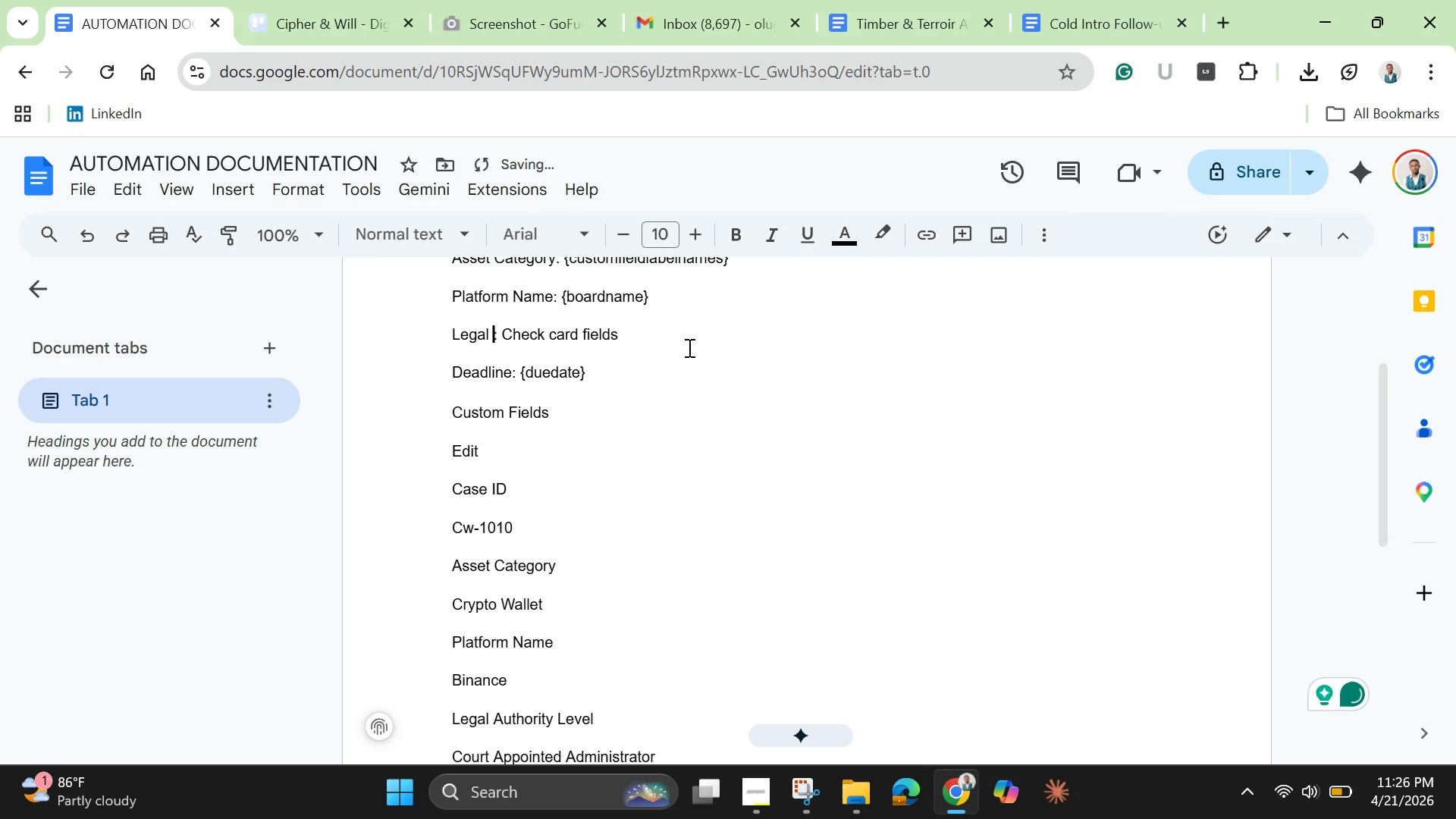 
key(Backspace)
 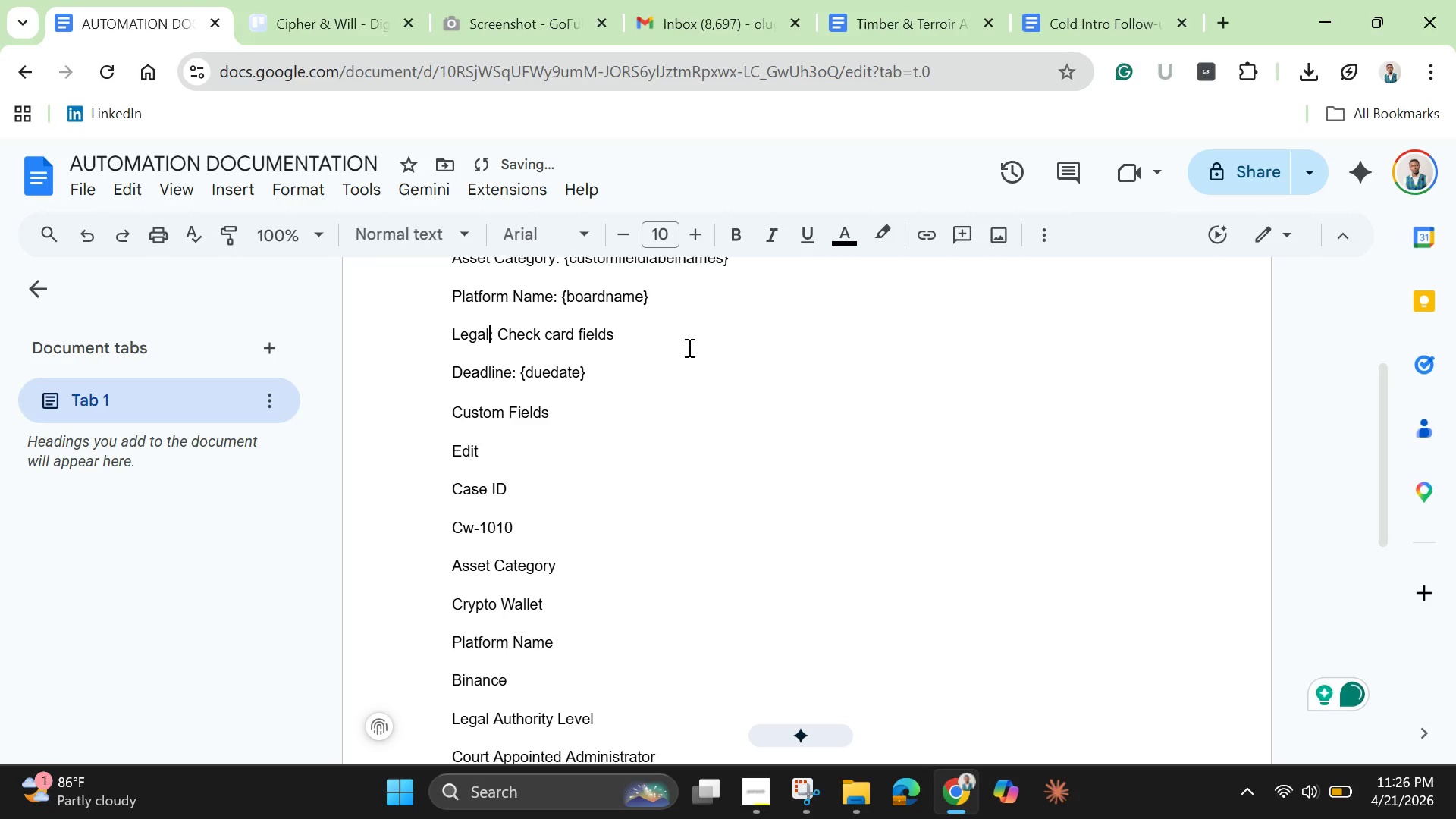 
key(Backspace)
 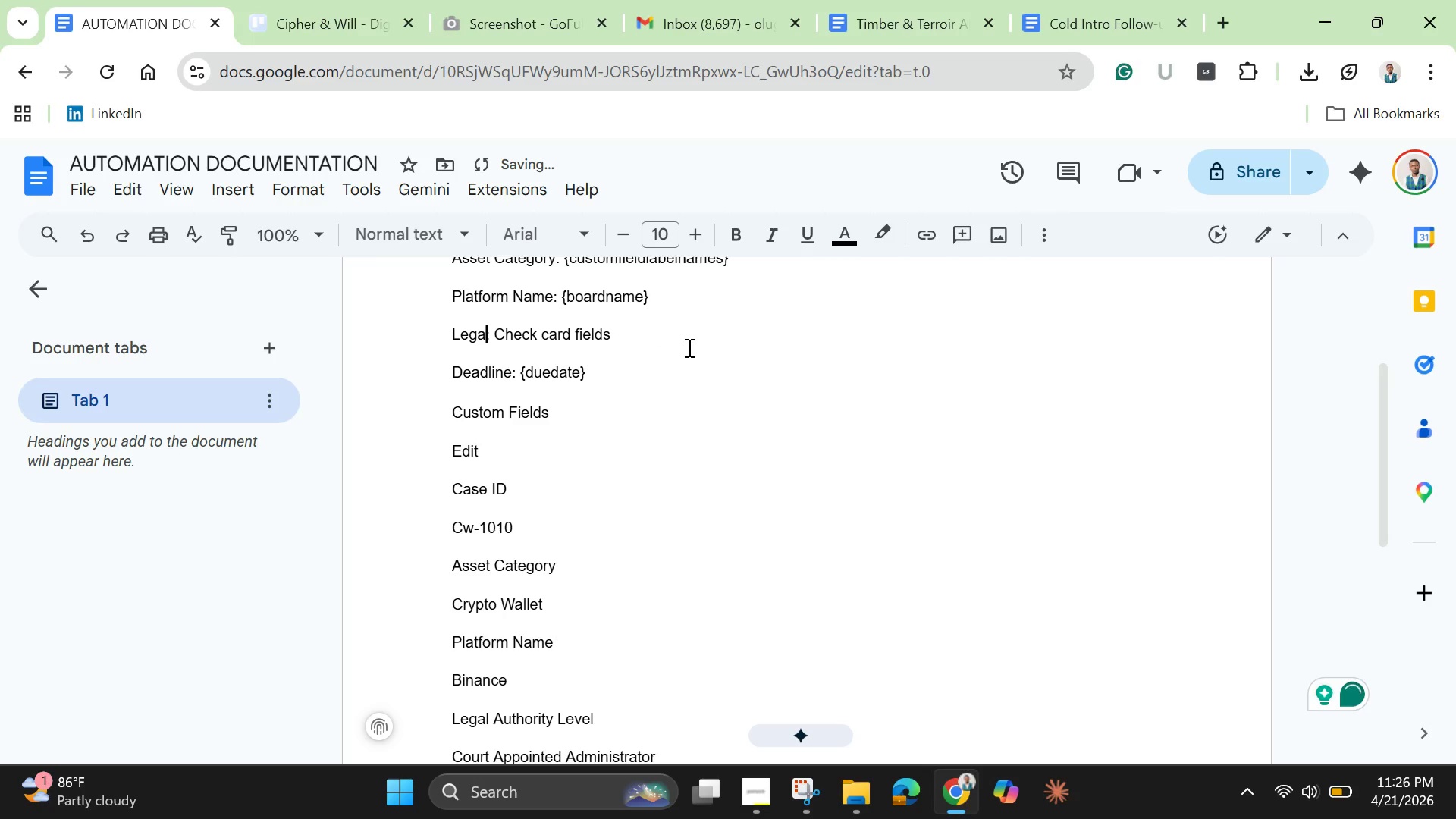 
key(Backspace)
 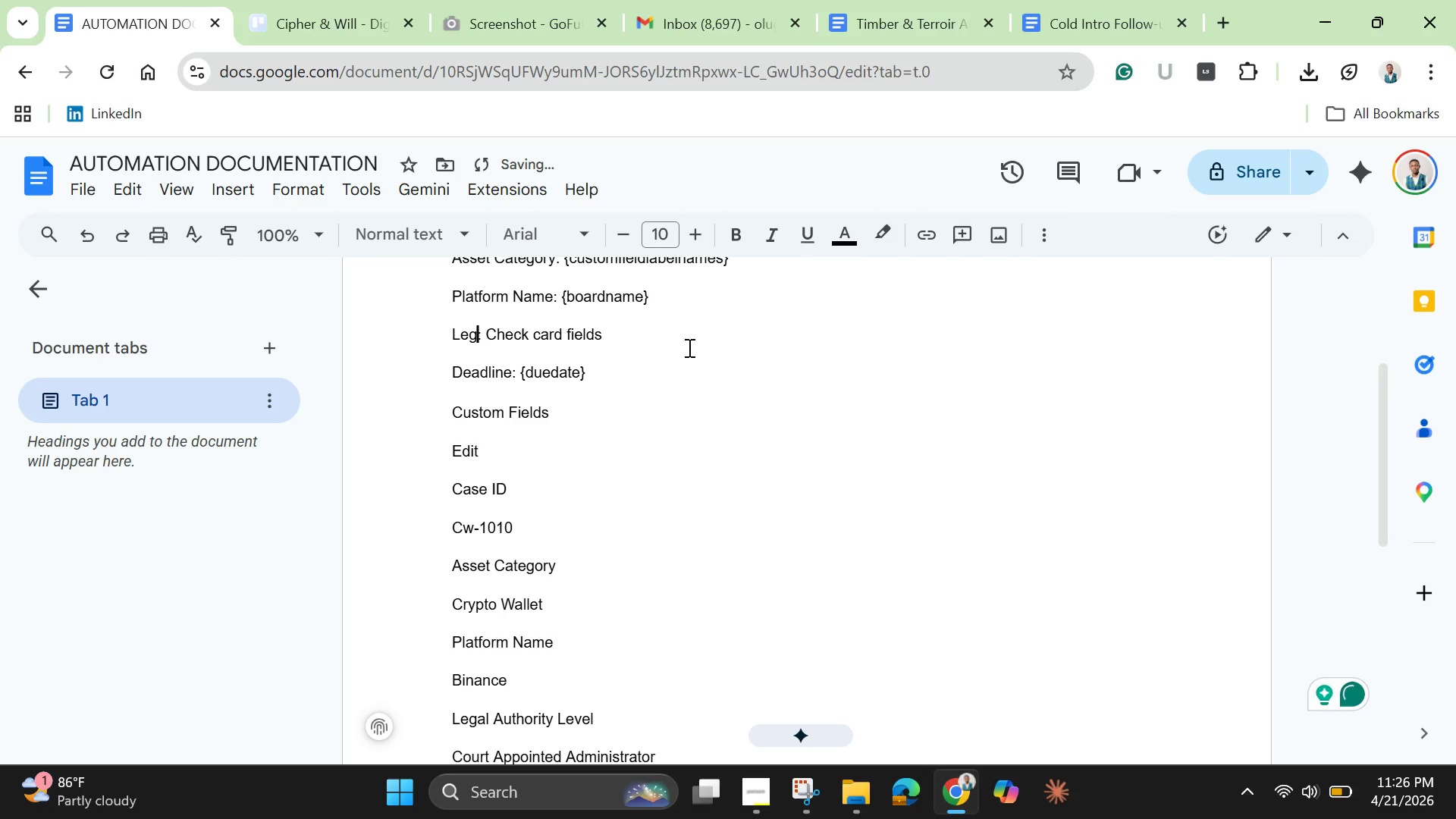 
key(Backspace)
 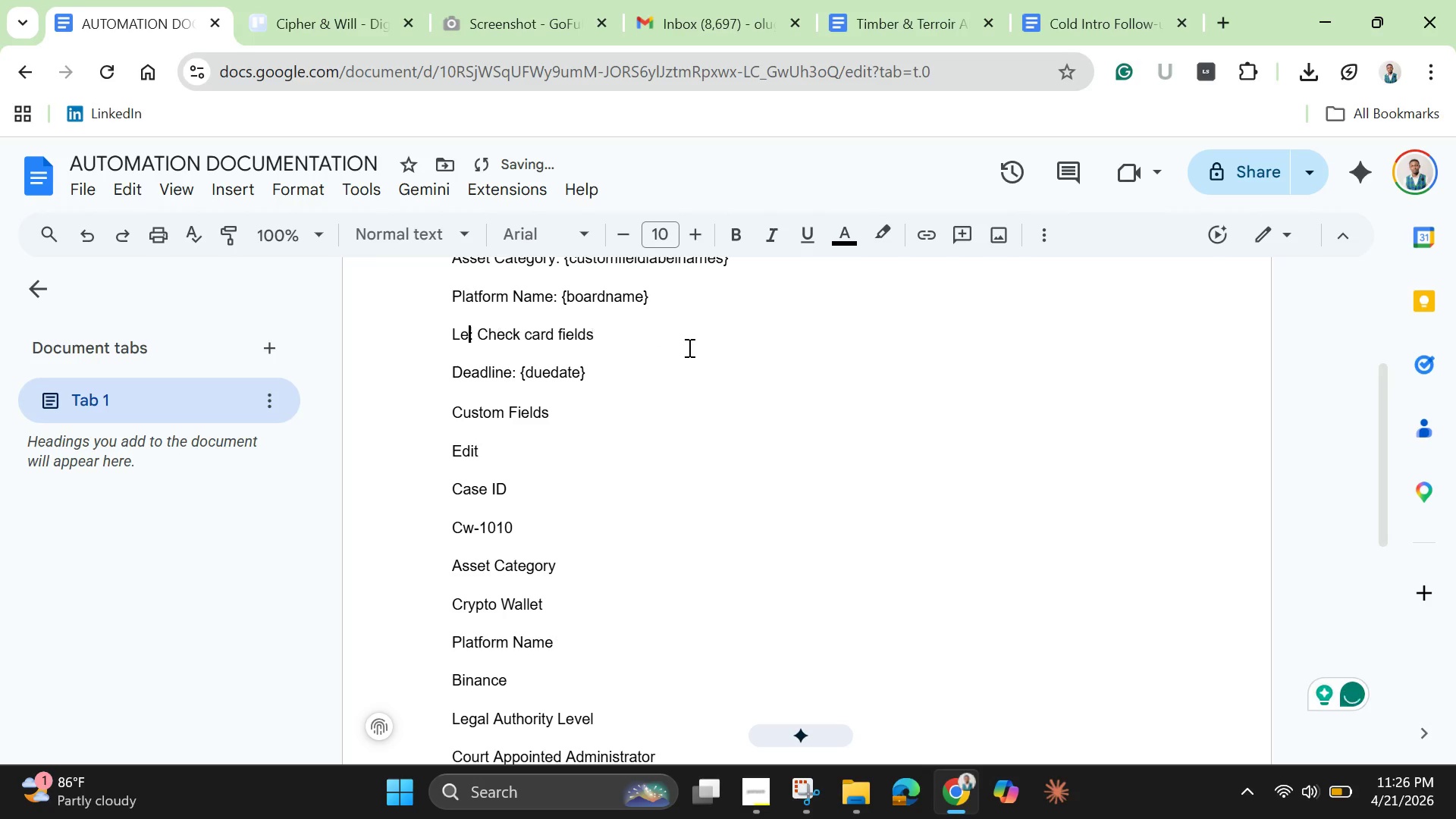 
key(Backspace)
 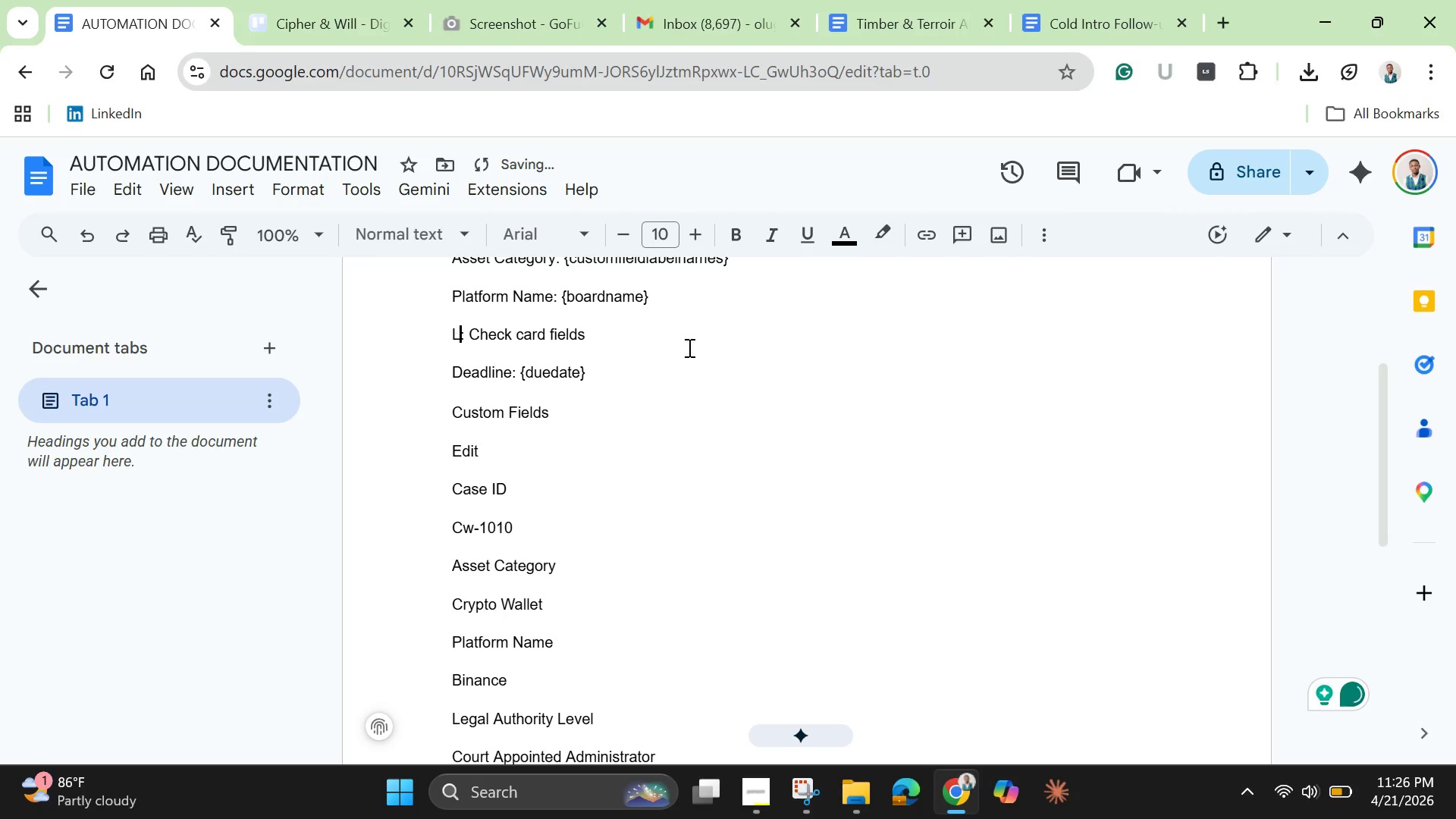 
key(Backspace)
 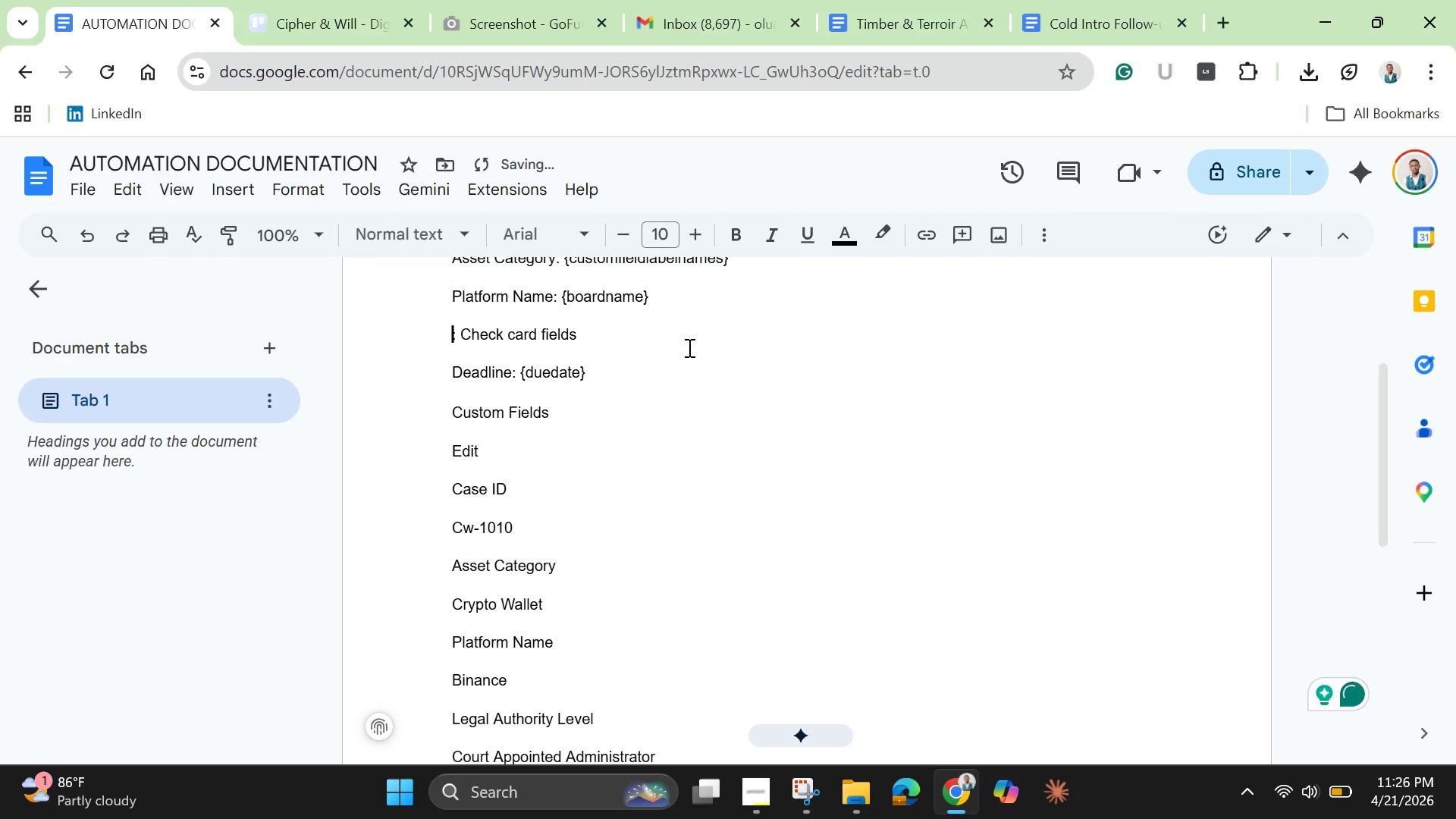 
key(Backspace)
 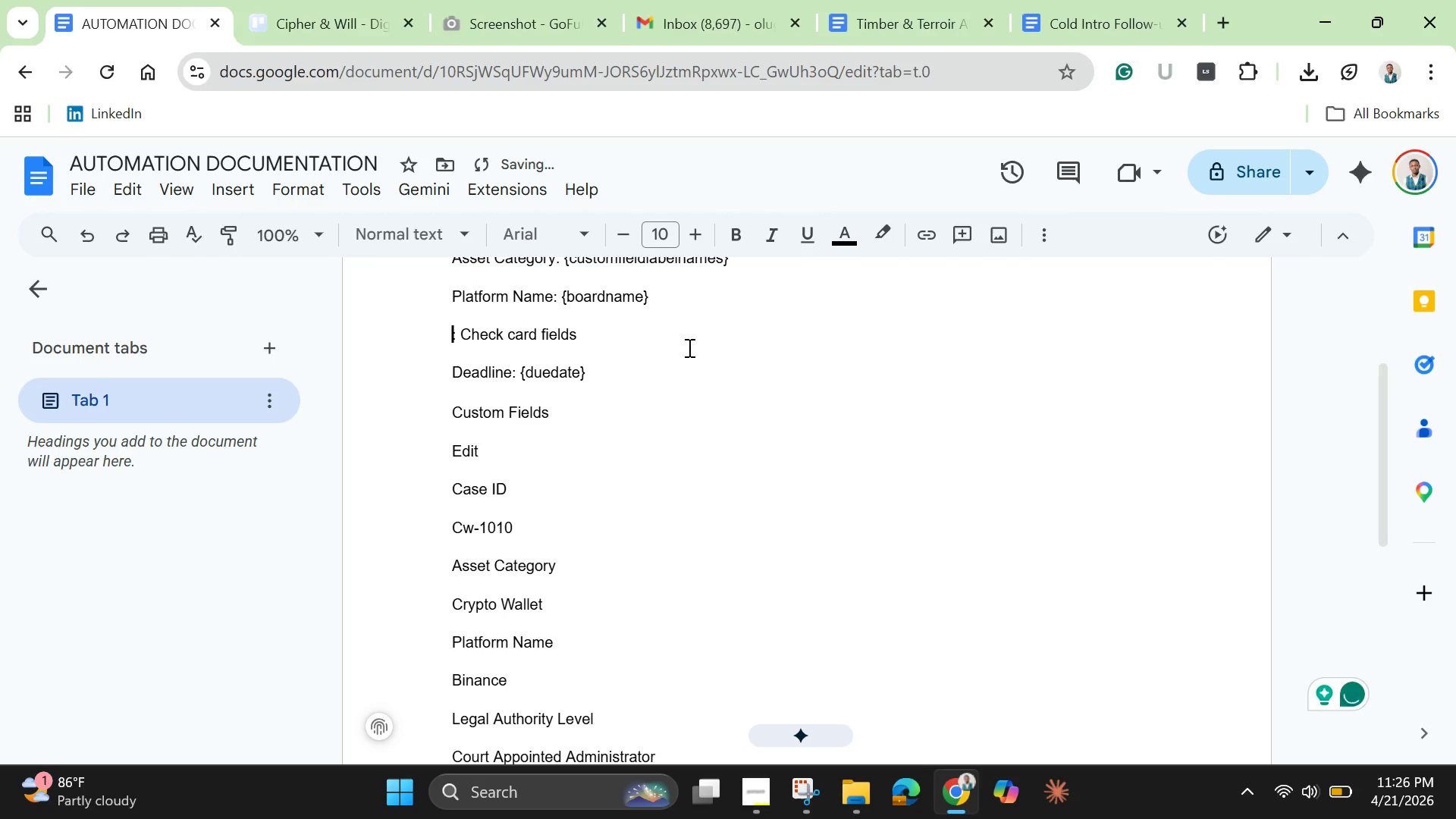 
key(Control+V)
 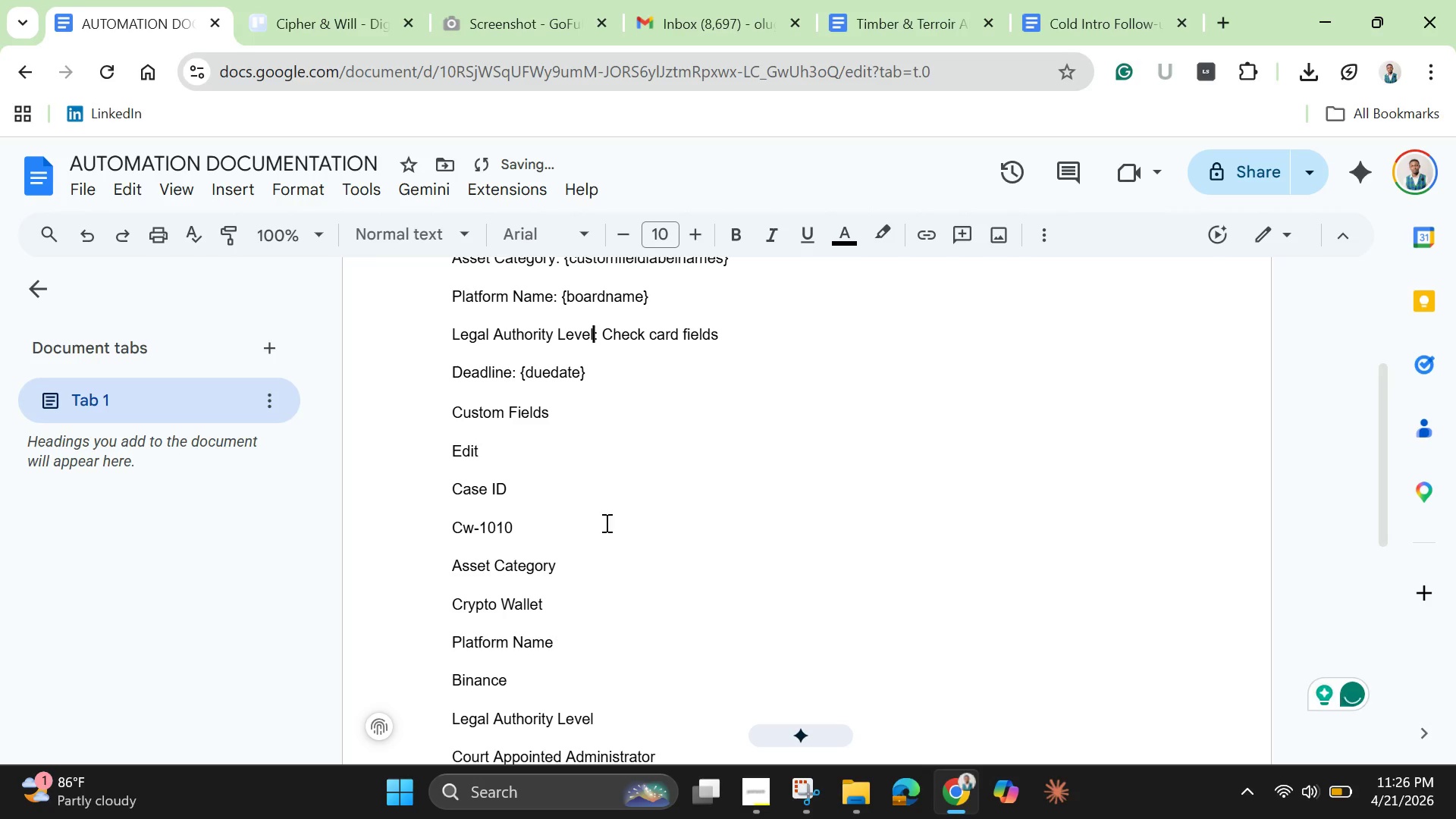 
scroll: coordinate [597, 578], scroll_direction: down, amount: 2.0
 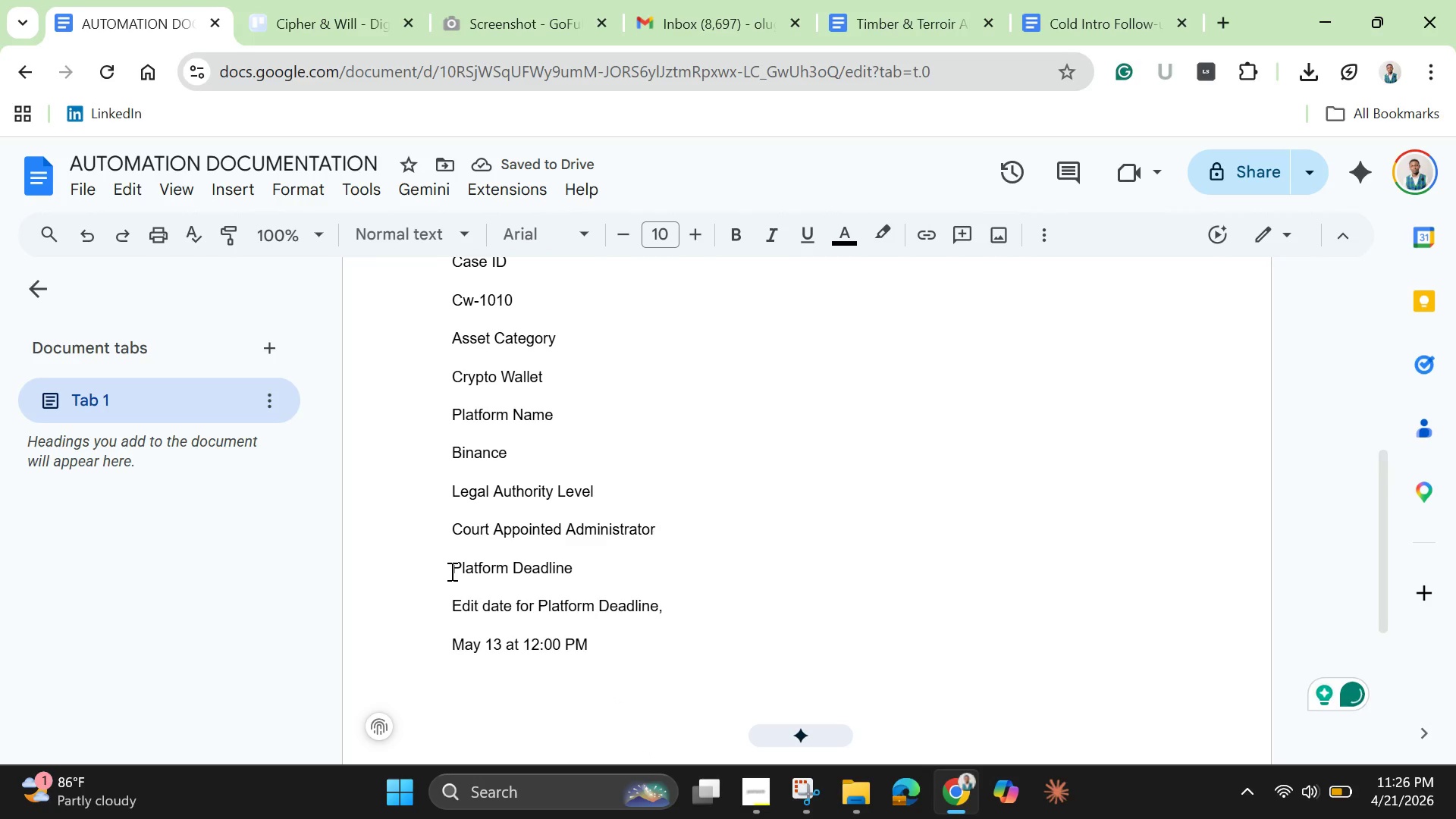 
left_click_drag(start_coordinate=[450, 570], to_coordinate=[573, 581])
 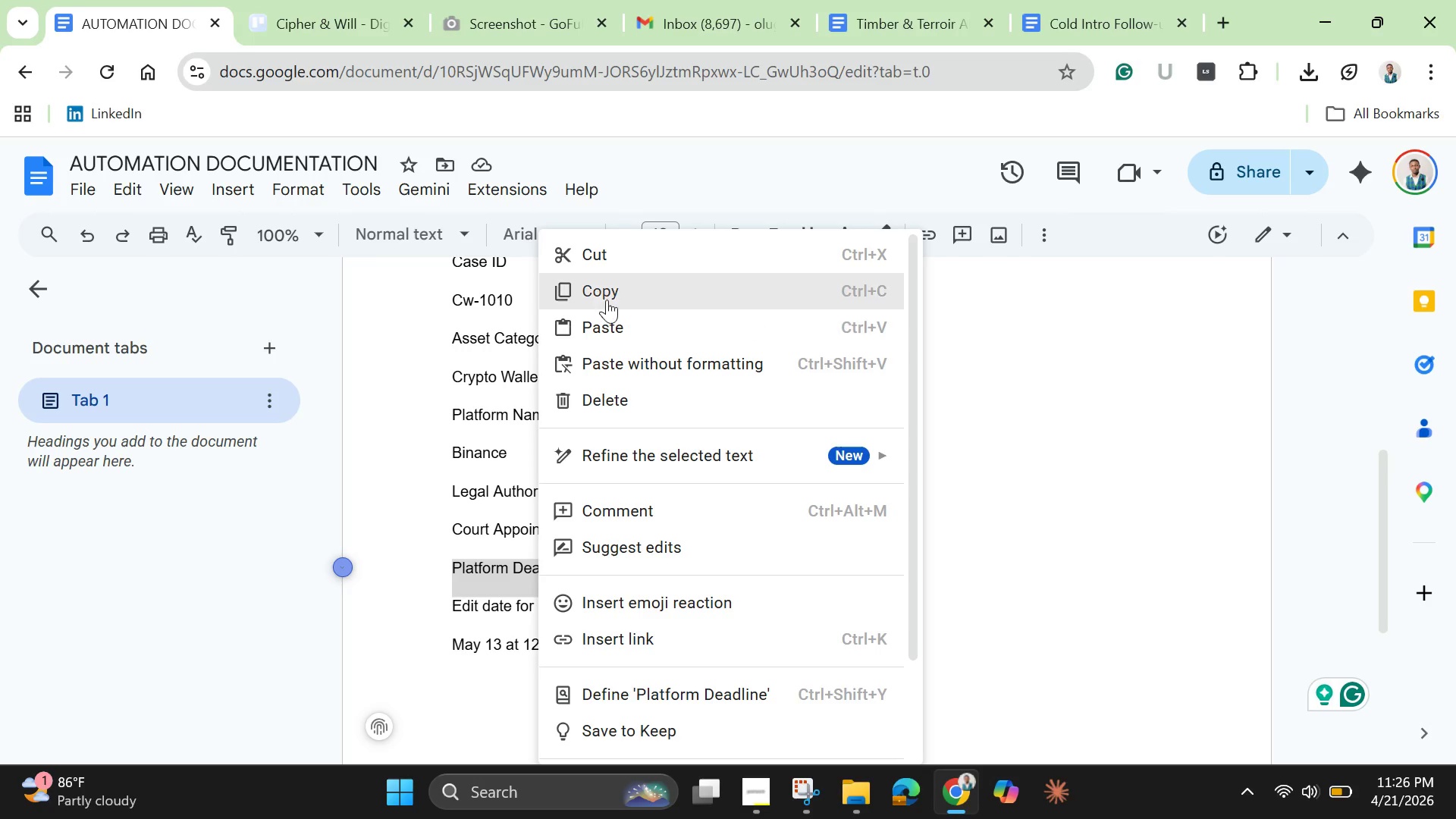 
left_click([607, 297])
 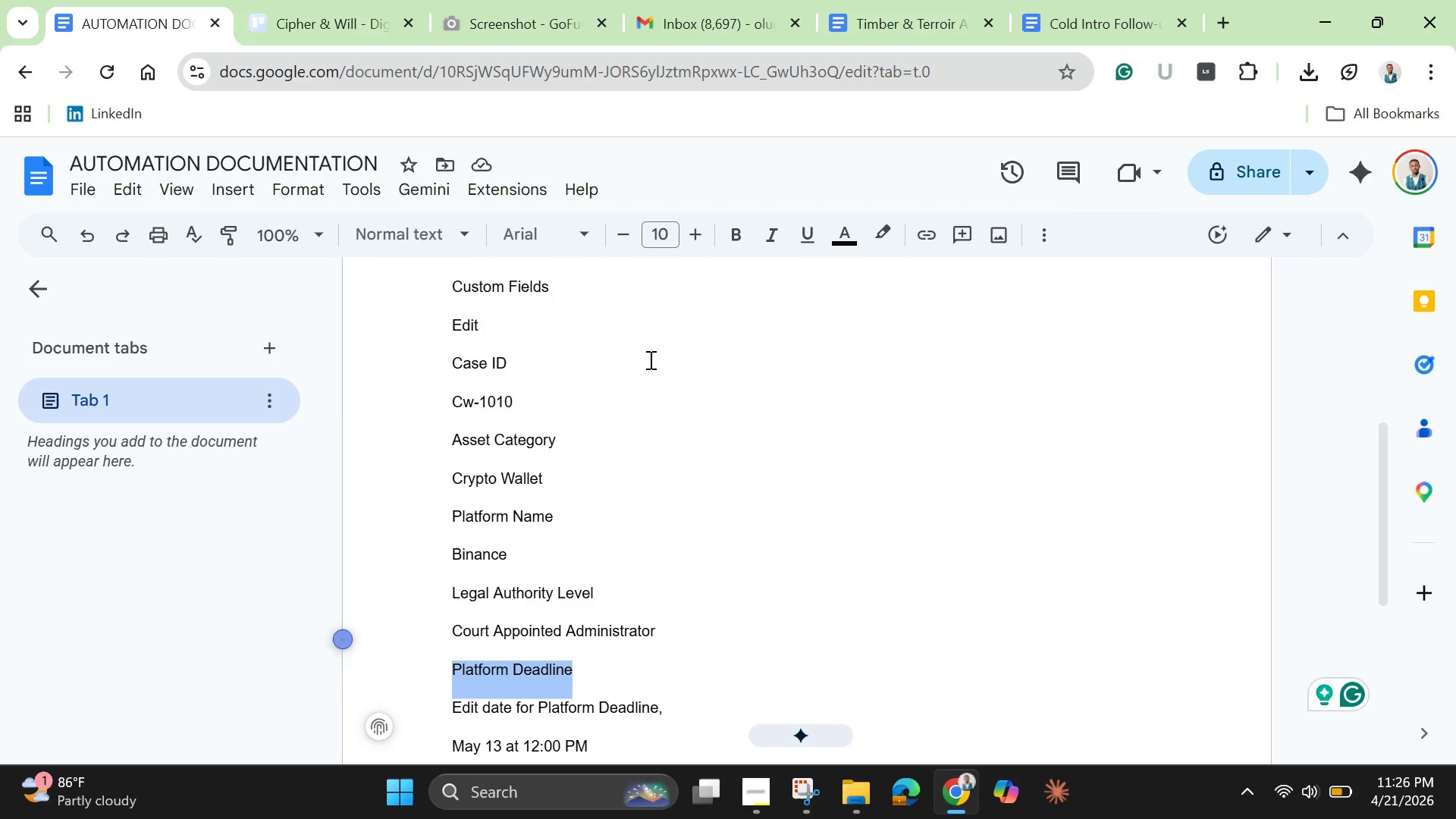 
scroll: coordinate [649, 359], scroll_direction: up, amount: 2.0
 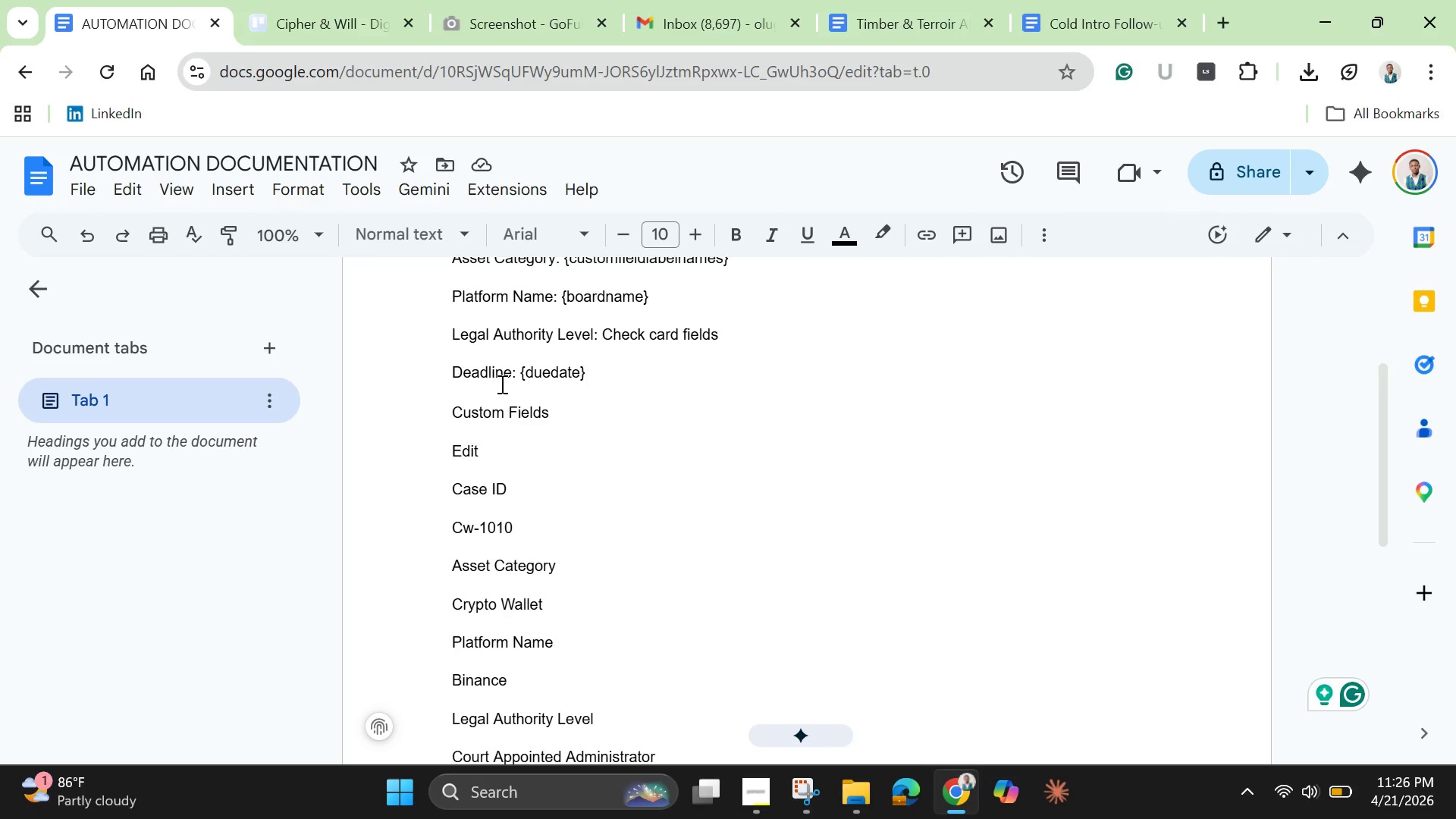 
left_click([510, 370])
 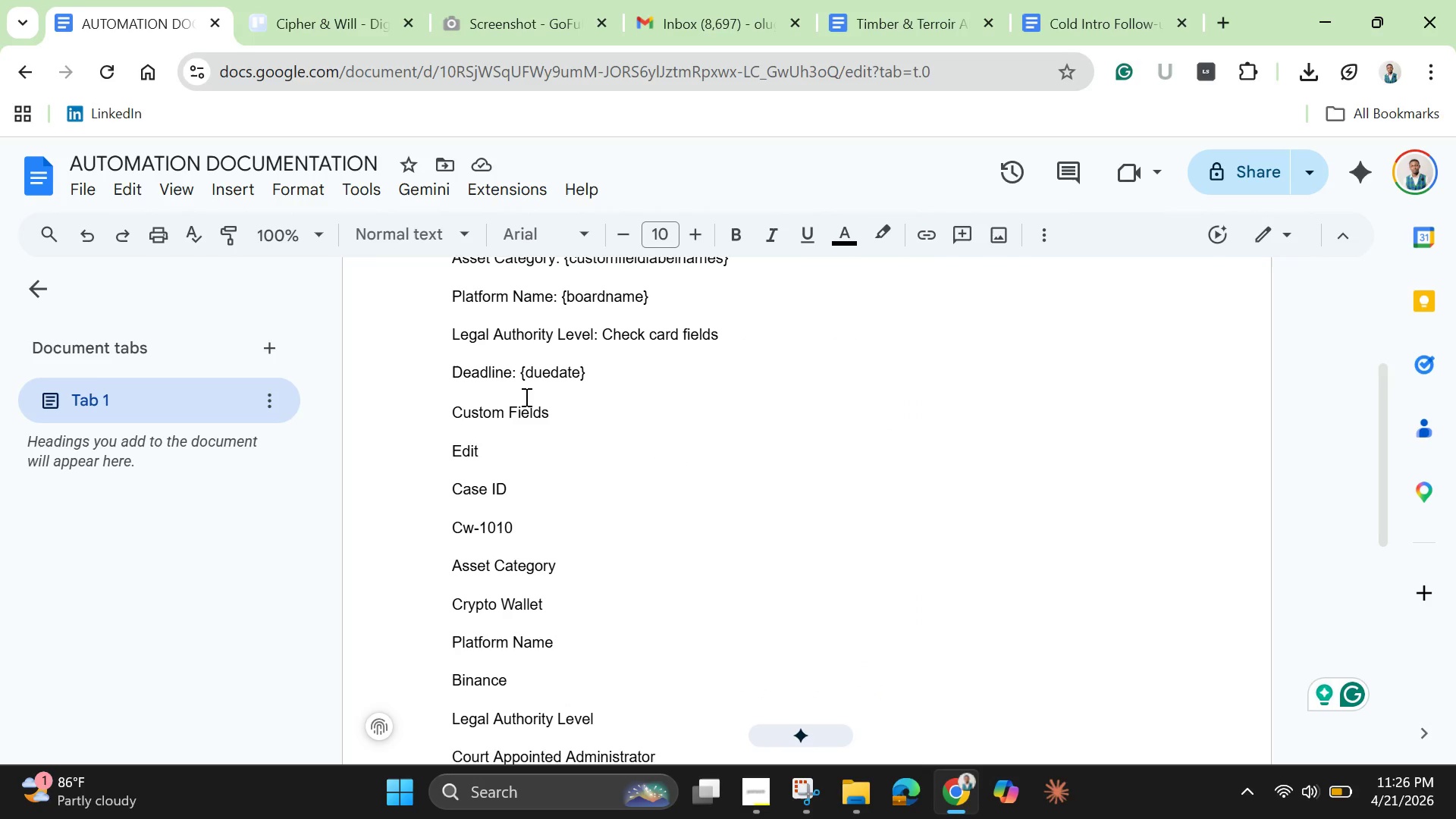 
key(Backspace)
 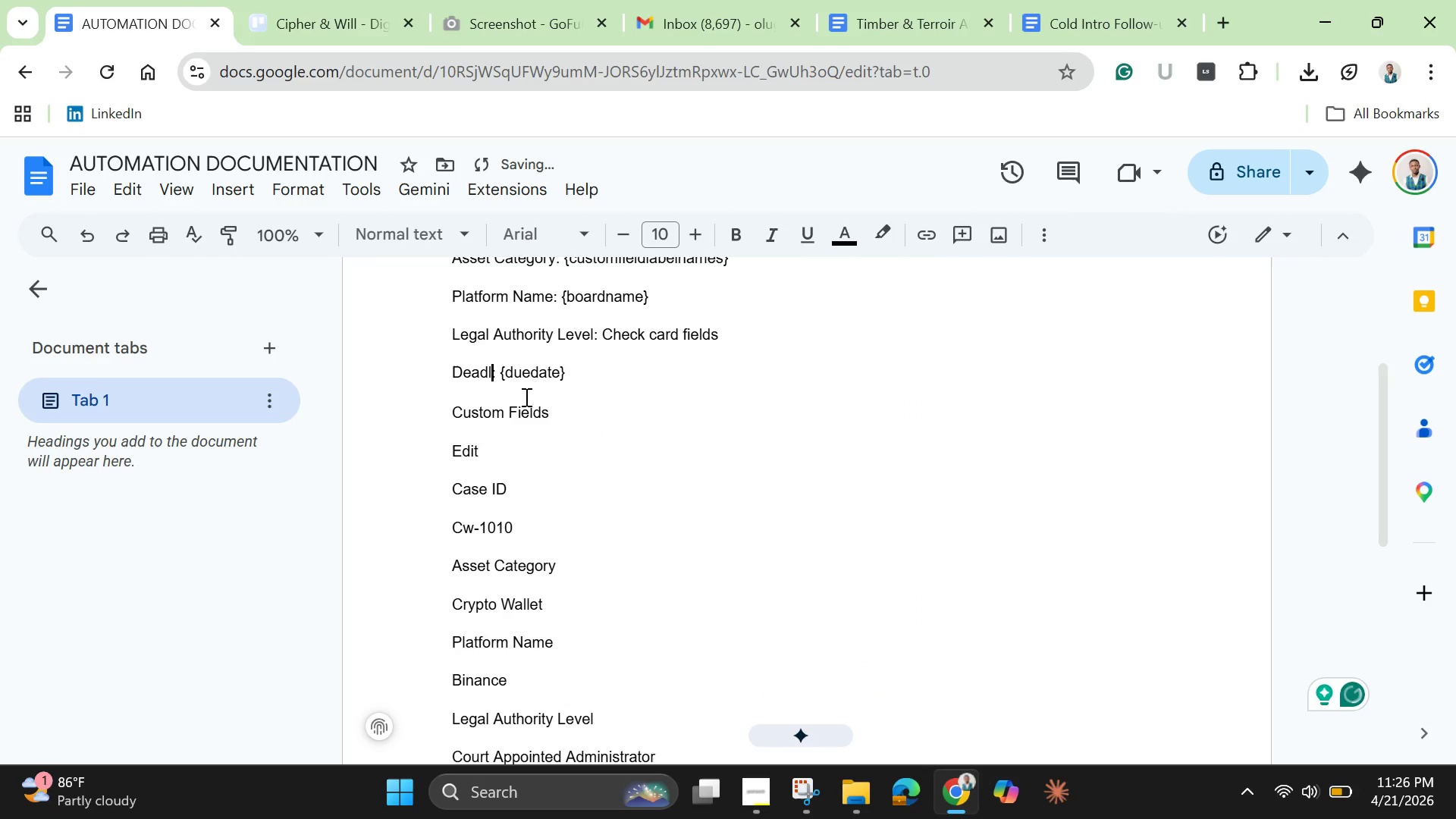 
key(Backspace)
 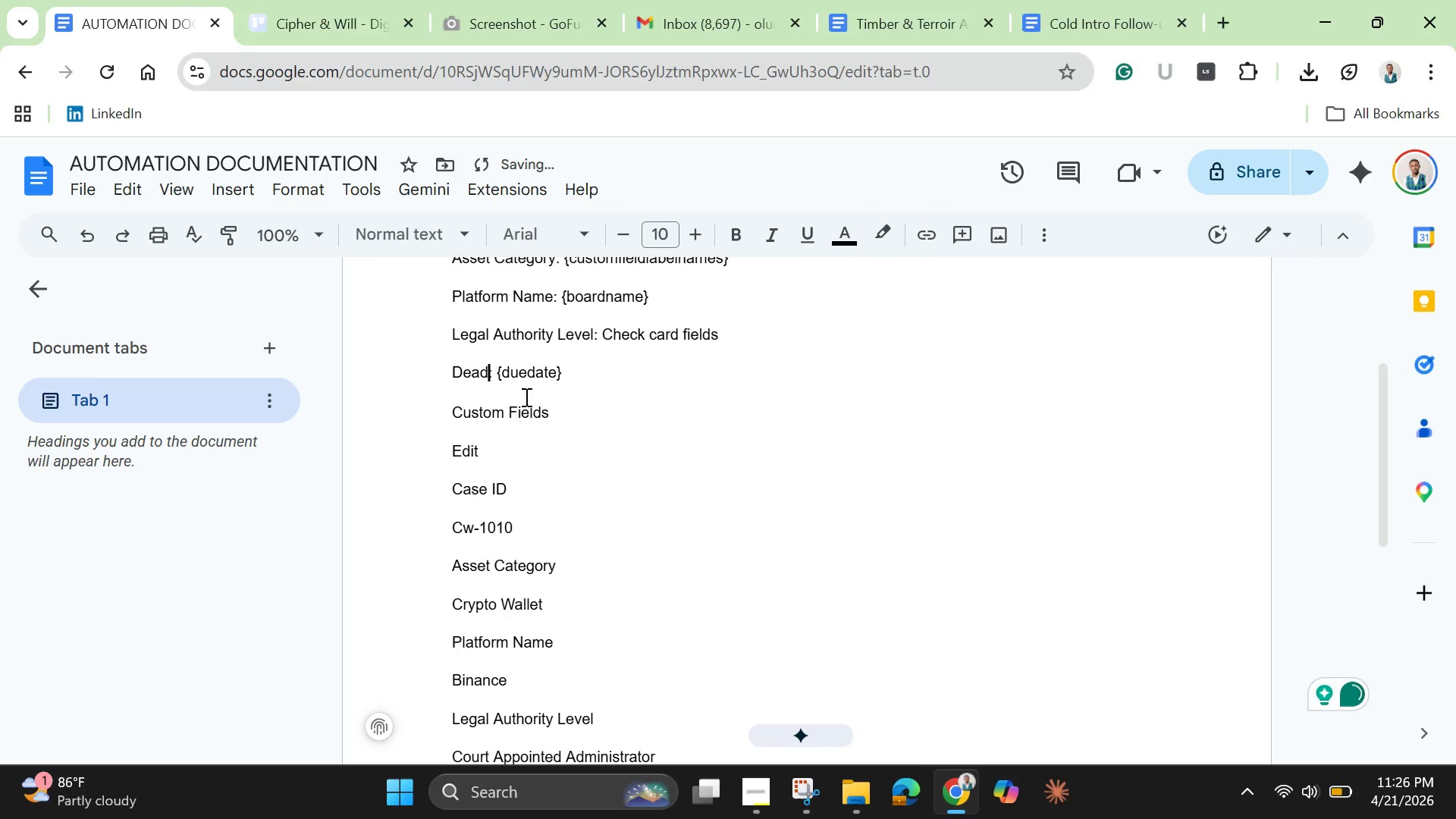 
key(Backspace)
 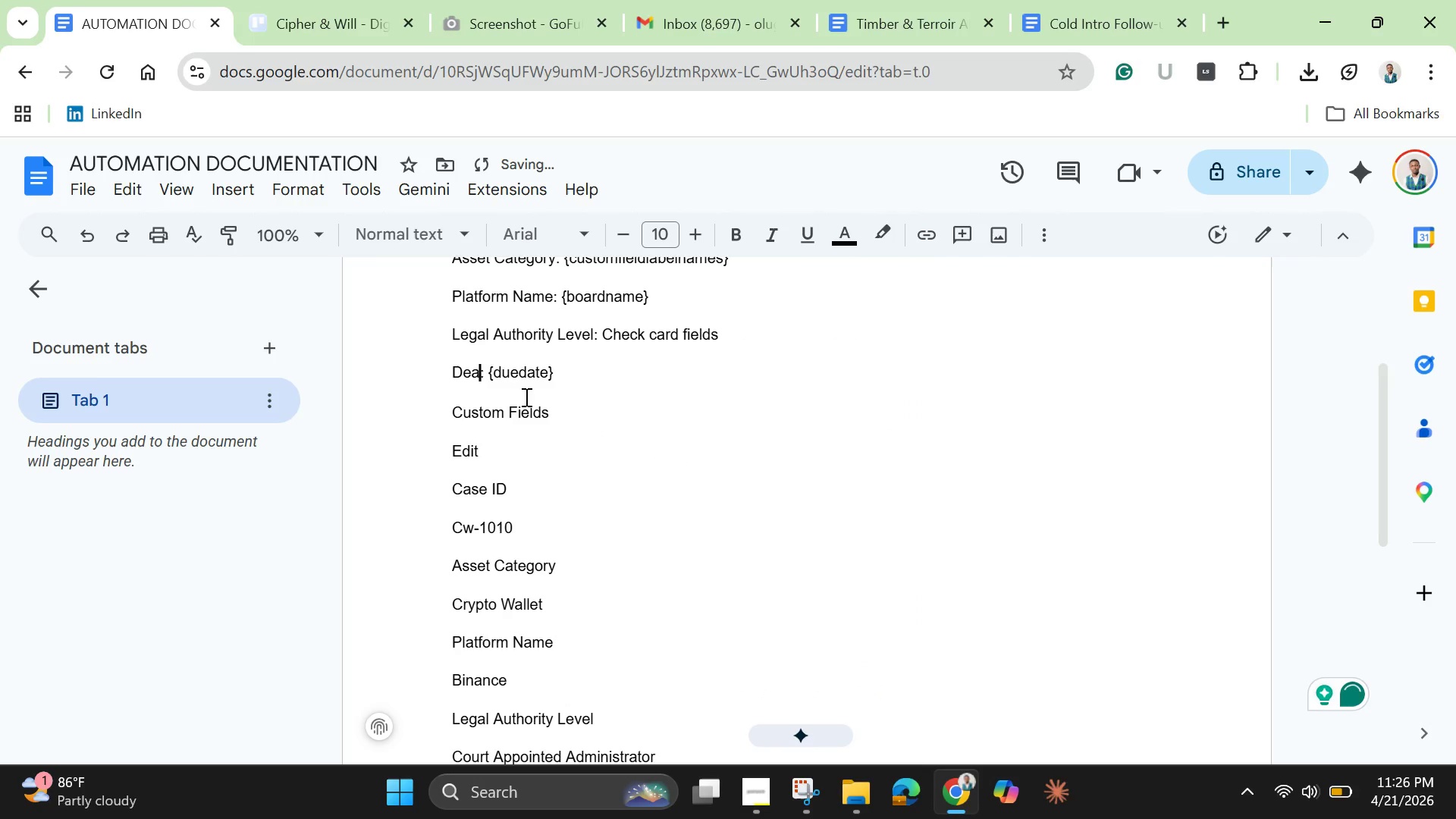 
key(Backspace)
 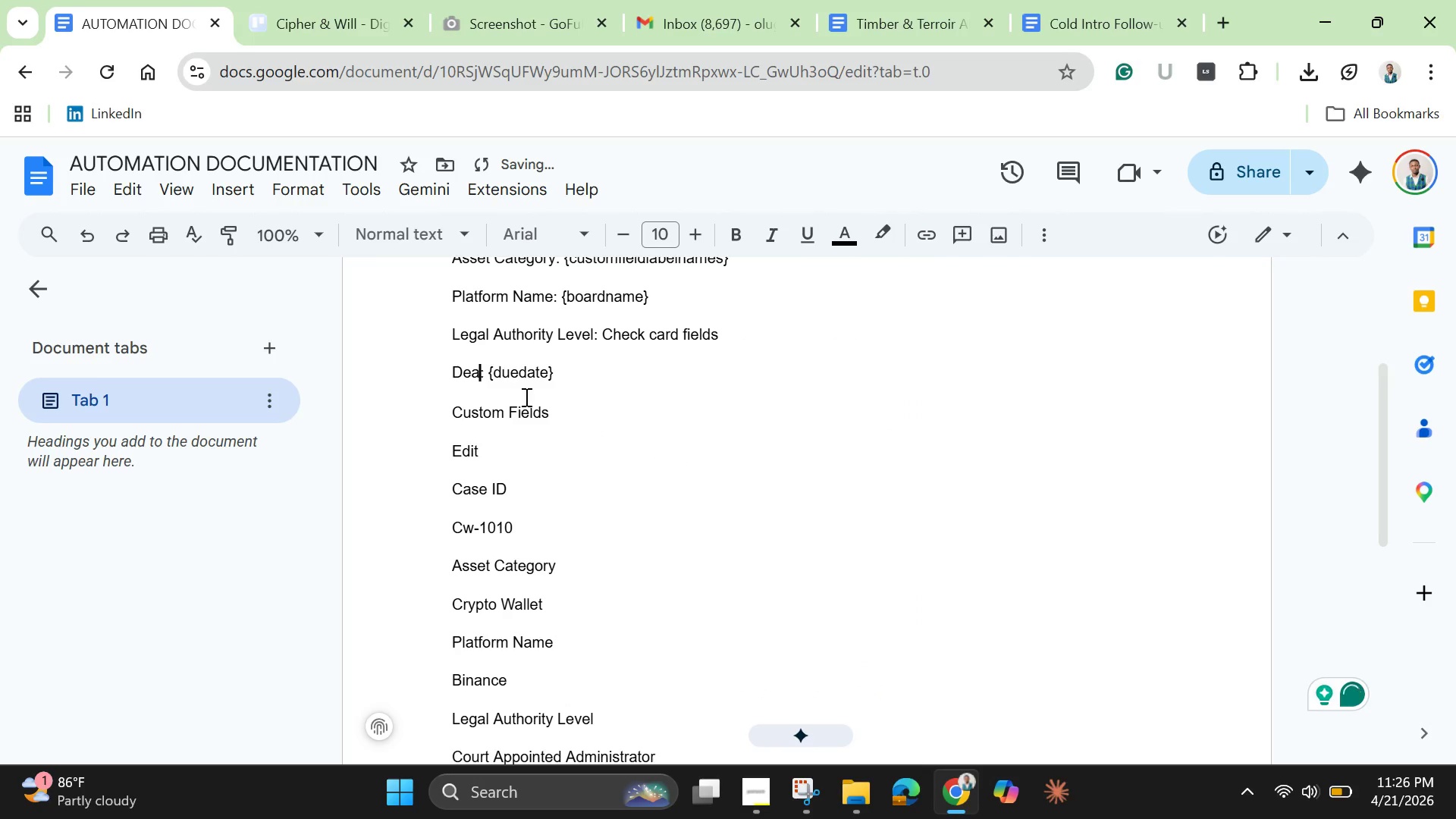 
key(Backspace)
 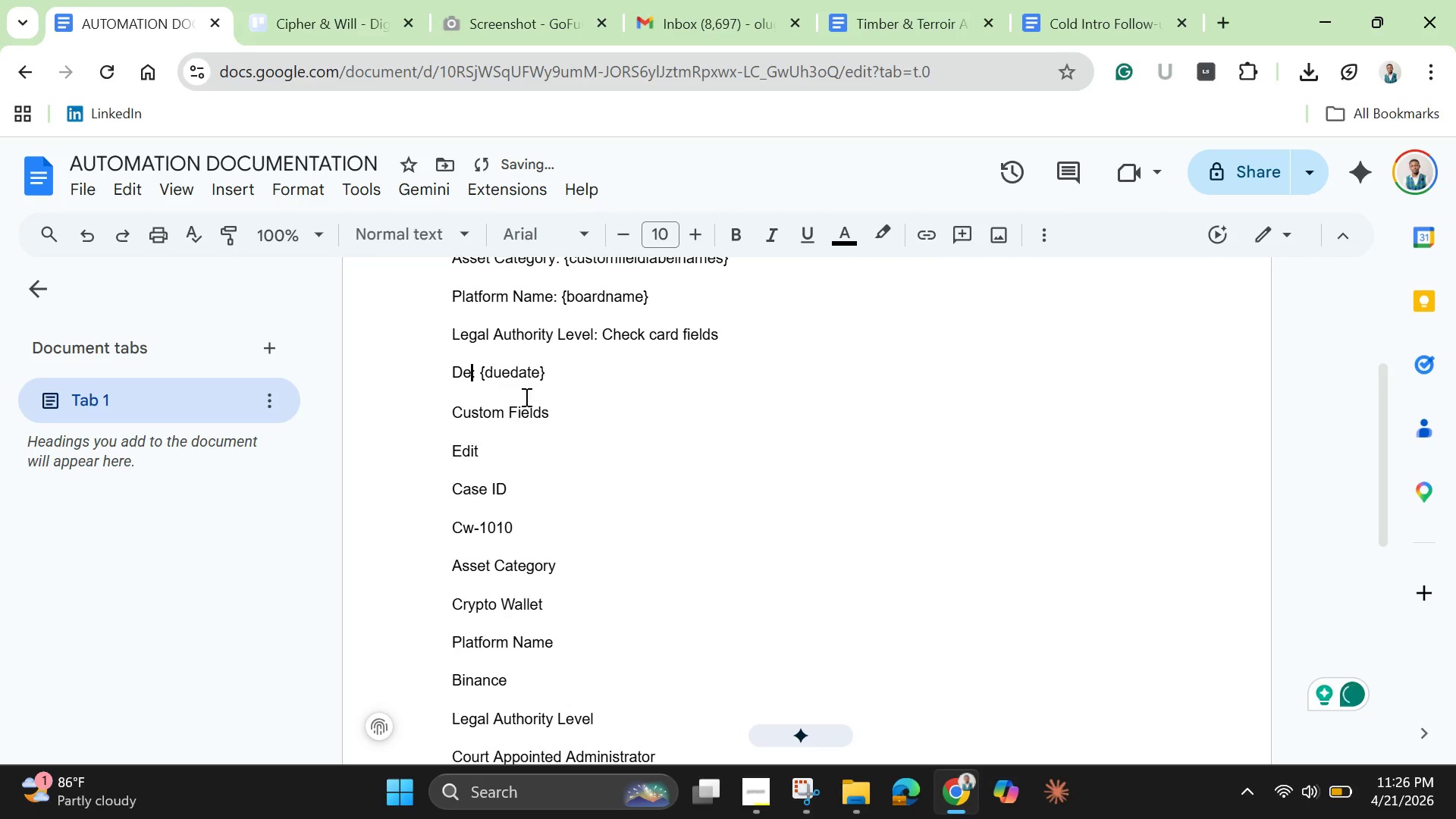 
key(Backspace)
 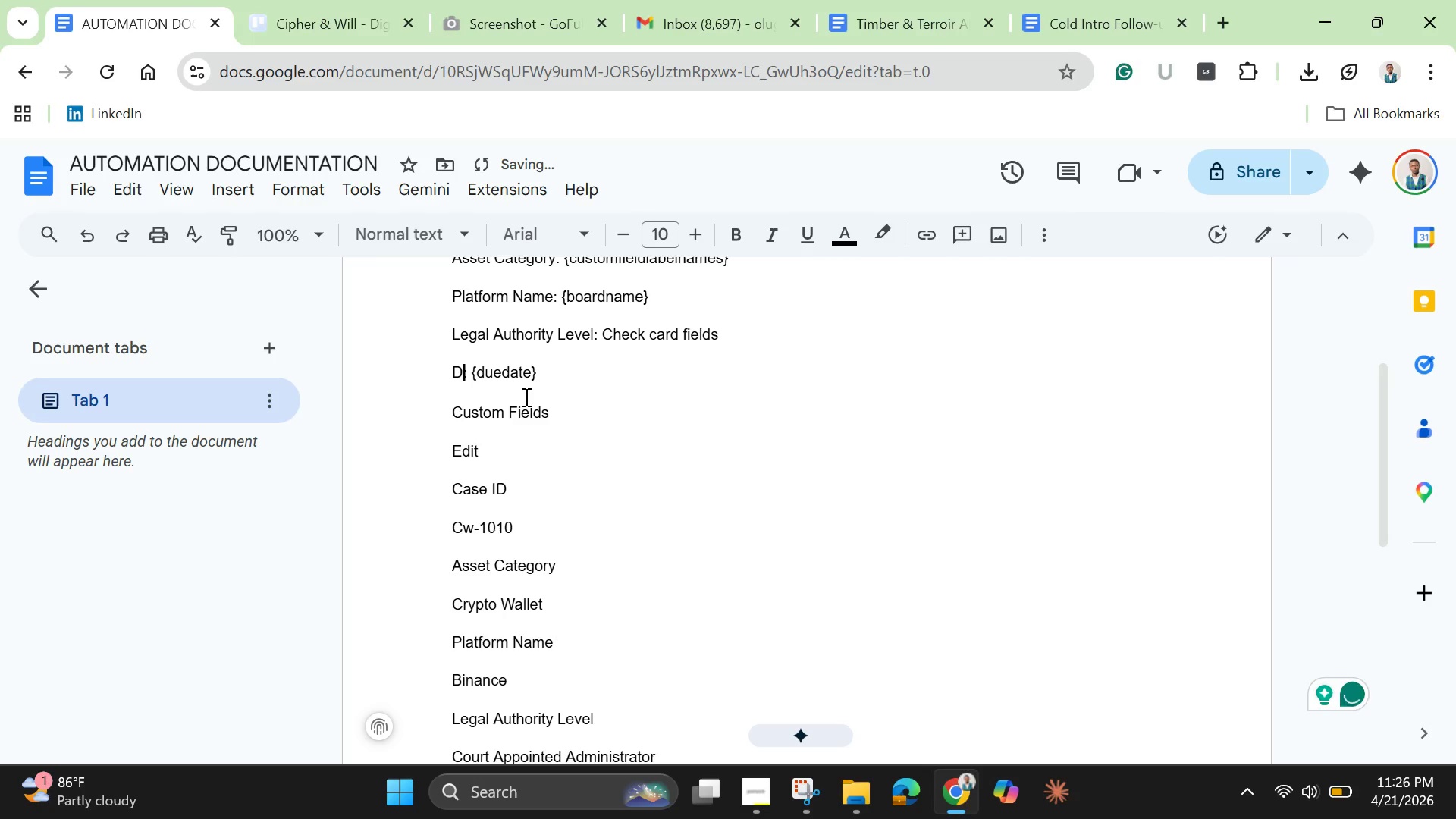 
key(Backspace)
 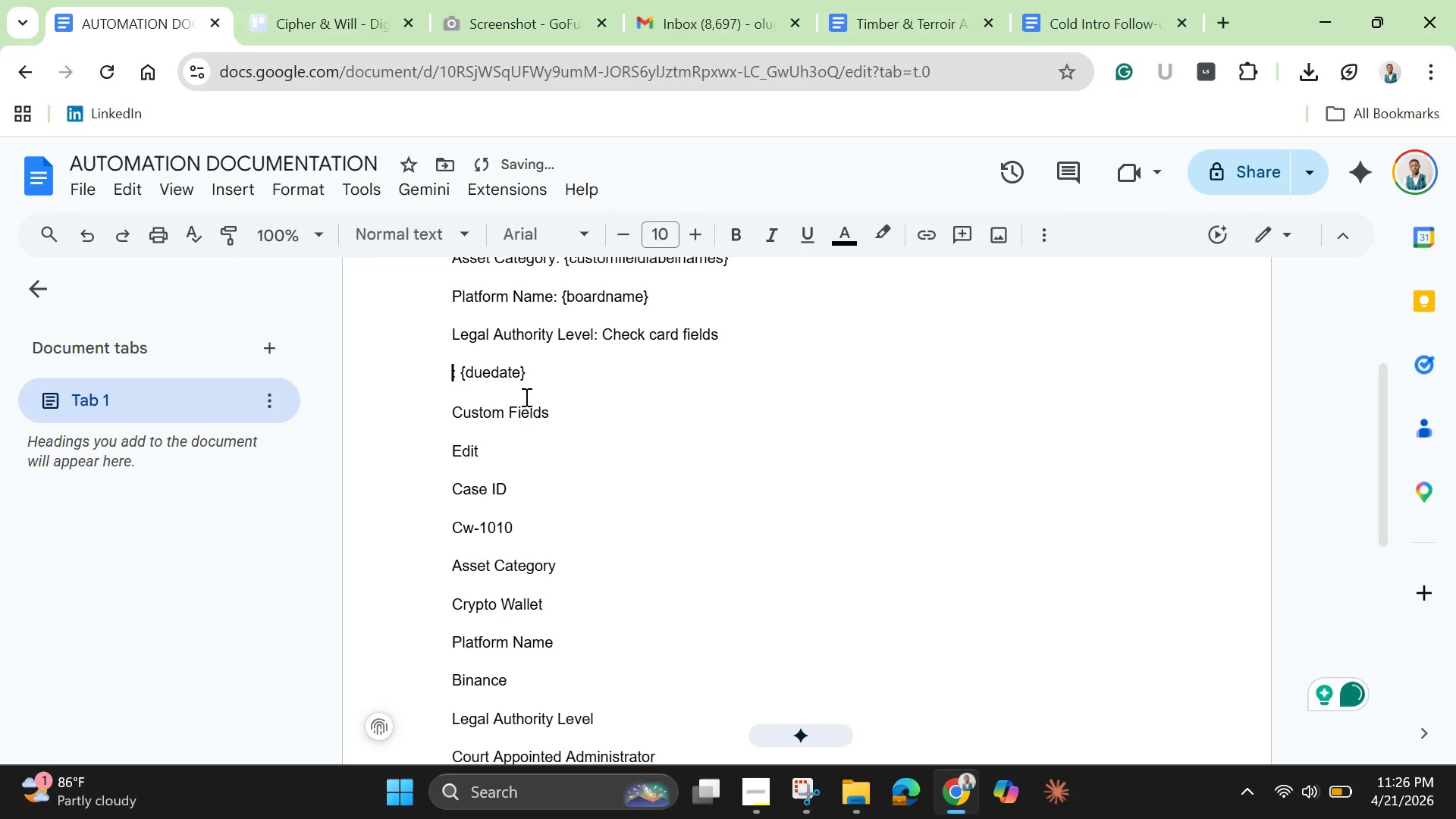 
key(Backspace)
 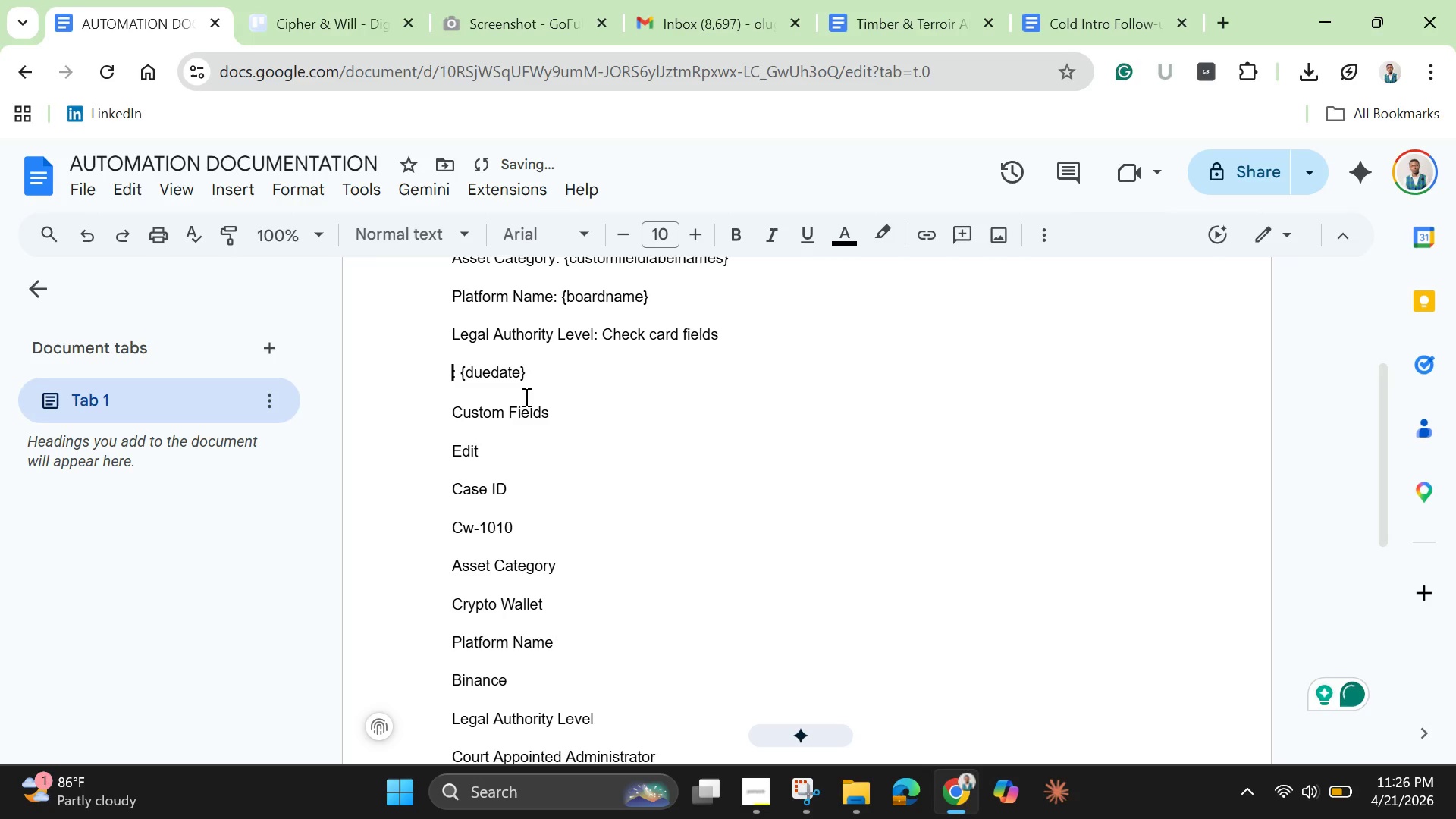 
key(Control+V)
 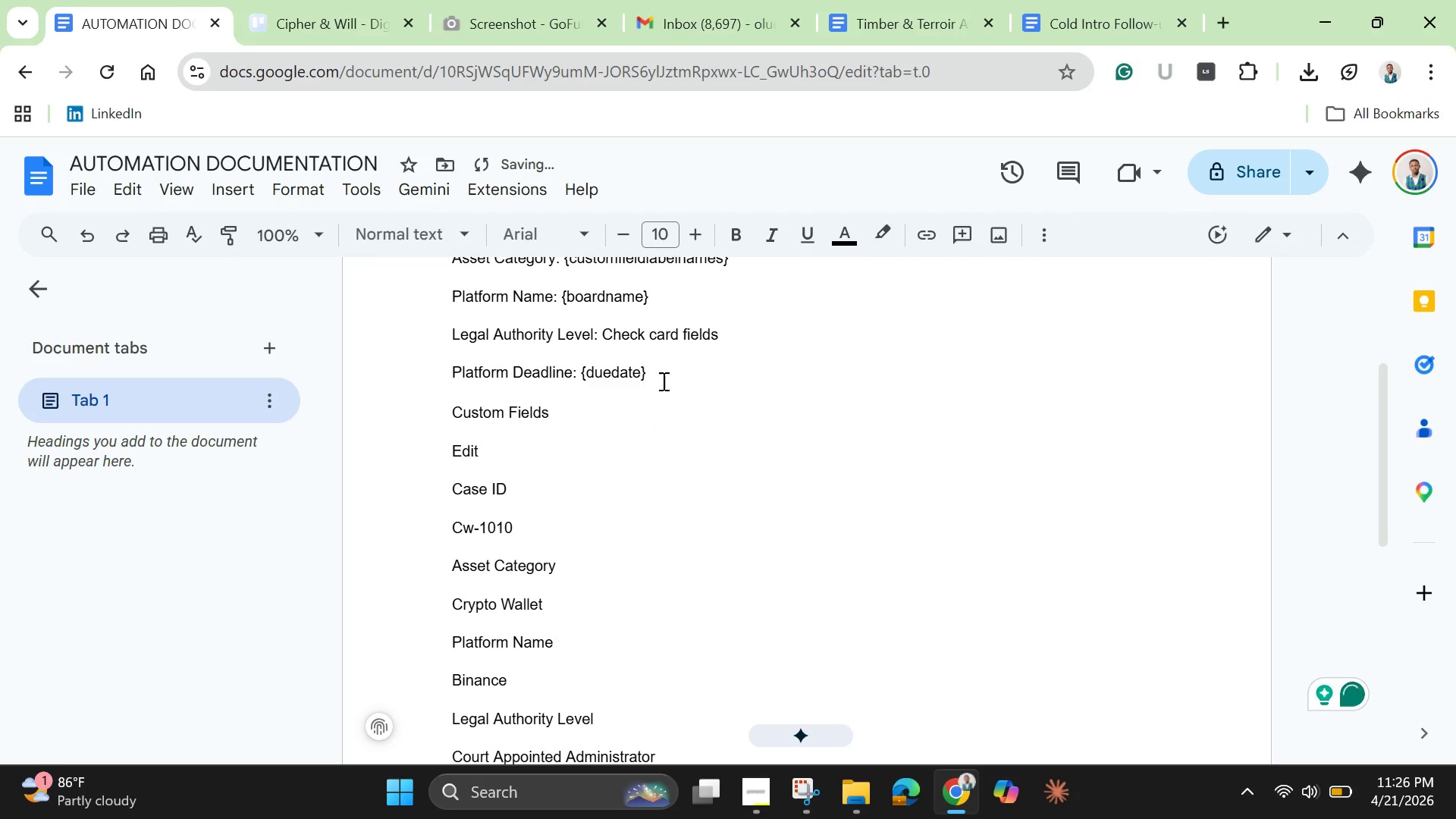 
left_click_drag(start_coordinate=[657, 376], to_coordinate=[427, 274])
 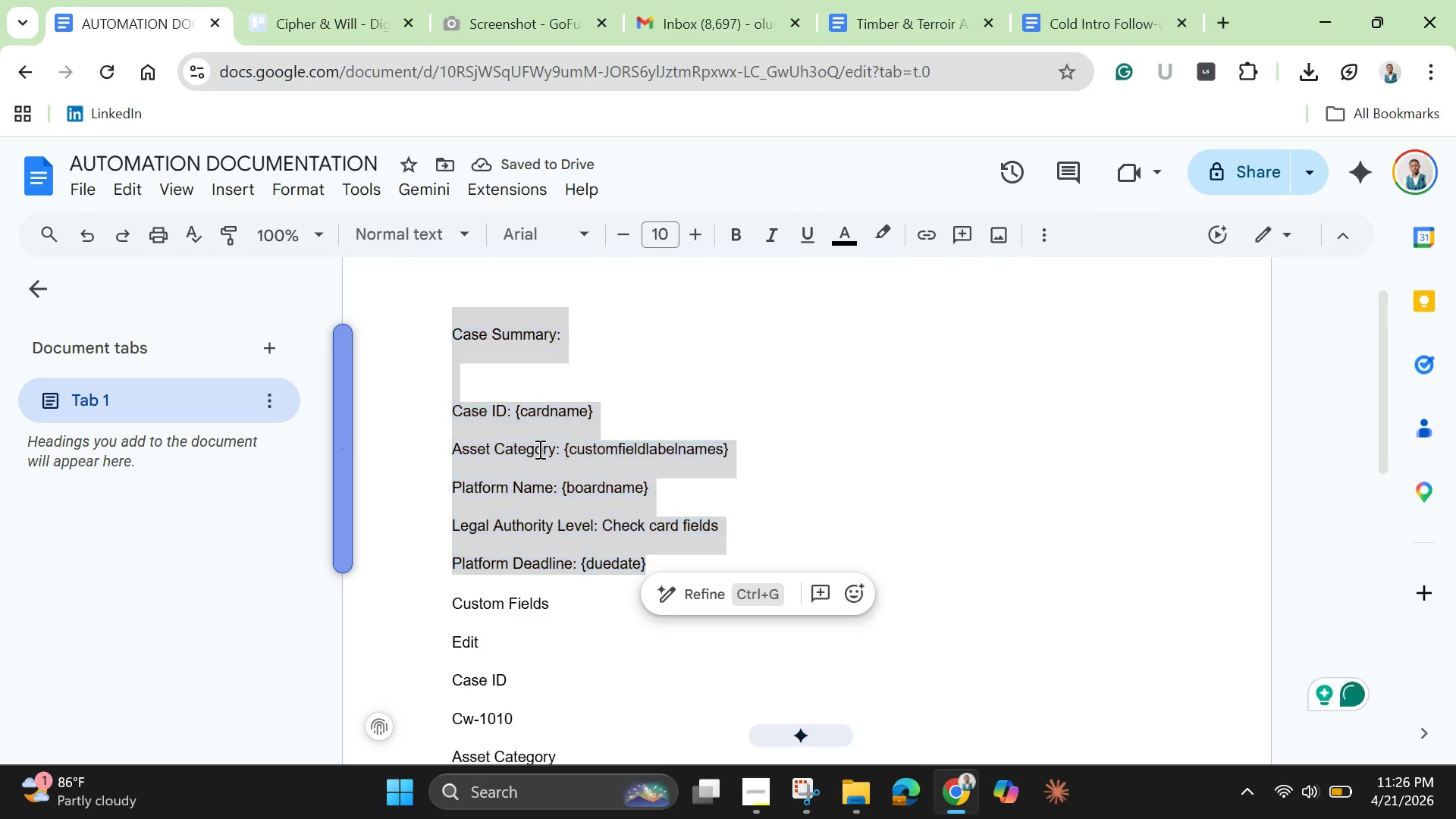 
right_click([538, 449])
 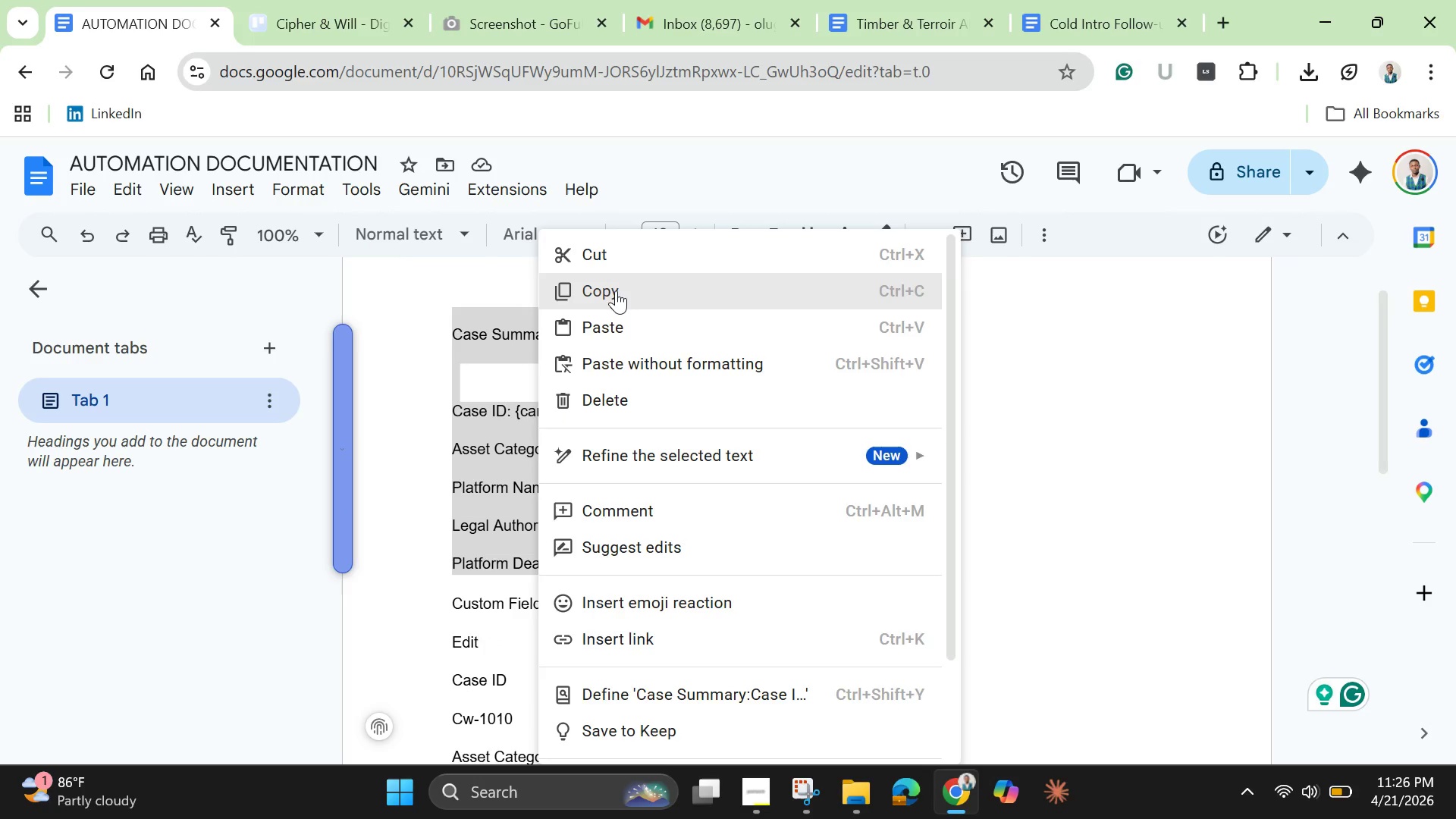 
left_click([616, 290])
 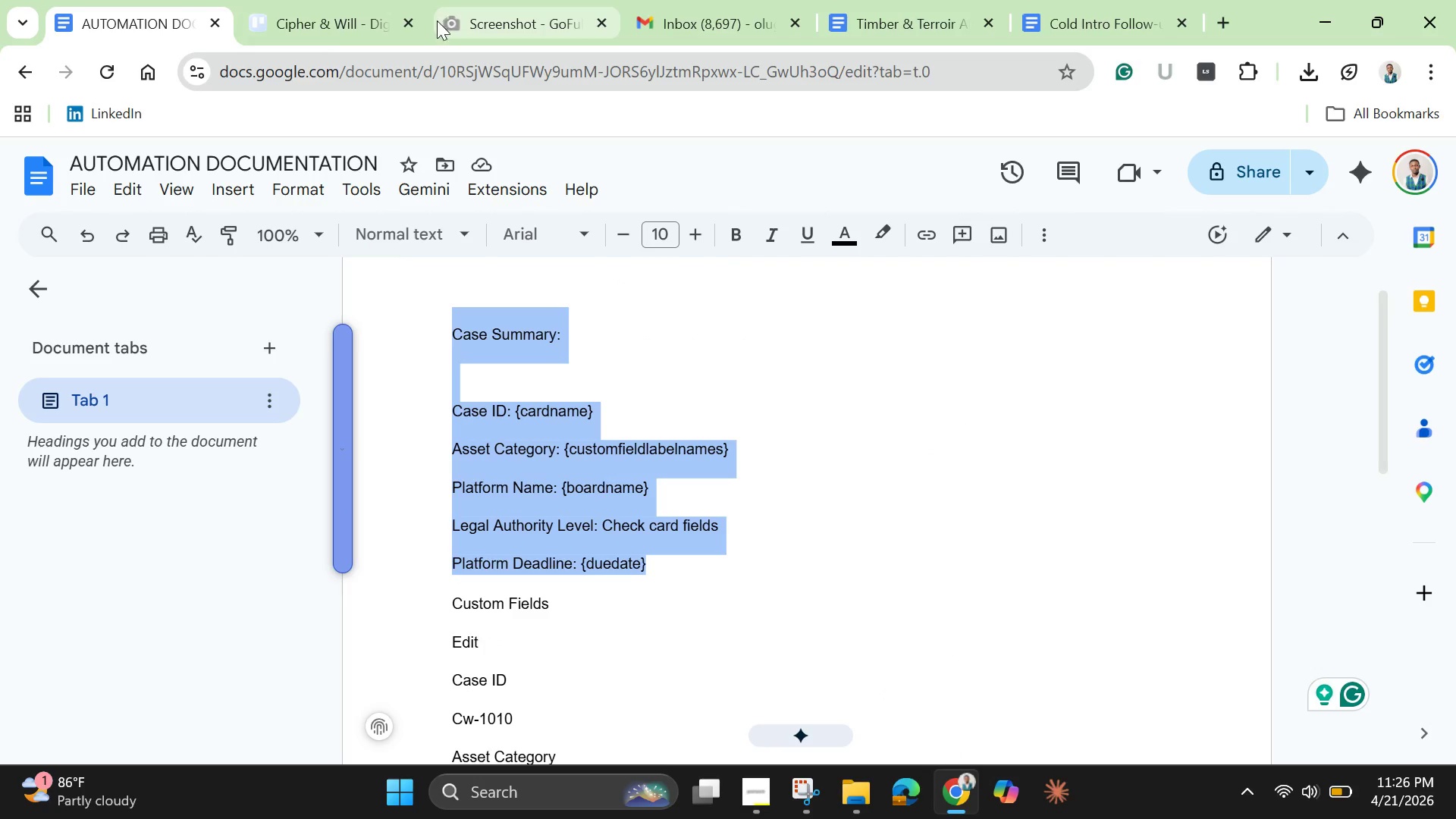 
left_click([312, 21])
 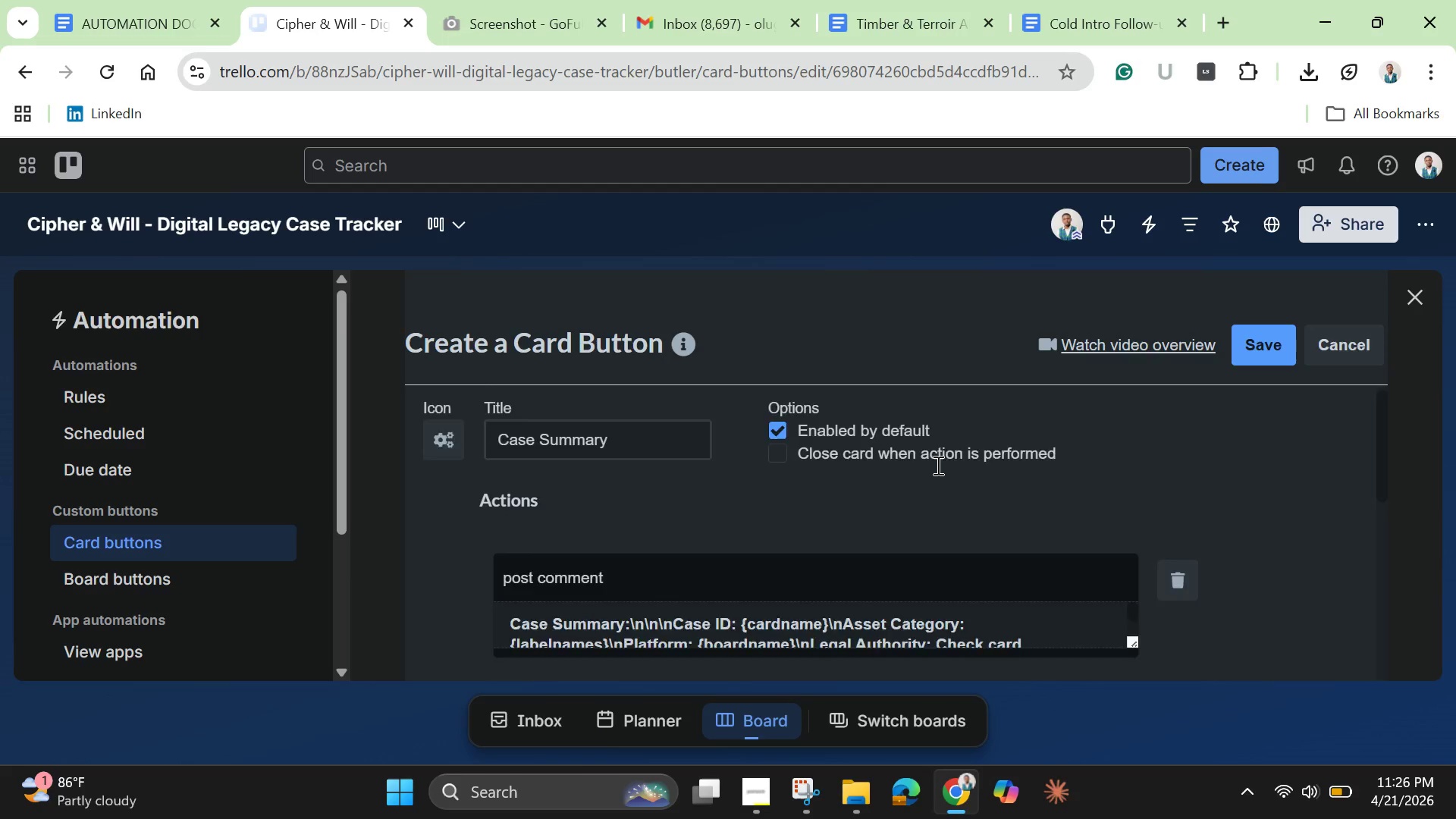 
scroll: coordinate [937, 465], scroll_direction: down, amount: 2.0
 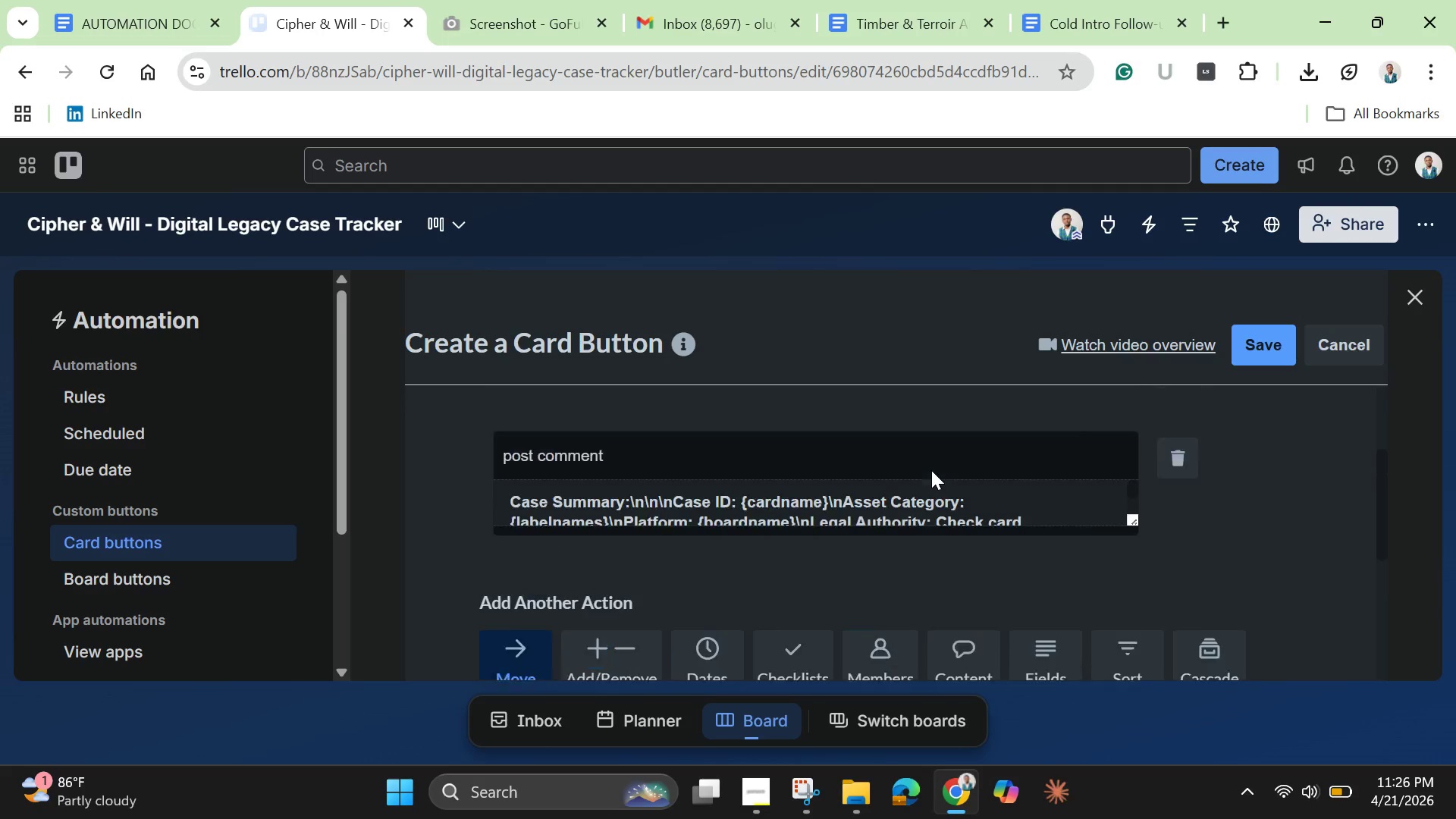 
scroll: coordinate [933, 470], scroll_direction: up, amount: 1.0
 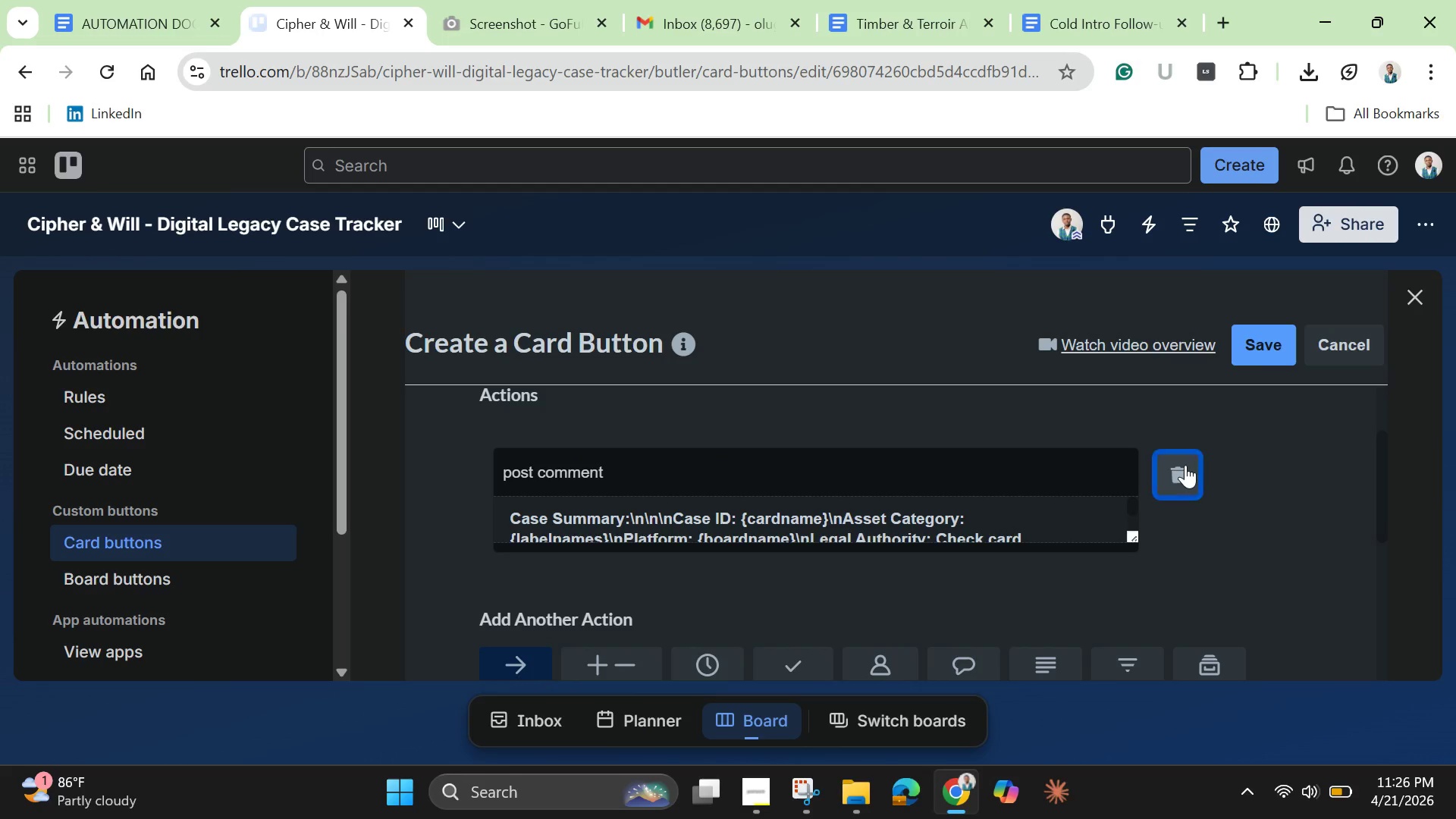 
left_click([1185, 465])
 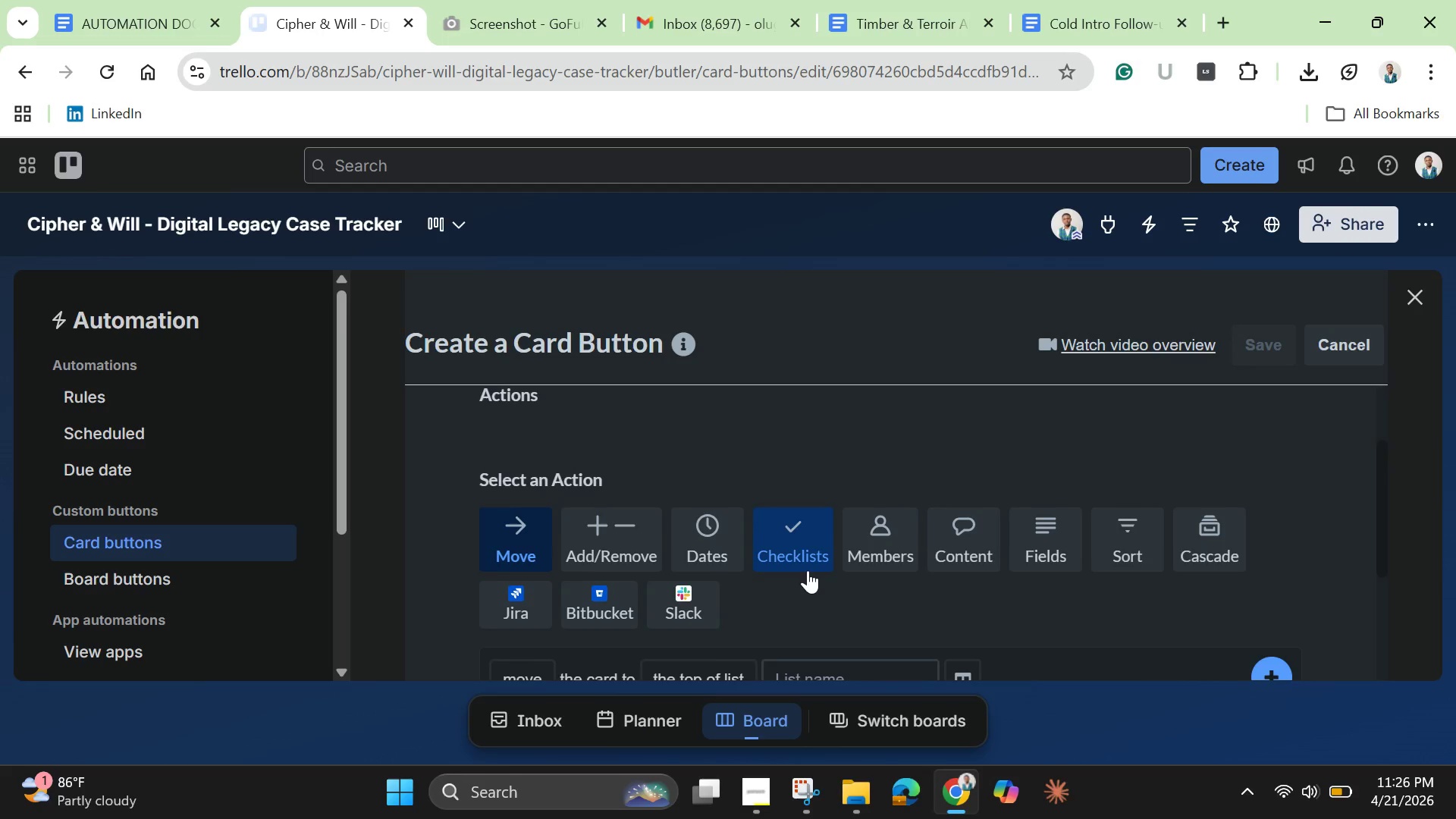 
scroll: coordinate [808, 570], scroll_direction: down, amount: 2.0
 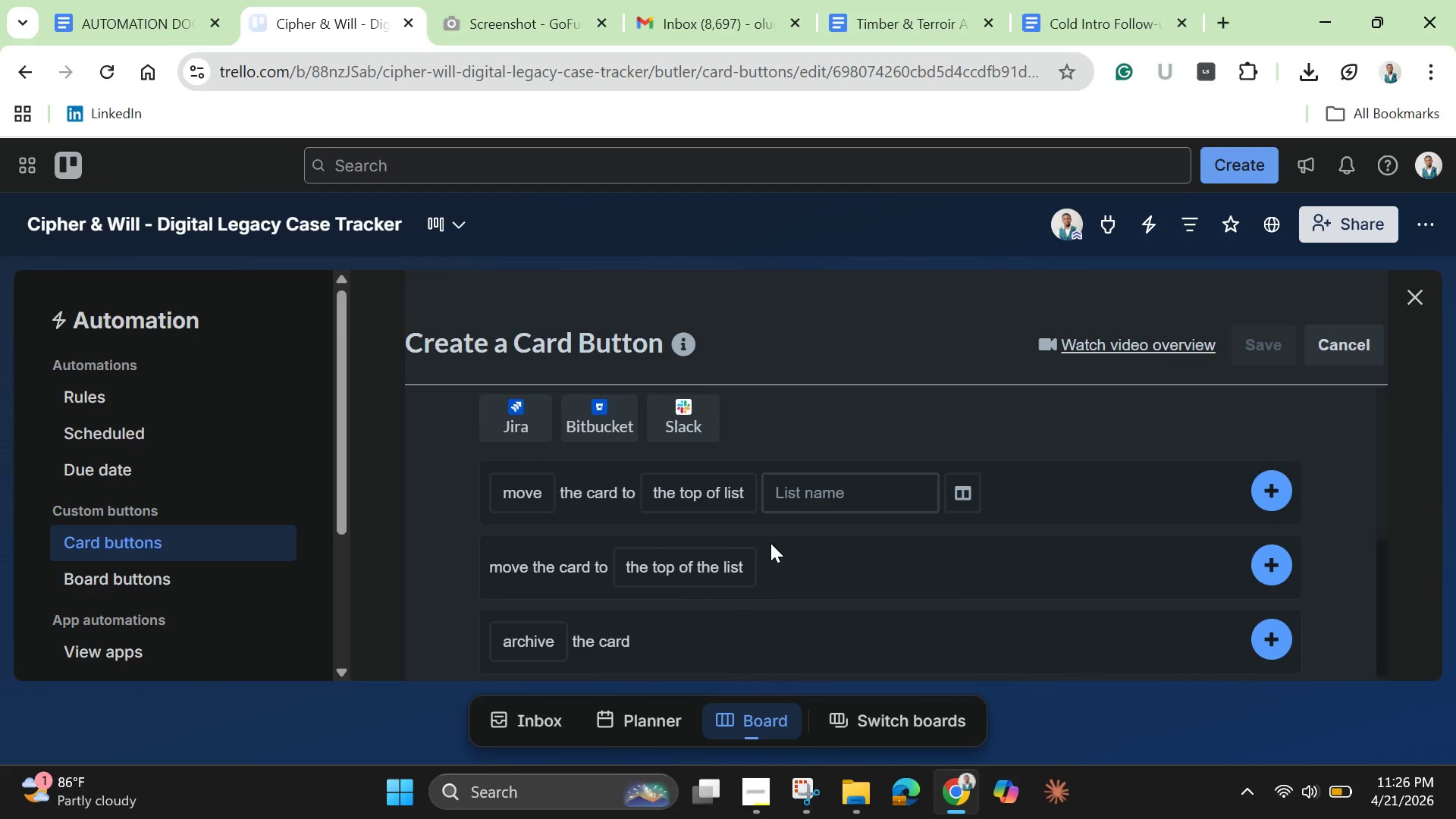 
scroll: coordinate [770, 543], scroll_direction: up, amount: 2.0
 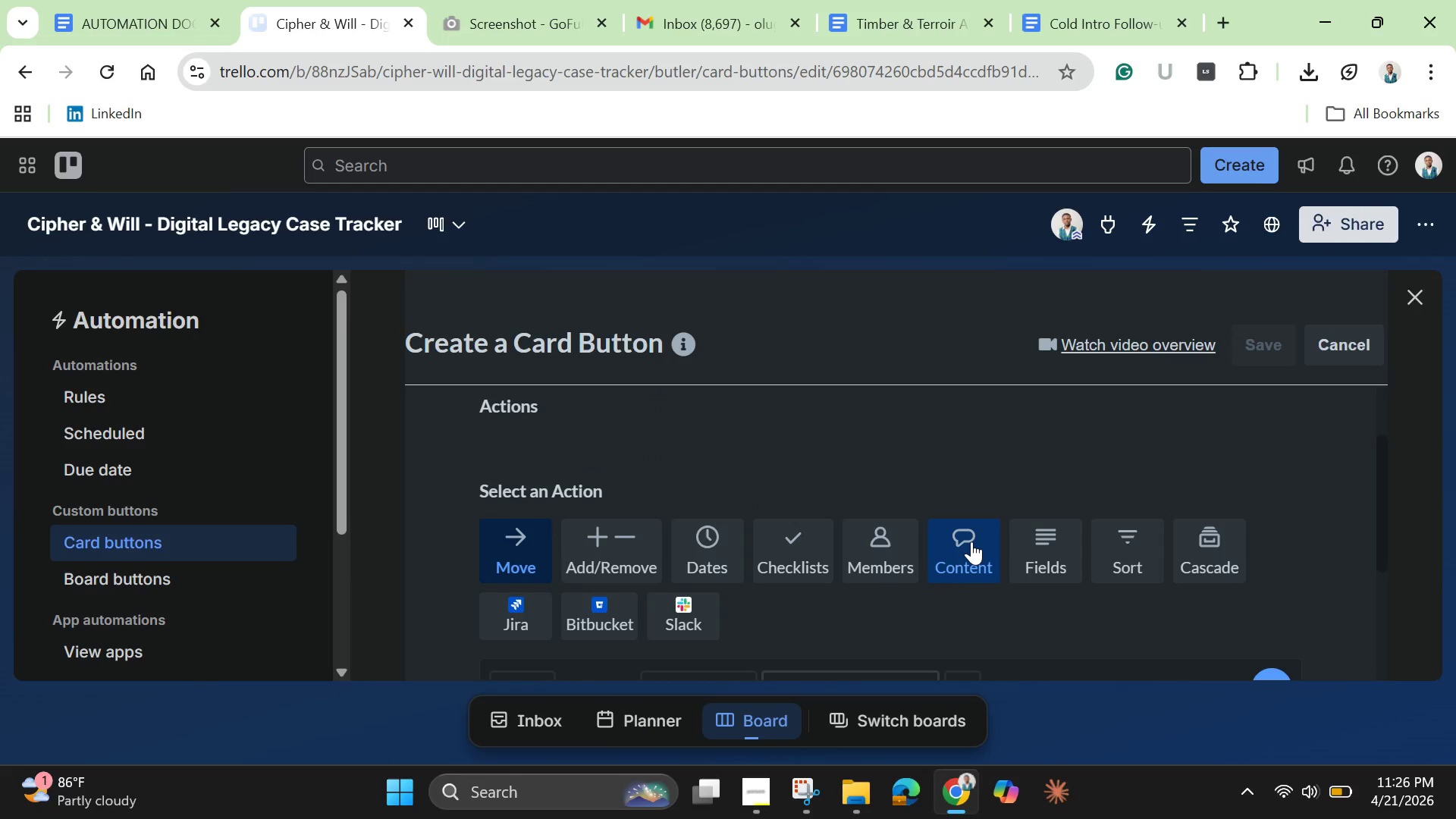 
left_click([971, 541])
 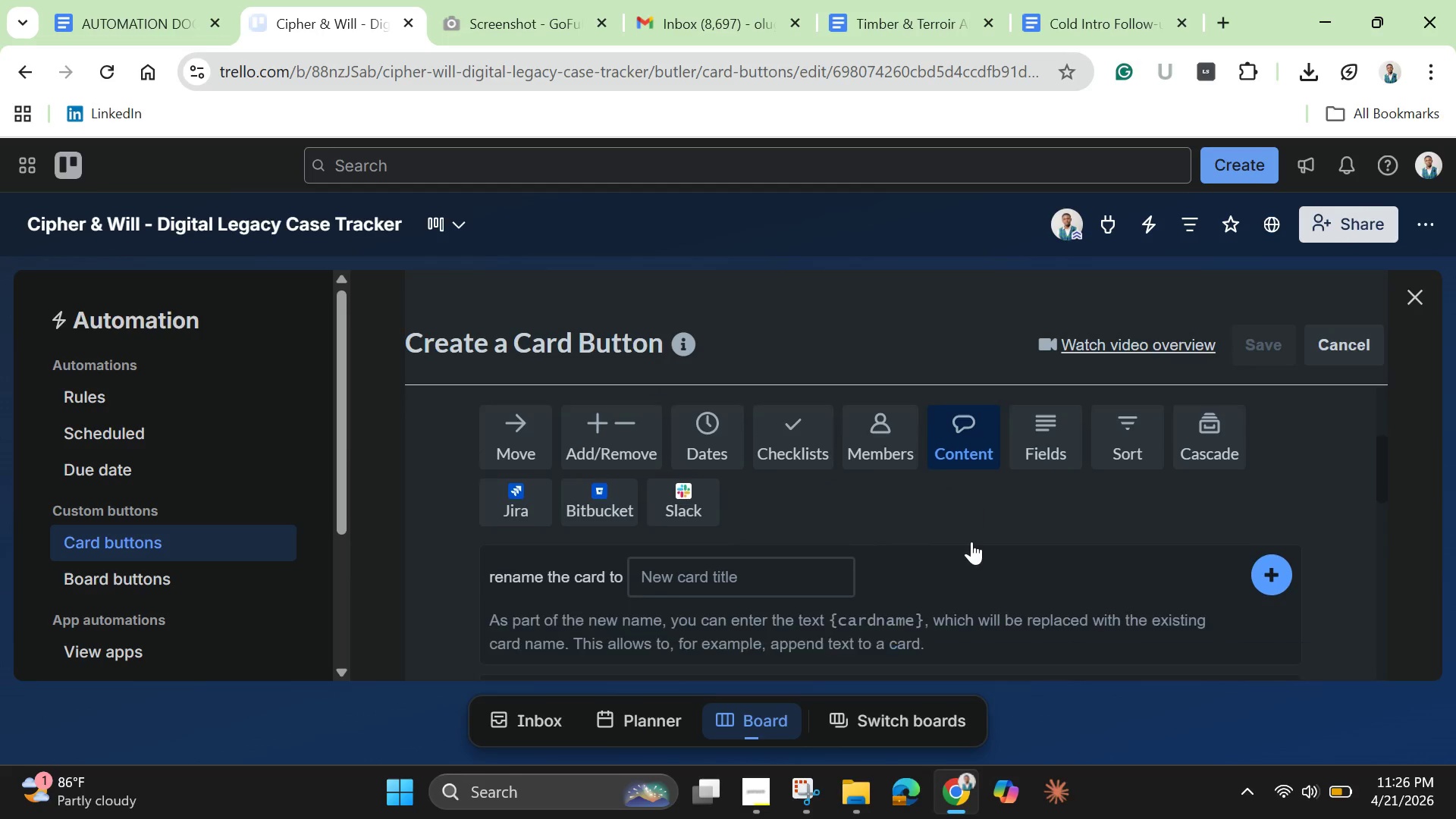 
scroll: coordinate [953, 521], scroll_direction: down, amount: 3.0
 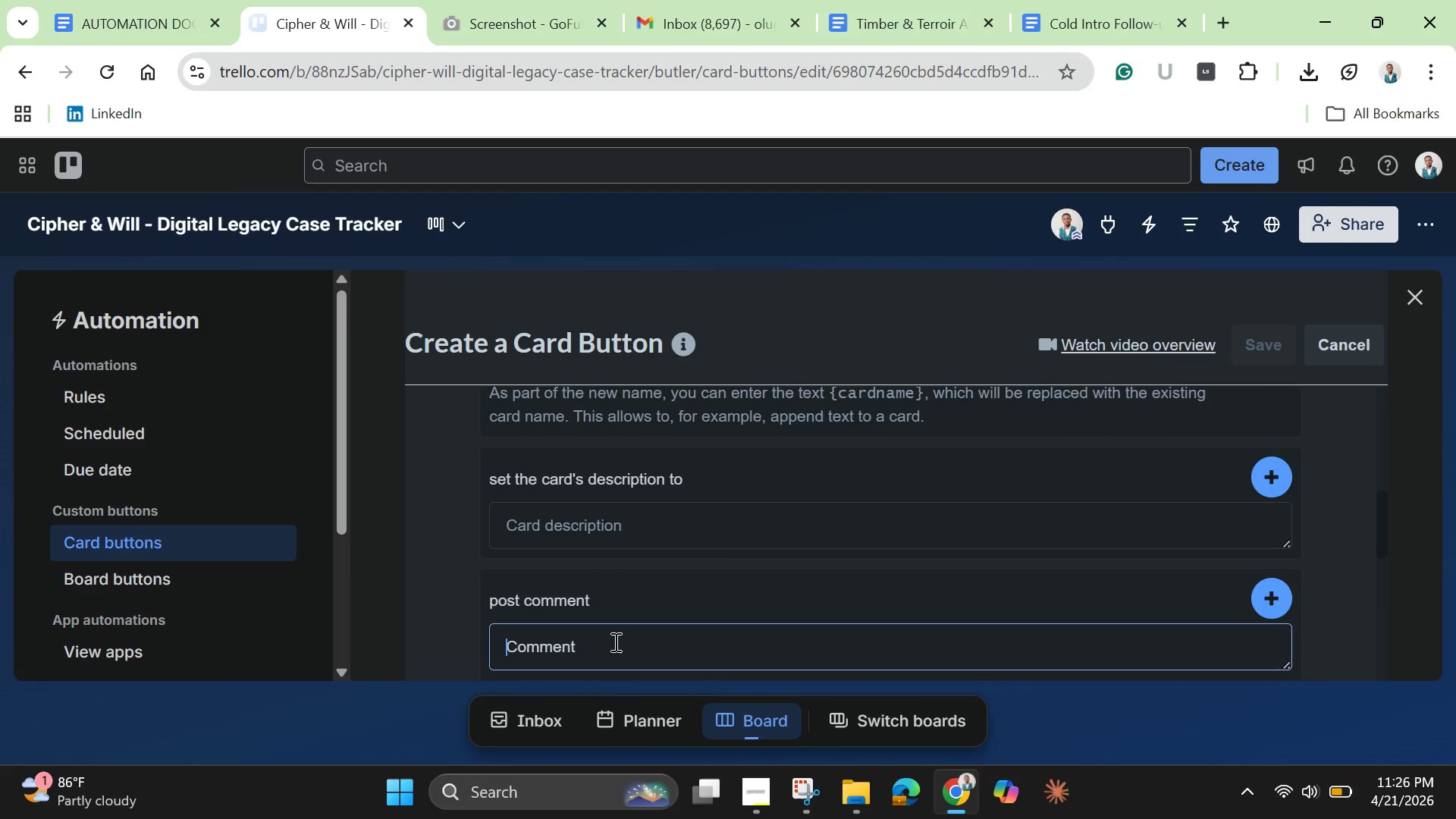 
key(Control+ControlLeft)
 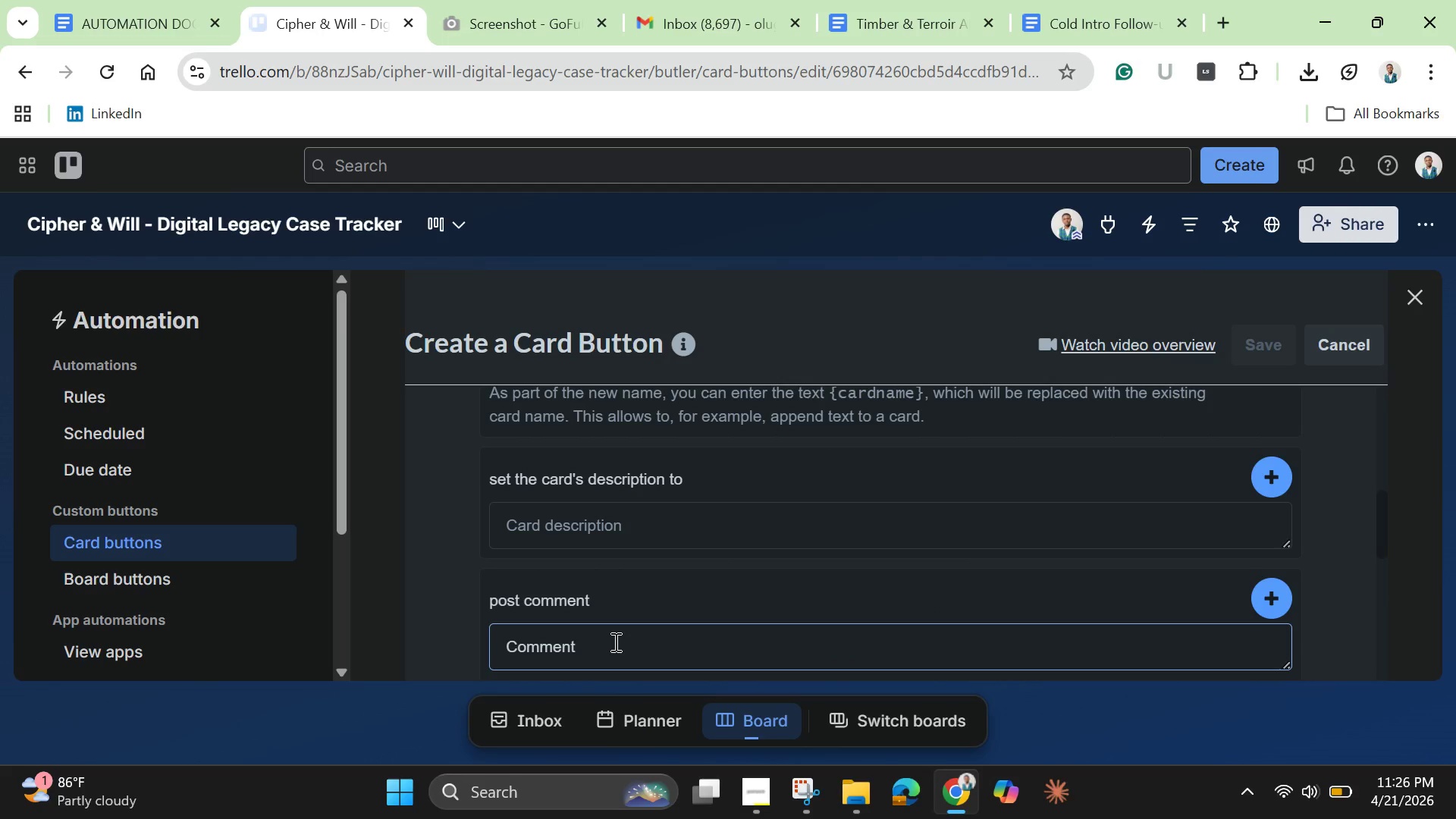 
key(Control+V)
 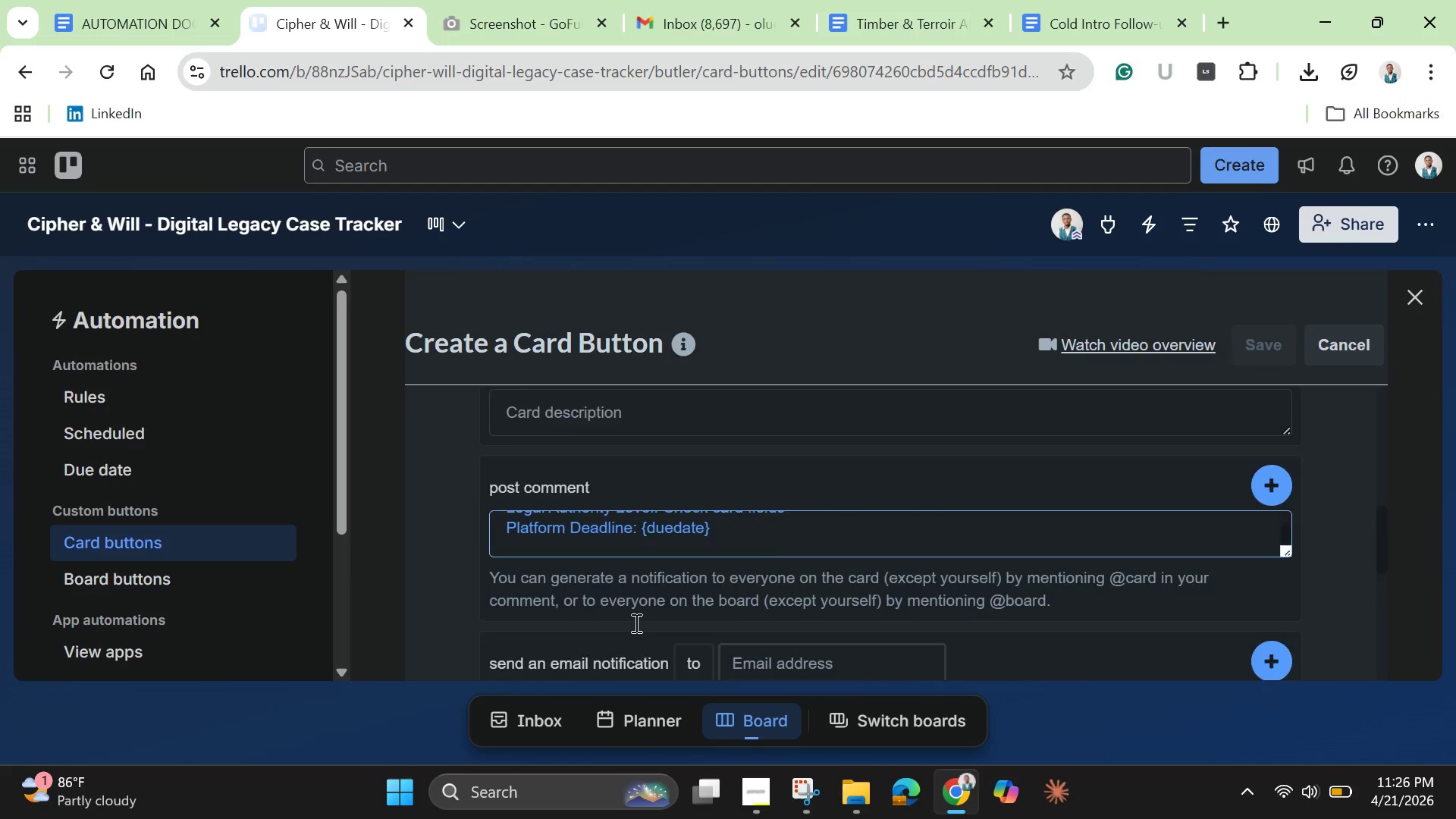 
scroll: coordinate [635, 623], scroll_direction: down, amount: 2.0
 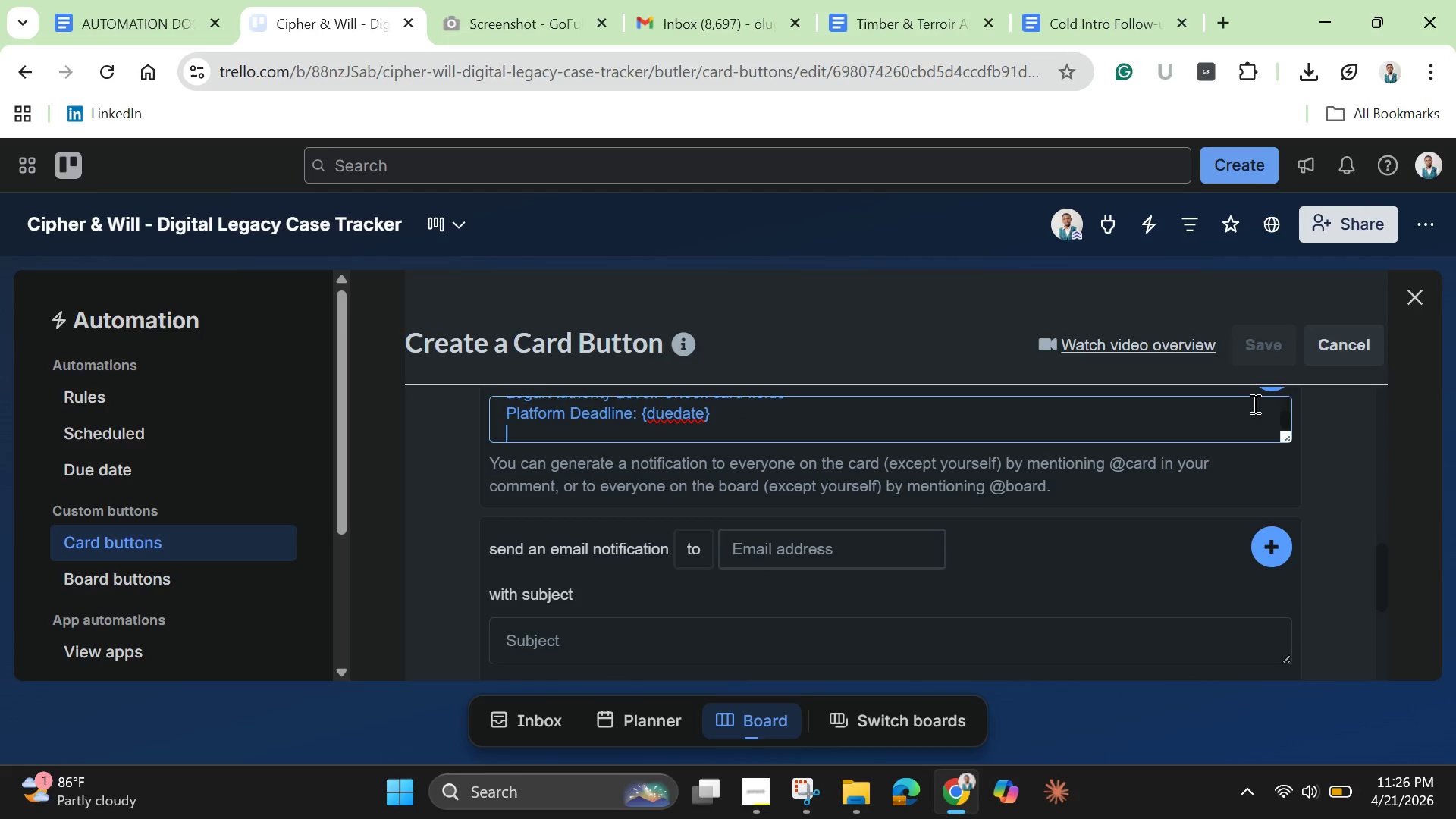 
scroll: coordinate [1254, 403], scroll_direction: up, amount: 1.0
 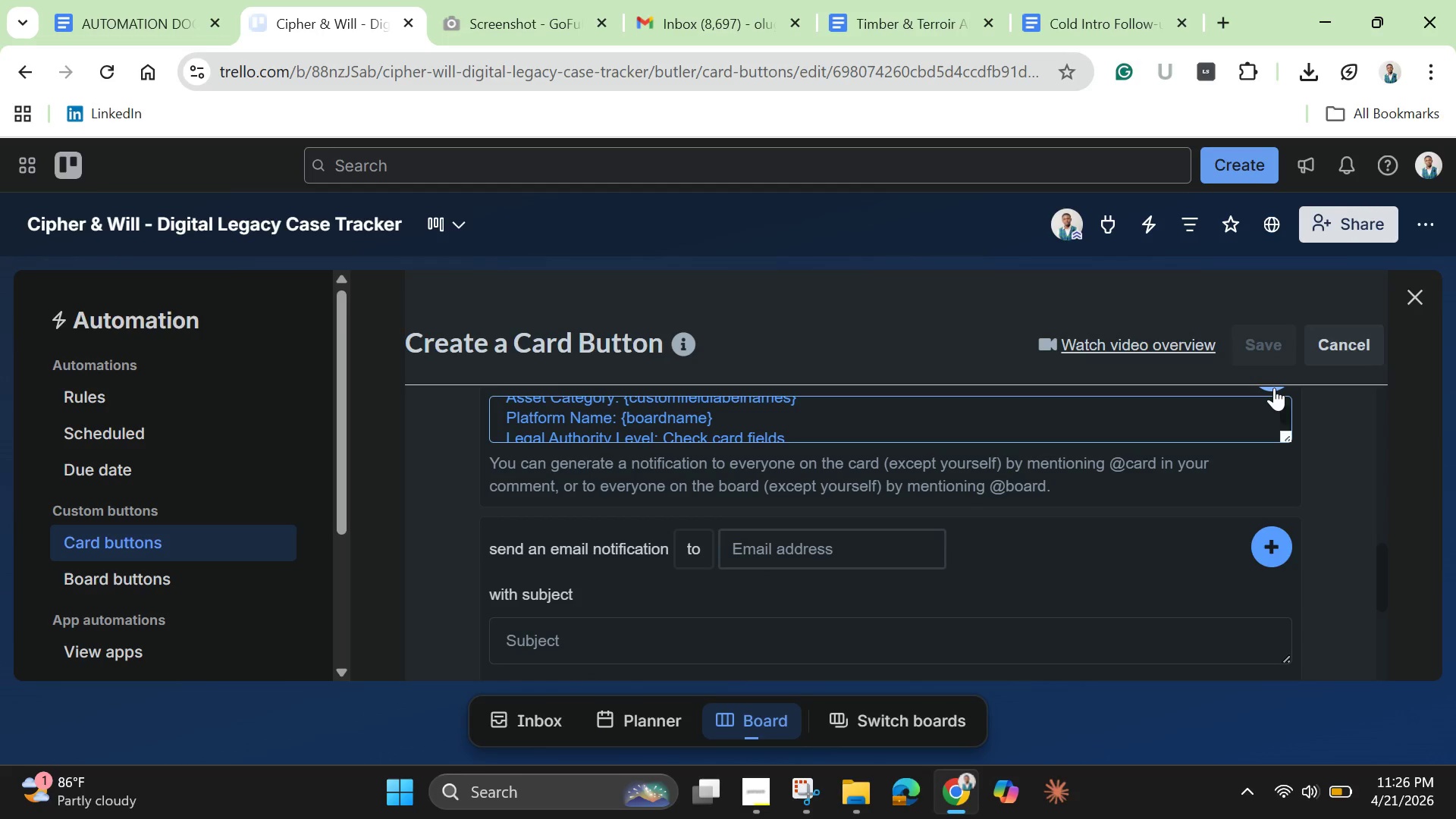 
left_click([1274, 388])
 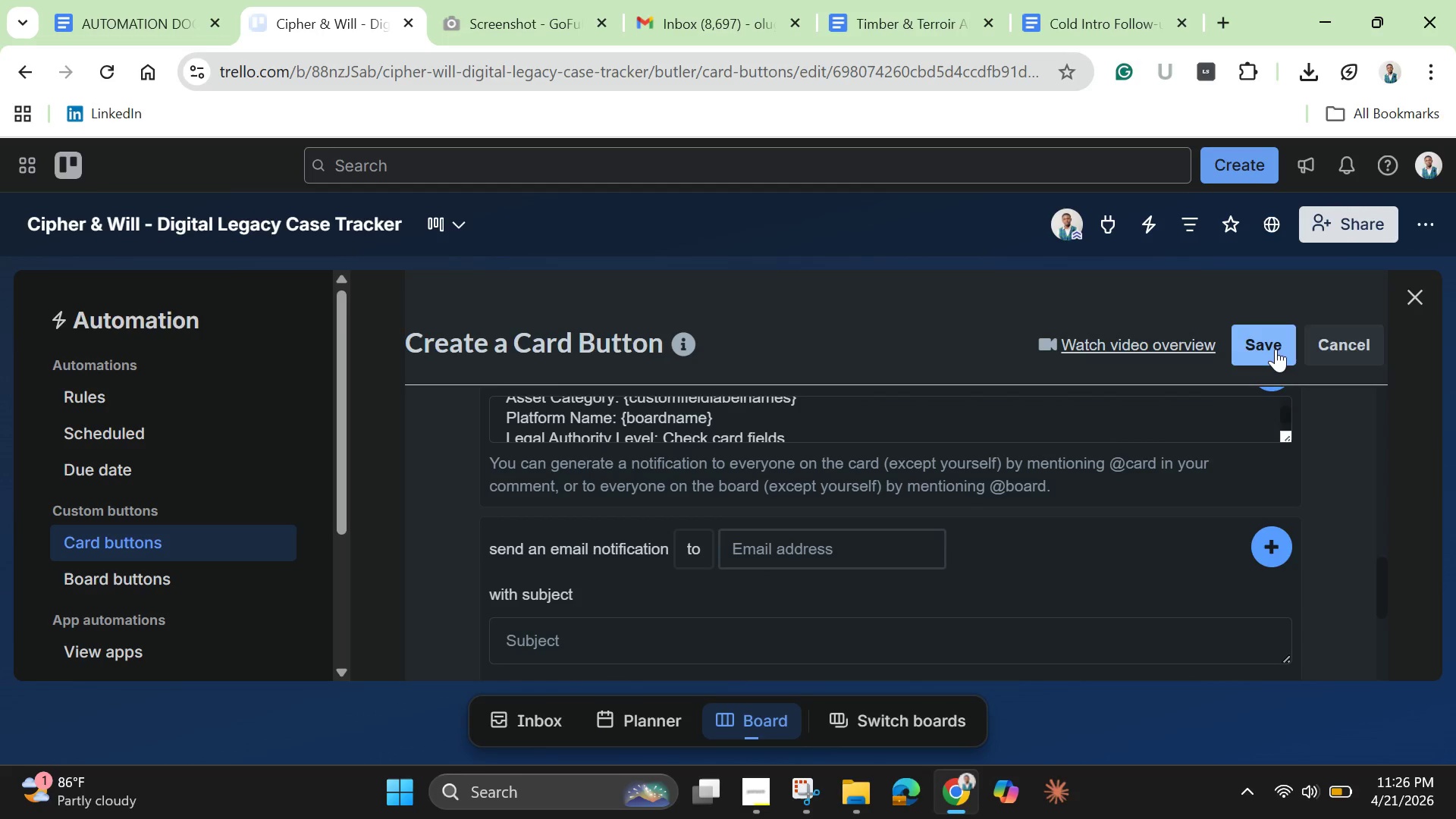 
left_click([1276, 349])
 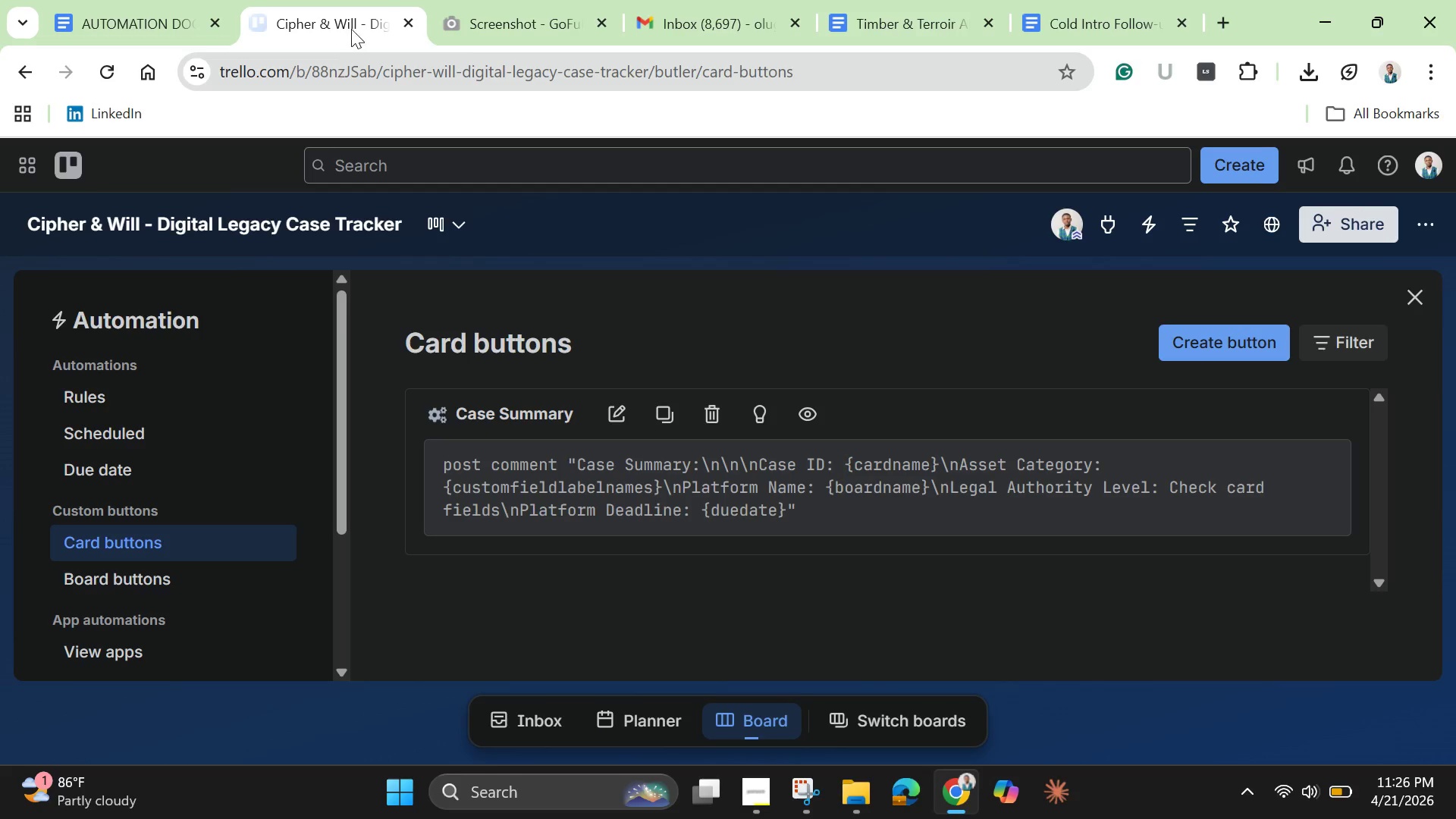 
wait(7.5)
 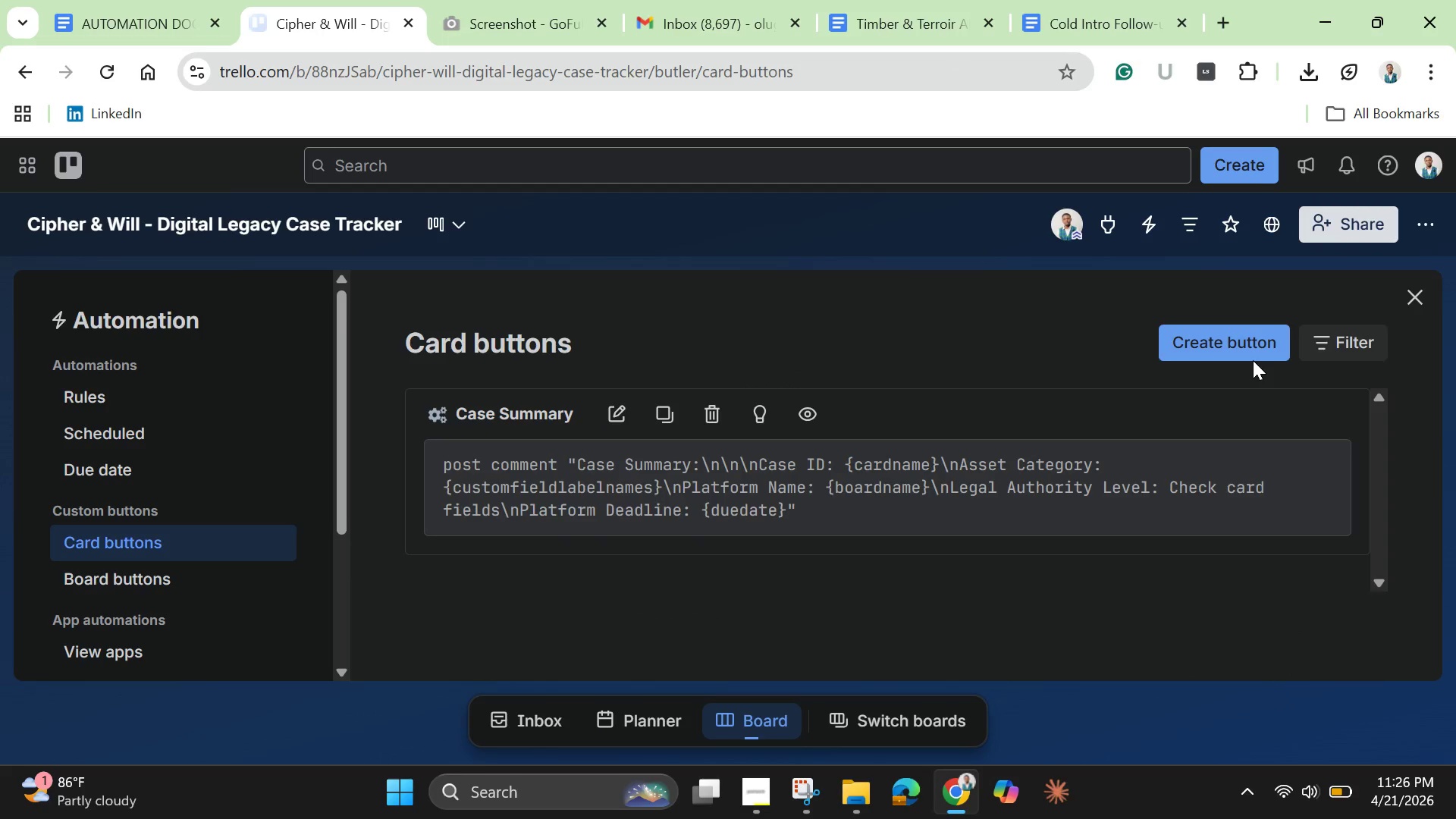 
left_click([686, 24])
 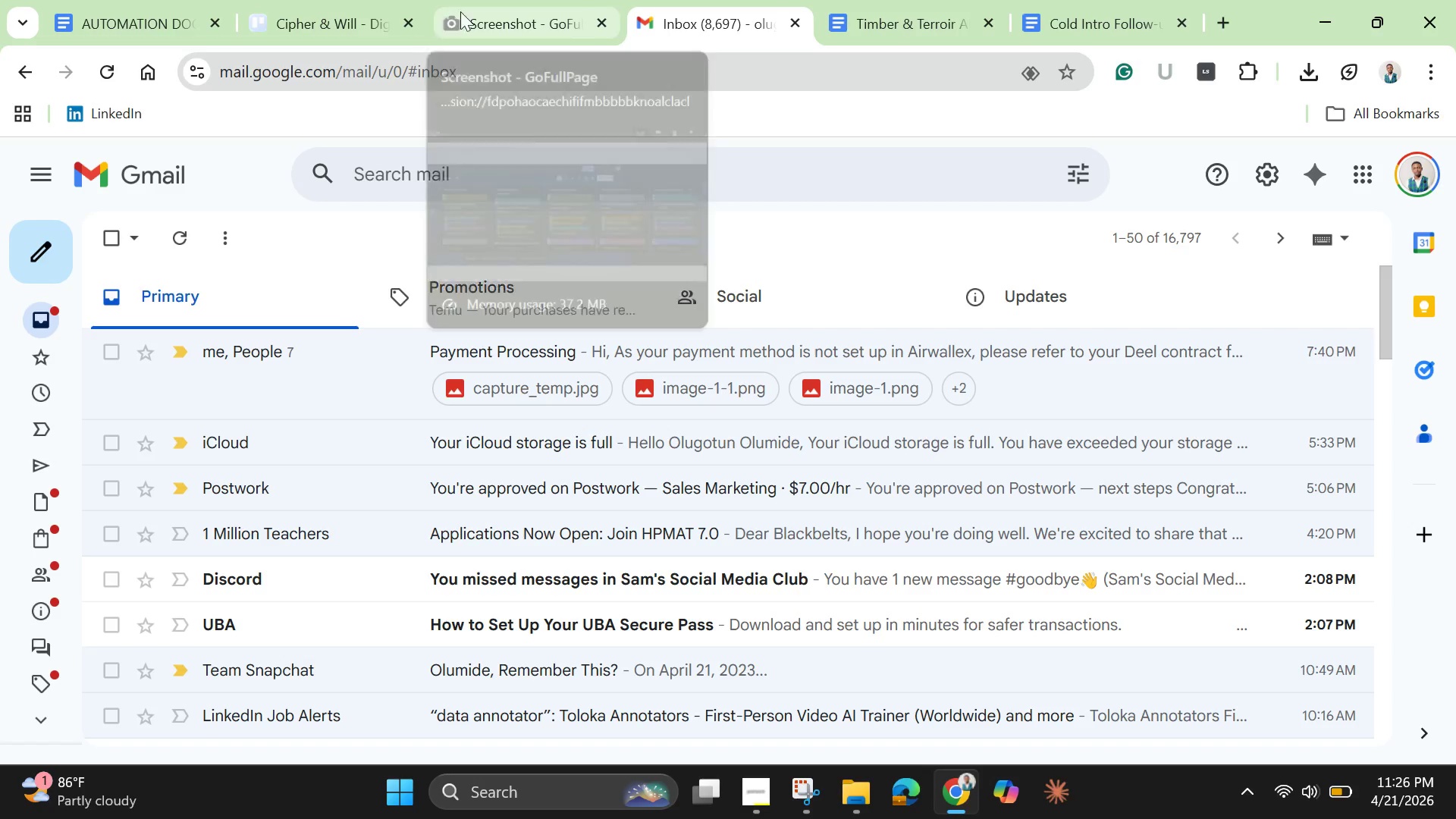 
left_click([481, 11])
 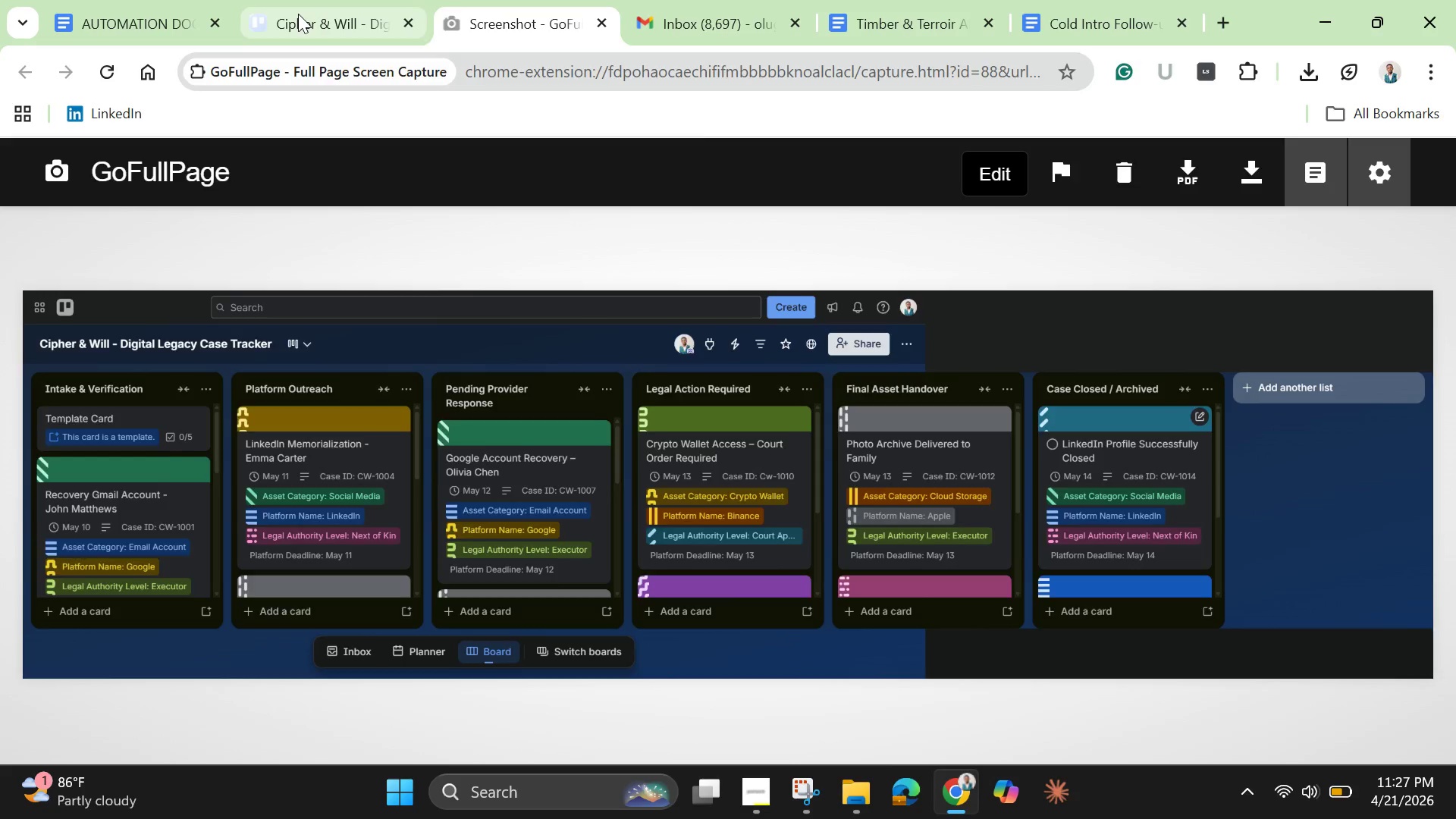 
left_click([298, 14])
 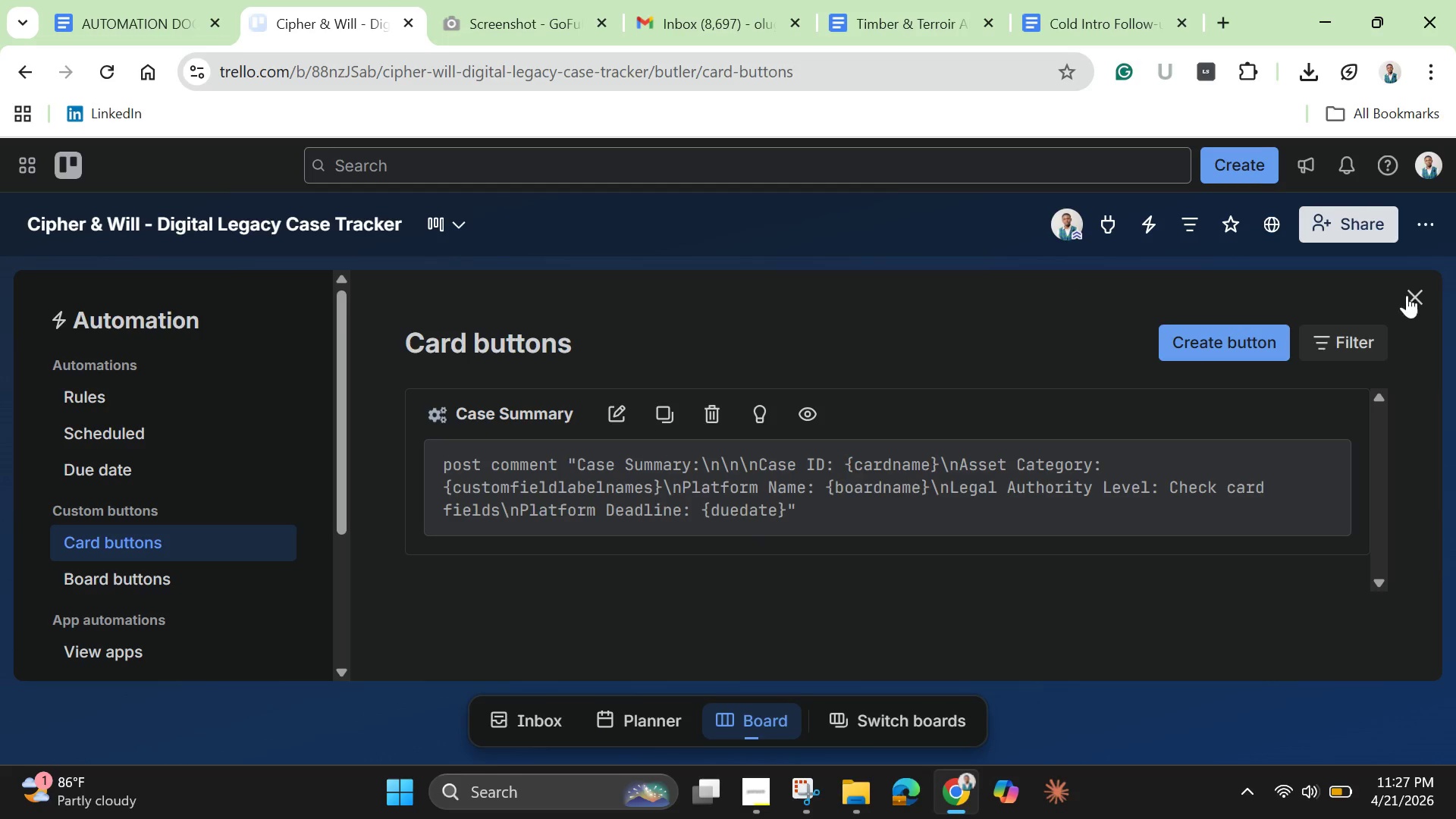 
left_click([1418, 292])
 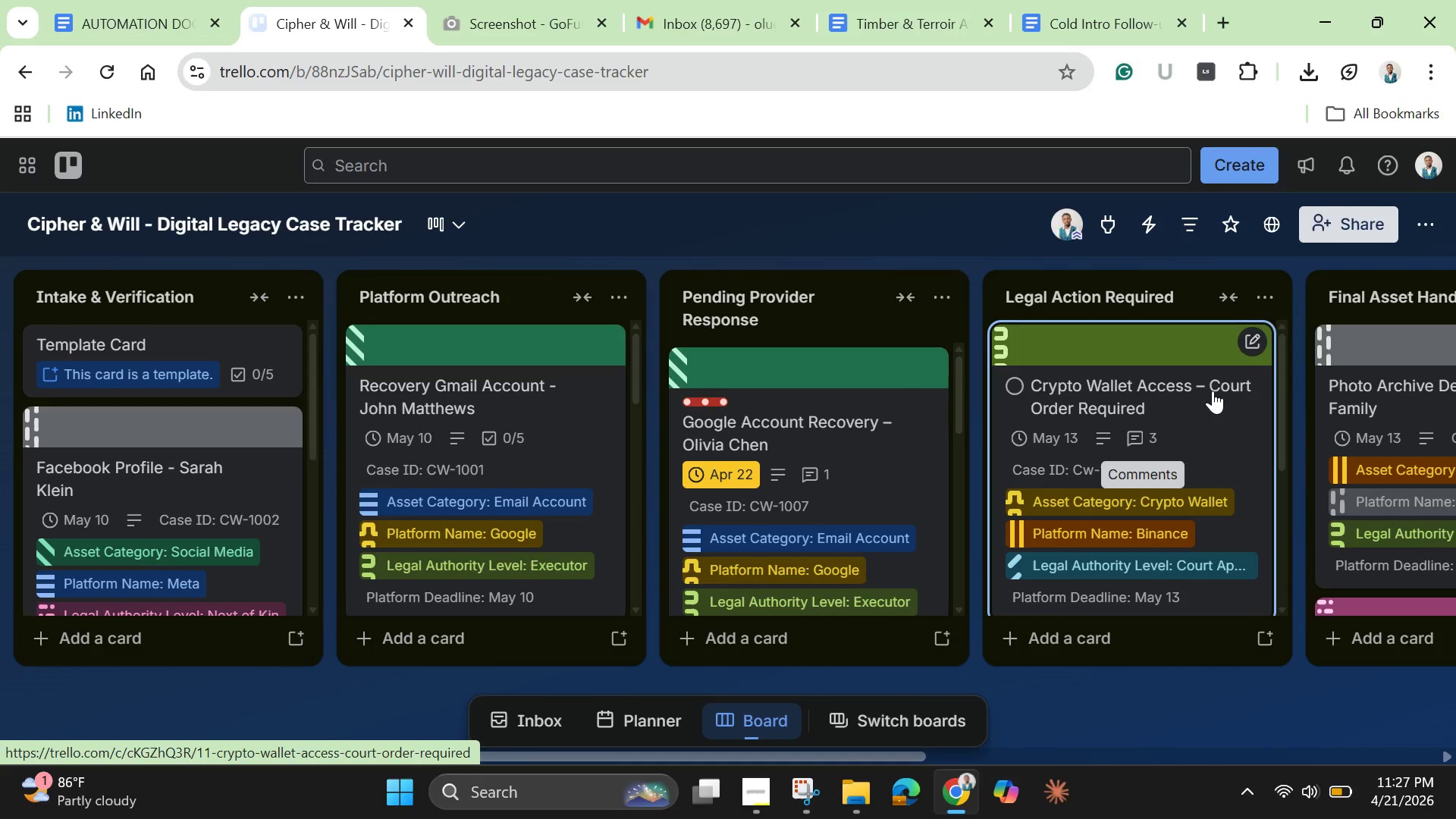 
left_click([1212, 389])
 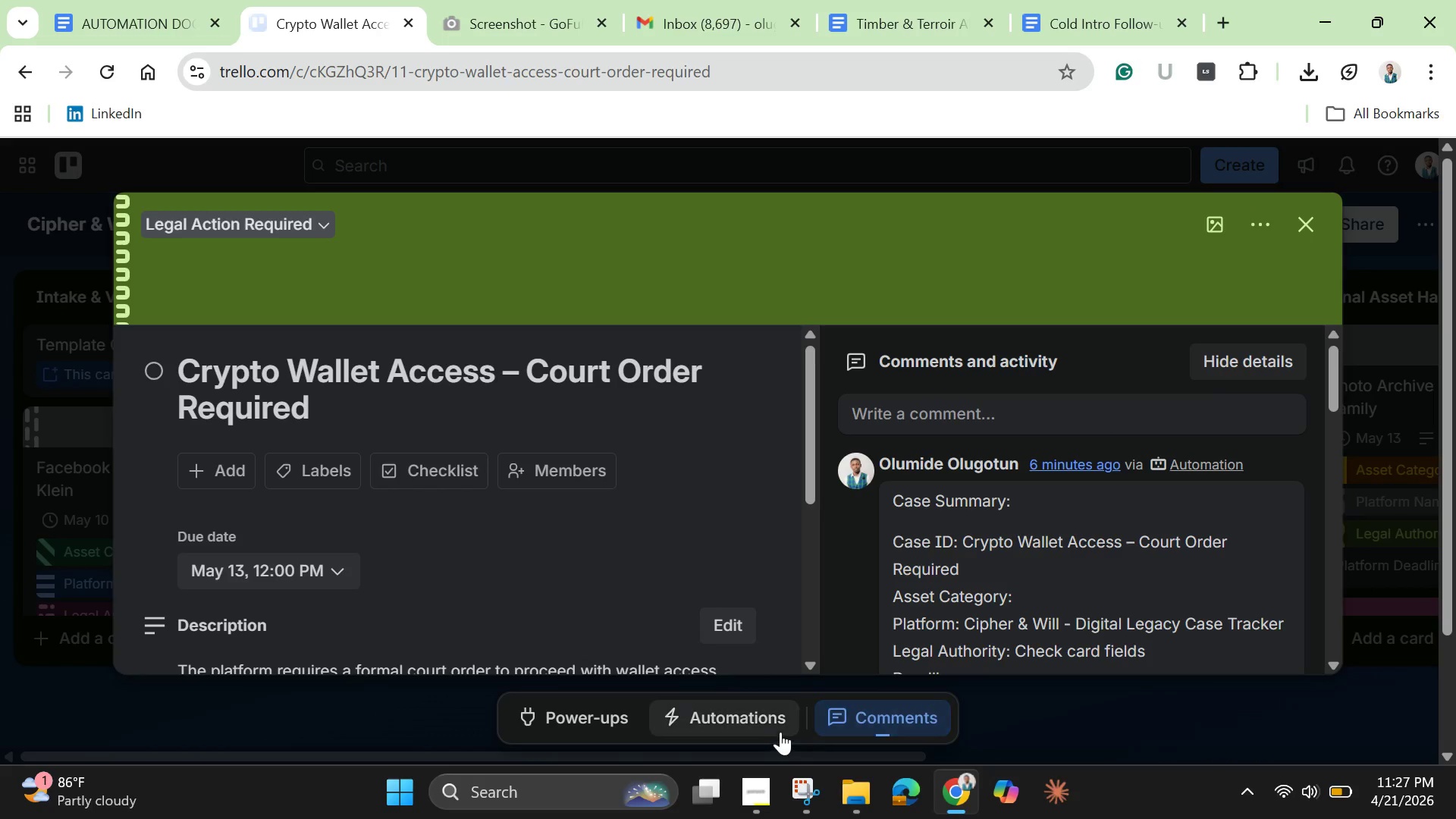 
left_click([759, 714])
 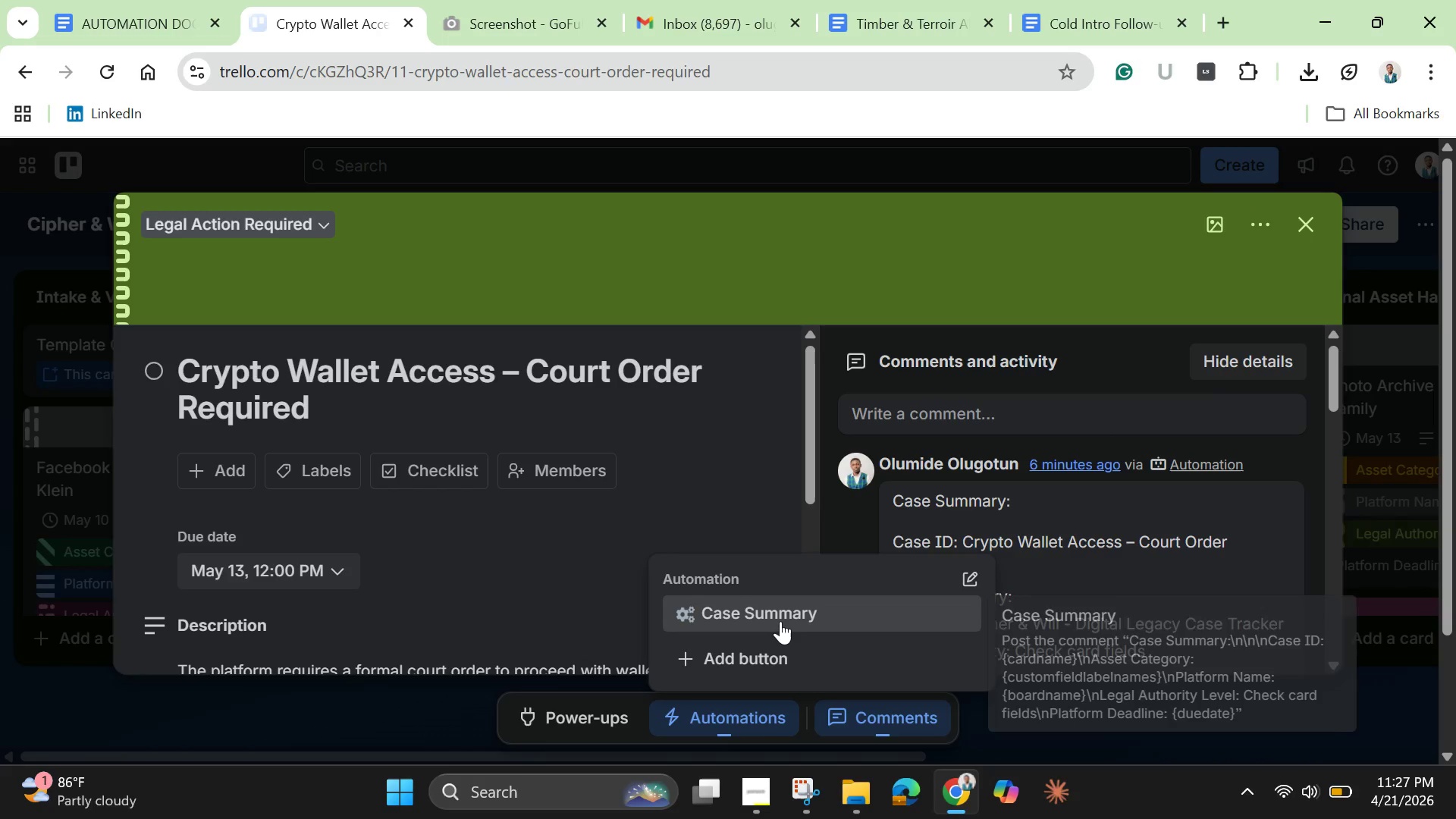 
left_click([780, 621])
 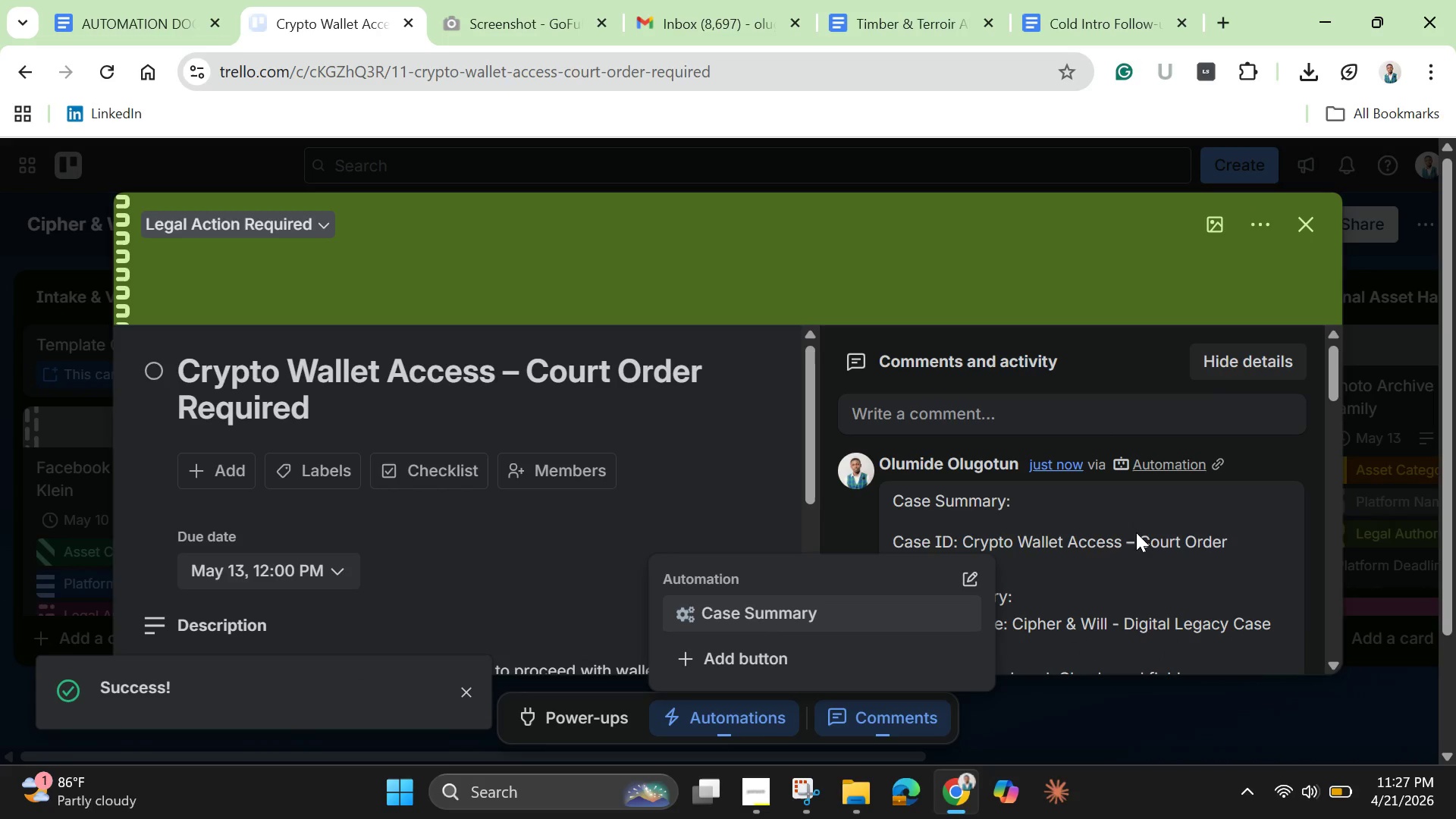 
wait(5.88)
 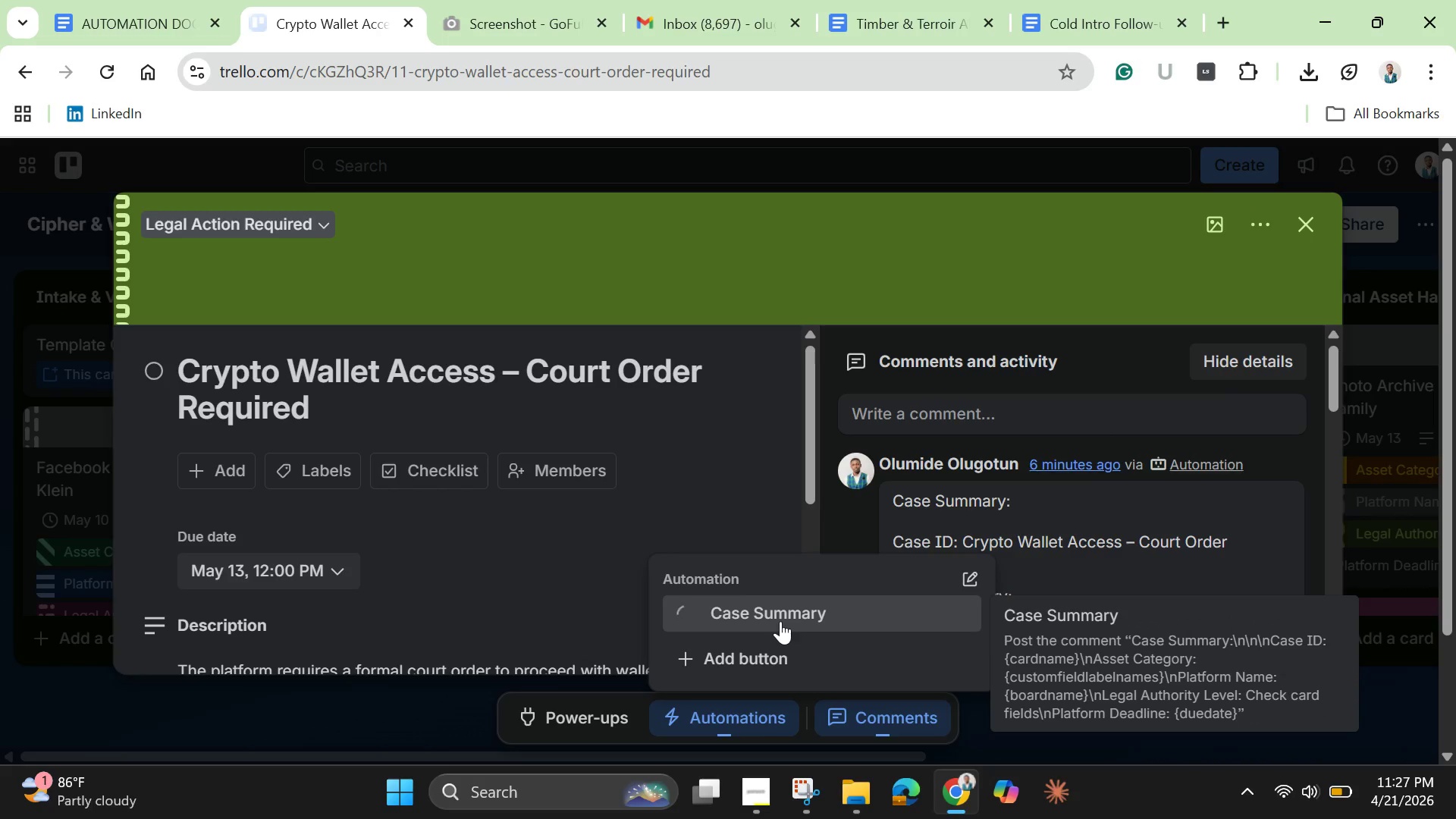 
left_click_drag(start_coordinate=[1341, 392], to_coordinate=[1339, 415])
 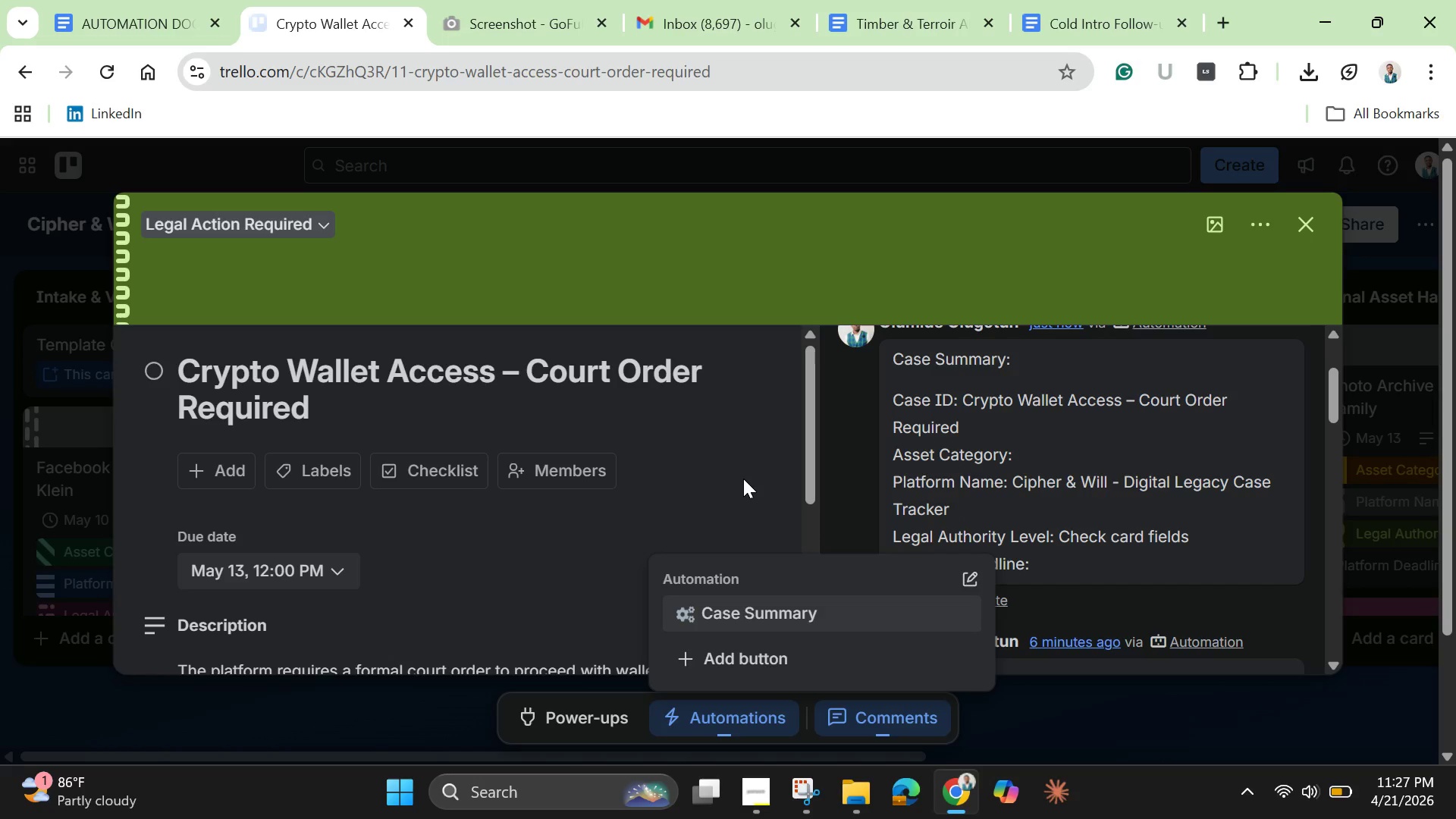 
left_click([743, 479])
 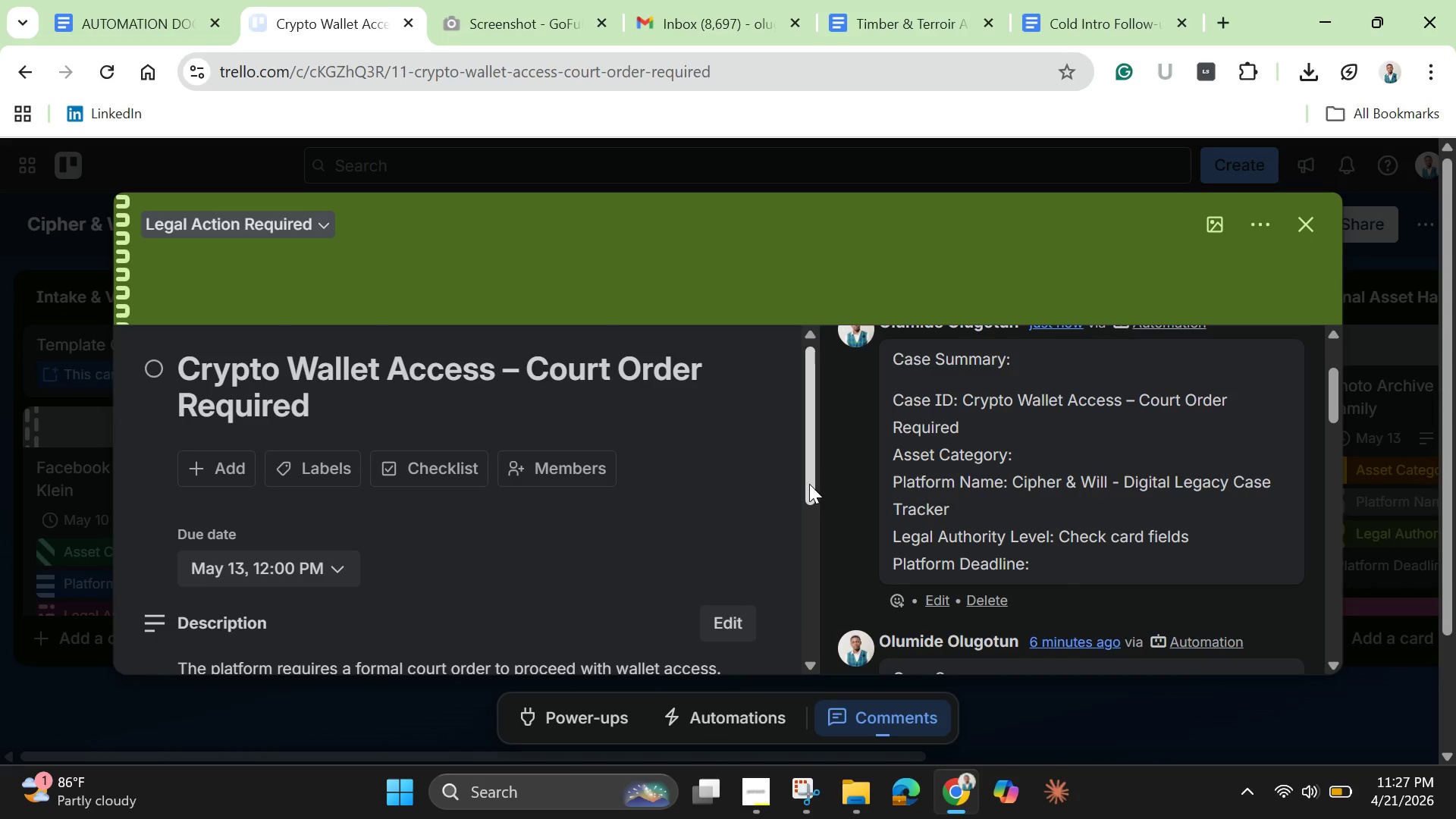 
left_click_drag(start_coordinate=[809, 482], to_coordinate=[823, 662])
 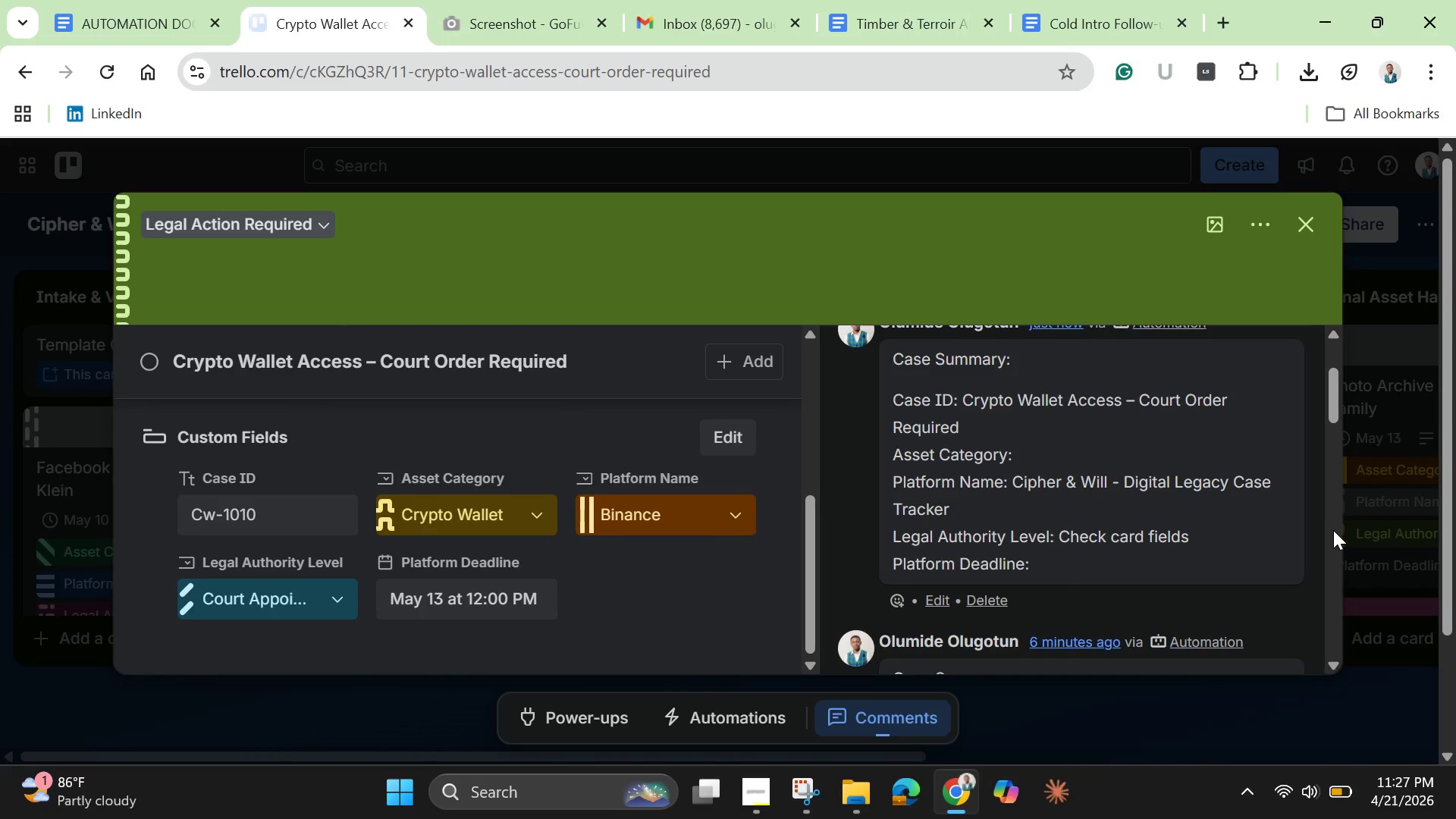 
wait(11.17)
 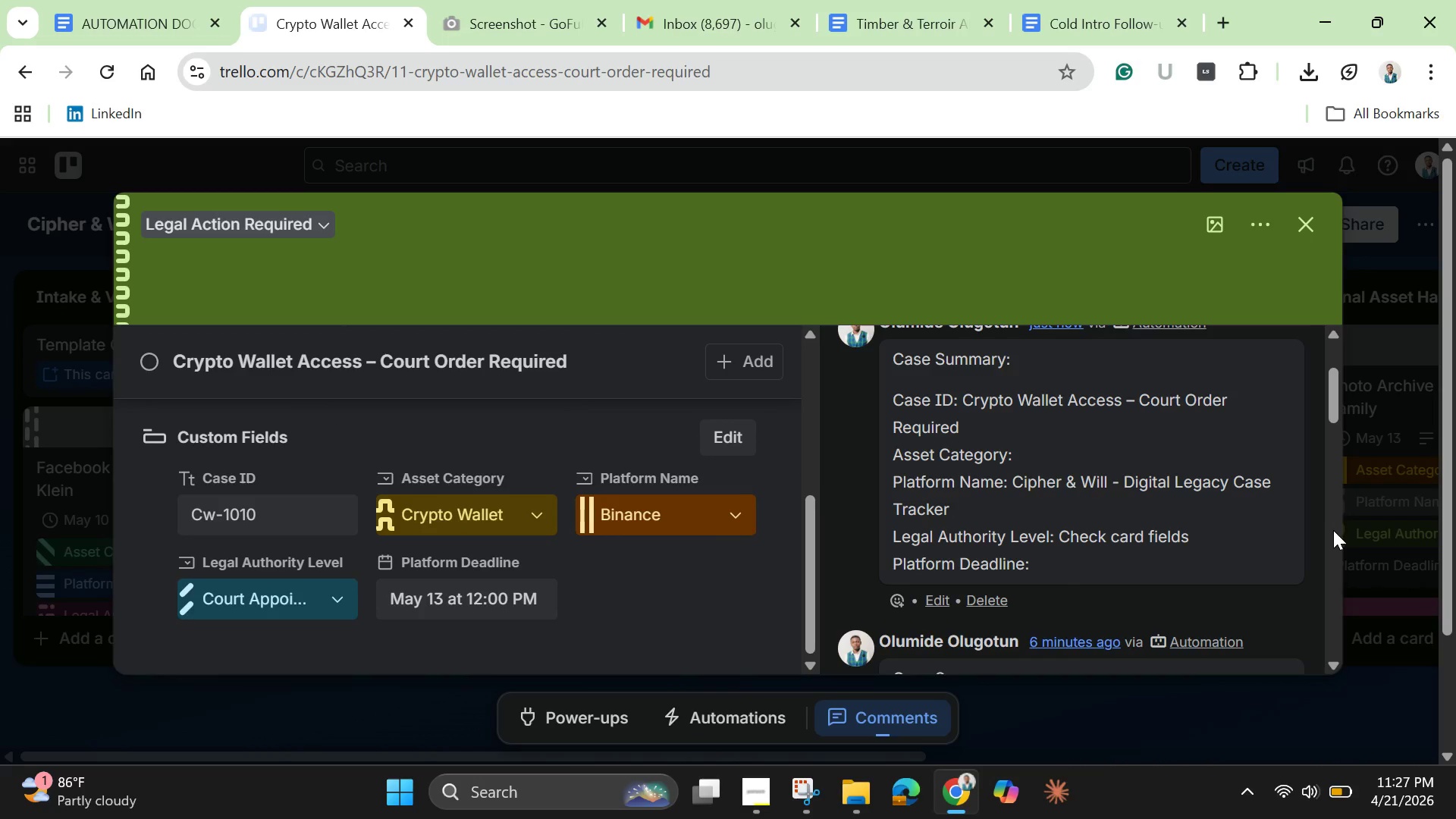 
left_click([216, 521])
 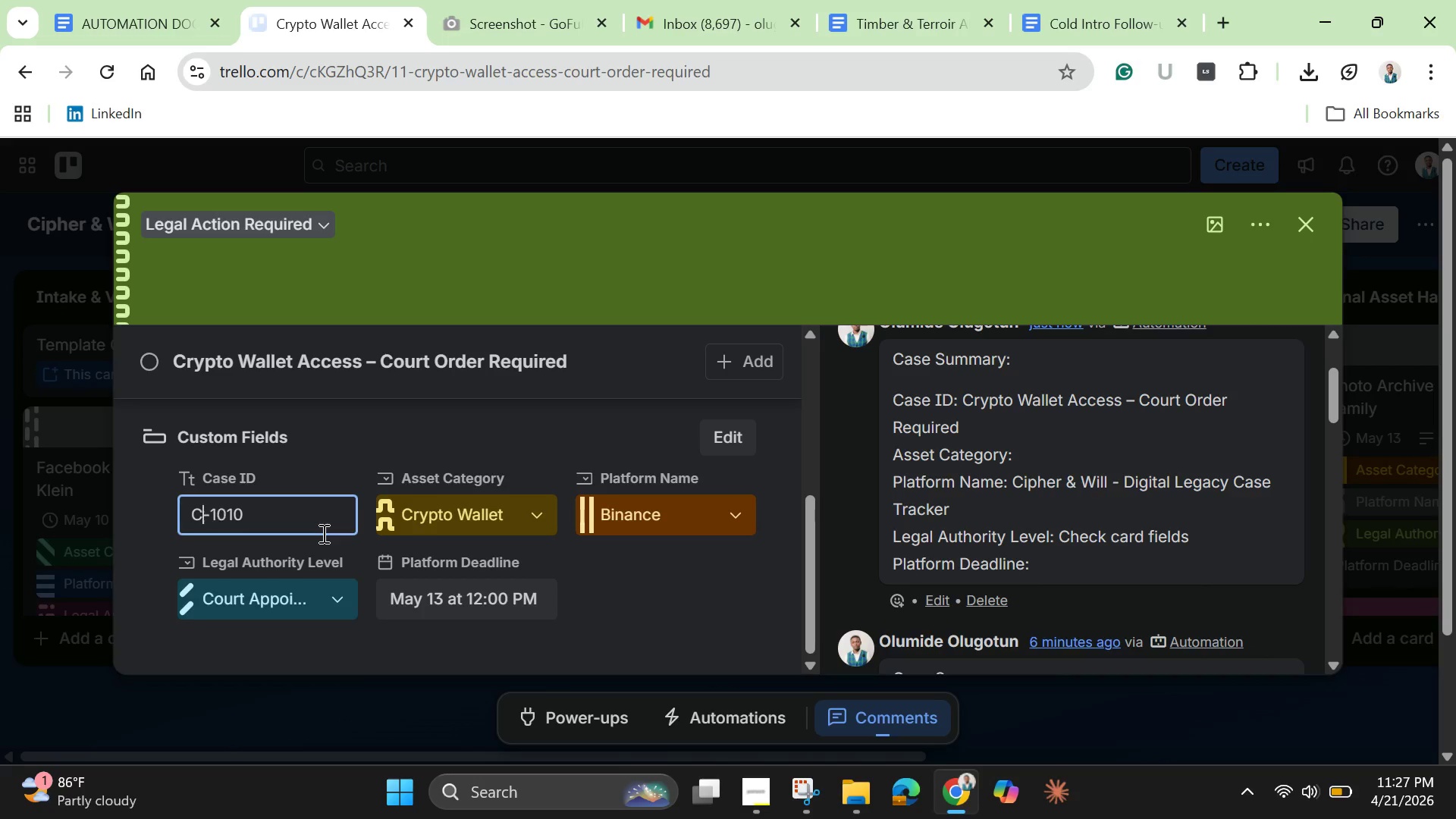 
key(Backspace)
 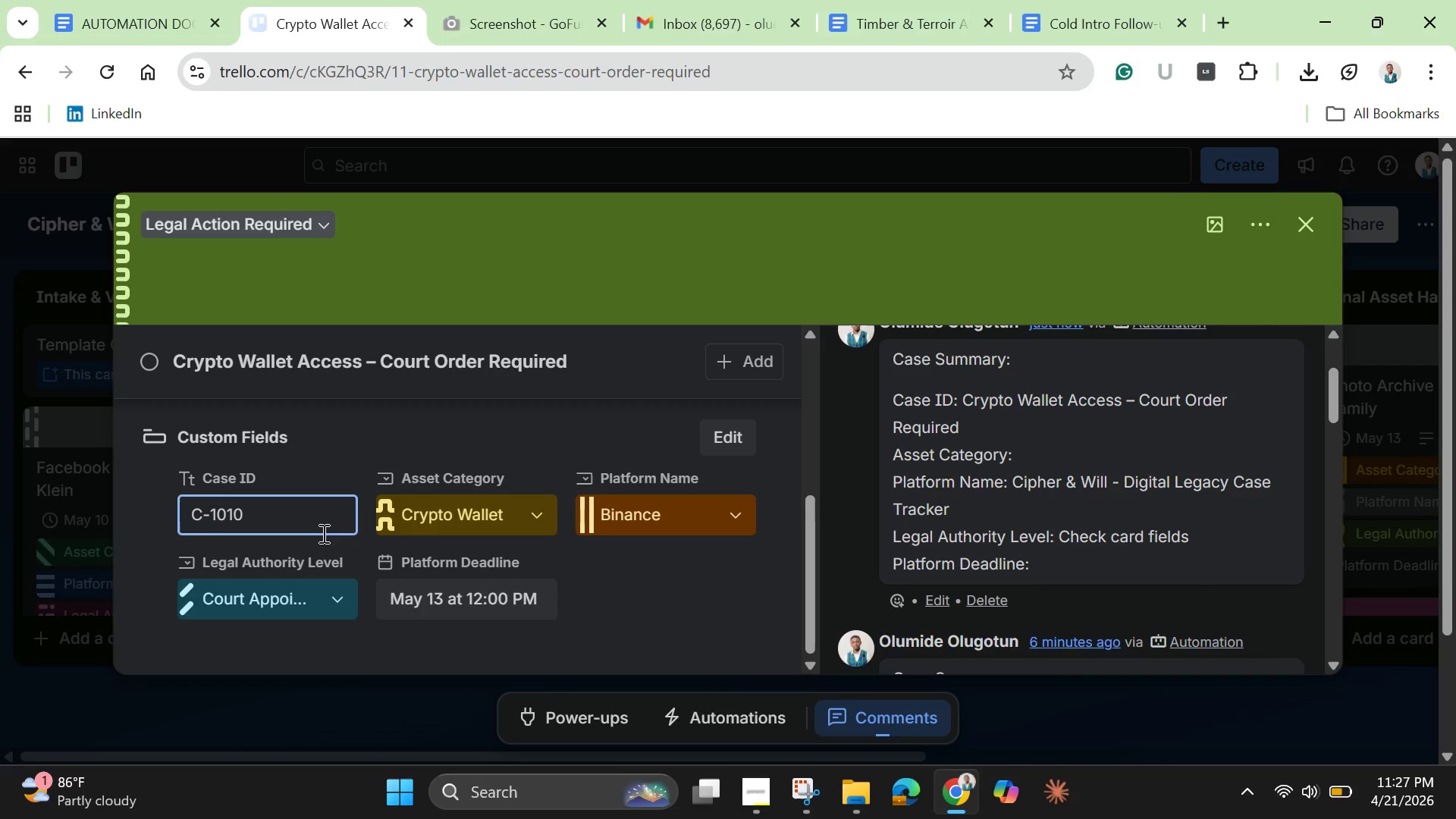 
key(Shift+W)
 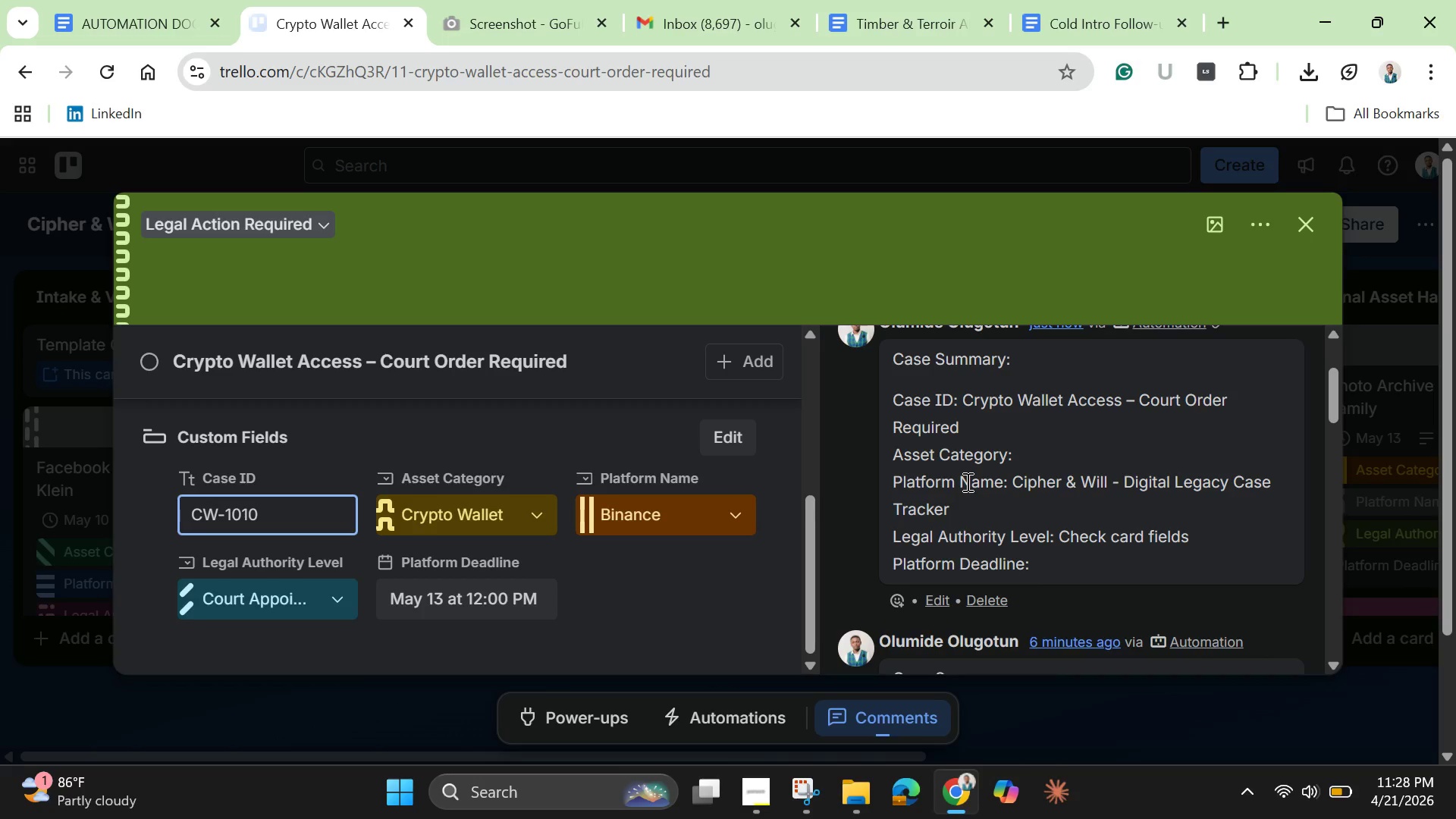 
wait(55.14)
 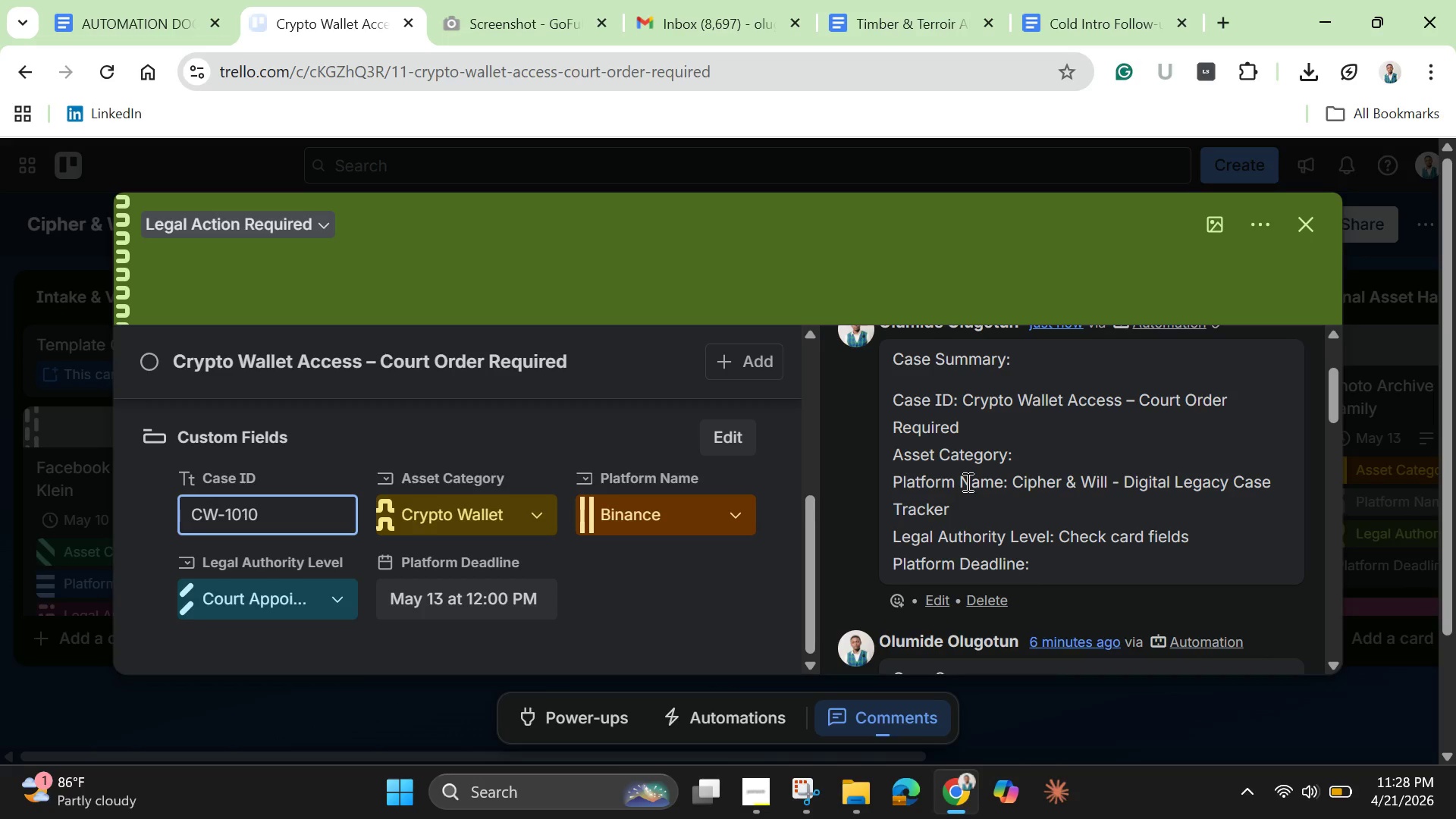 
scroll: coordinate [1037, 465], scroll_direction: up, amount: 2.0
 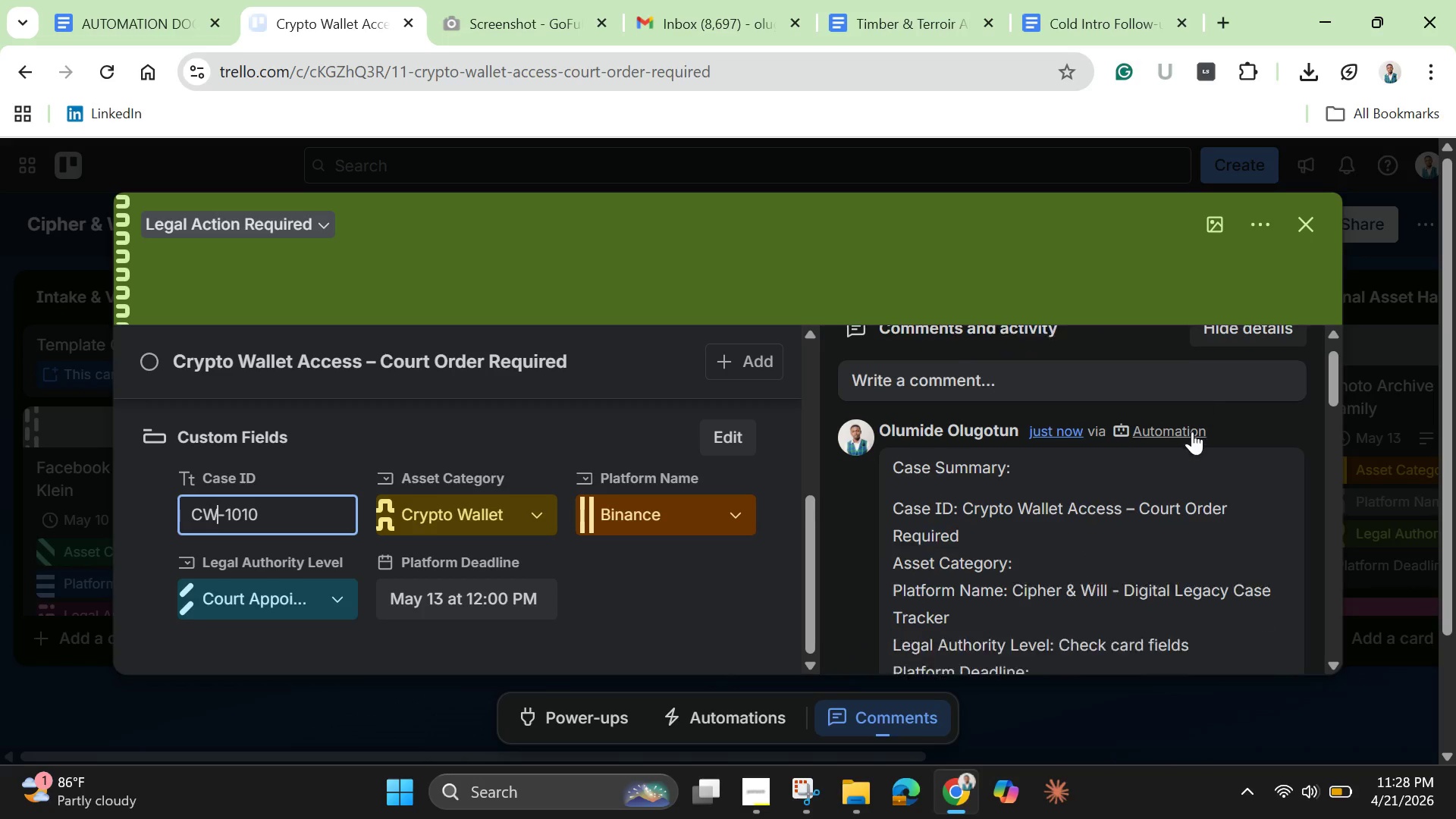 
scroll: coordinate [1192, 431], scroll_direction: down, amount: 2.0
 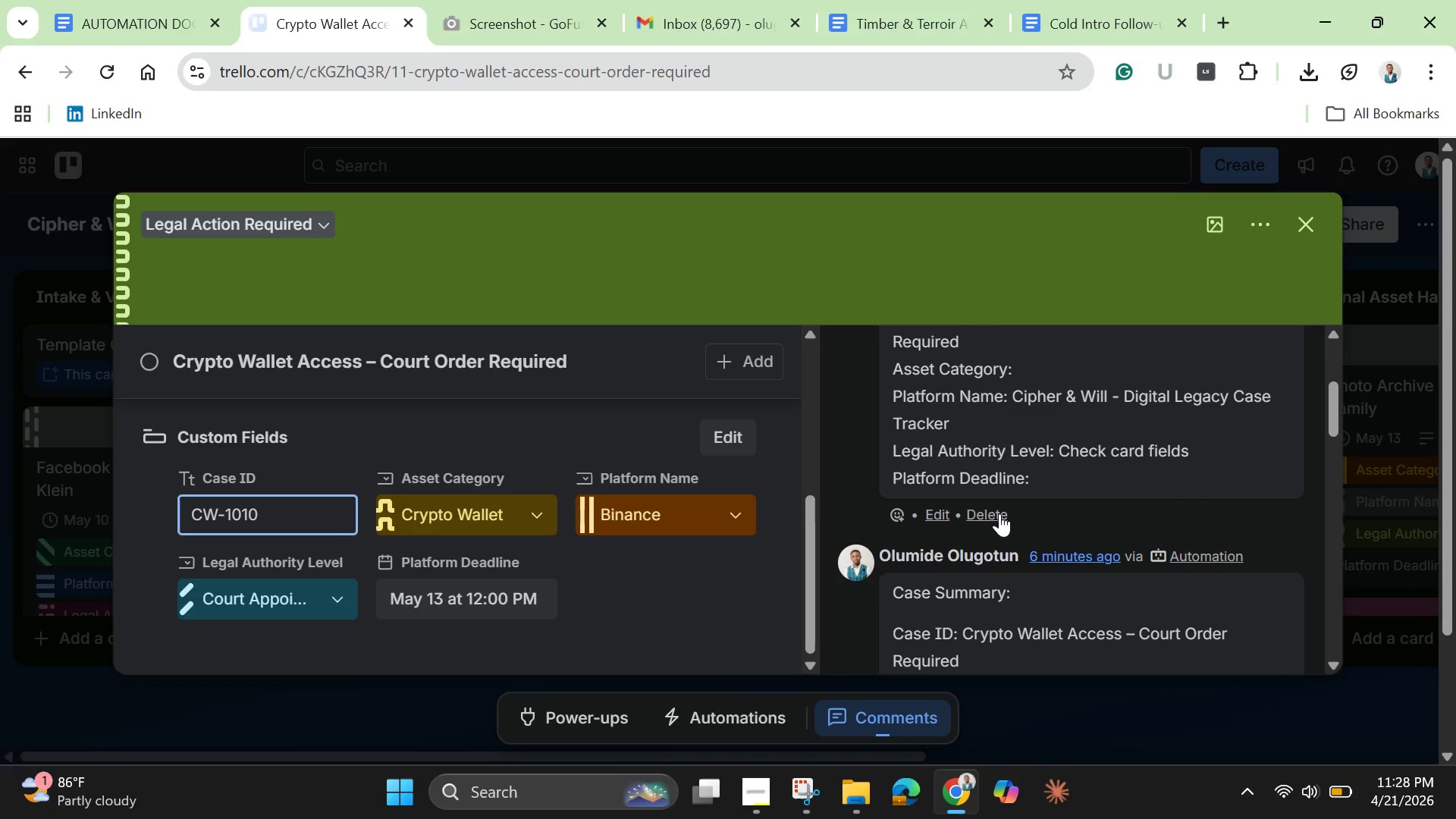 
left_click([999, 513])
 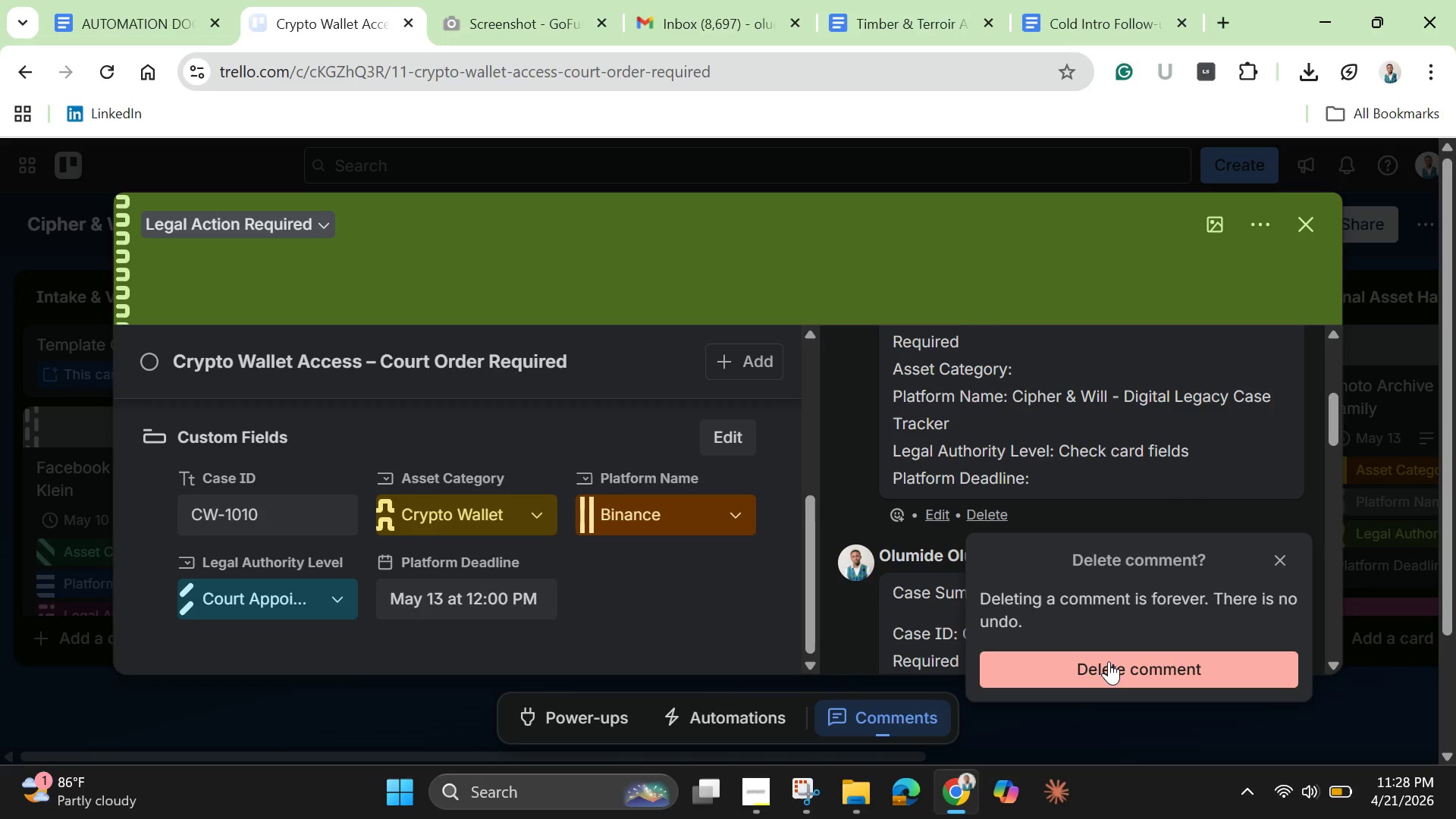 
left_click([1109, 661])
 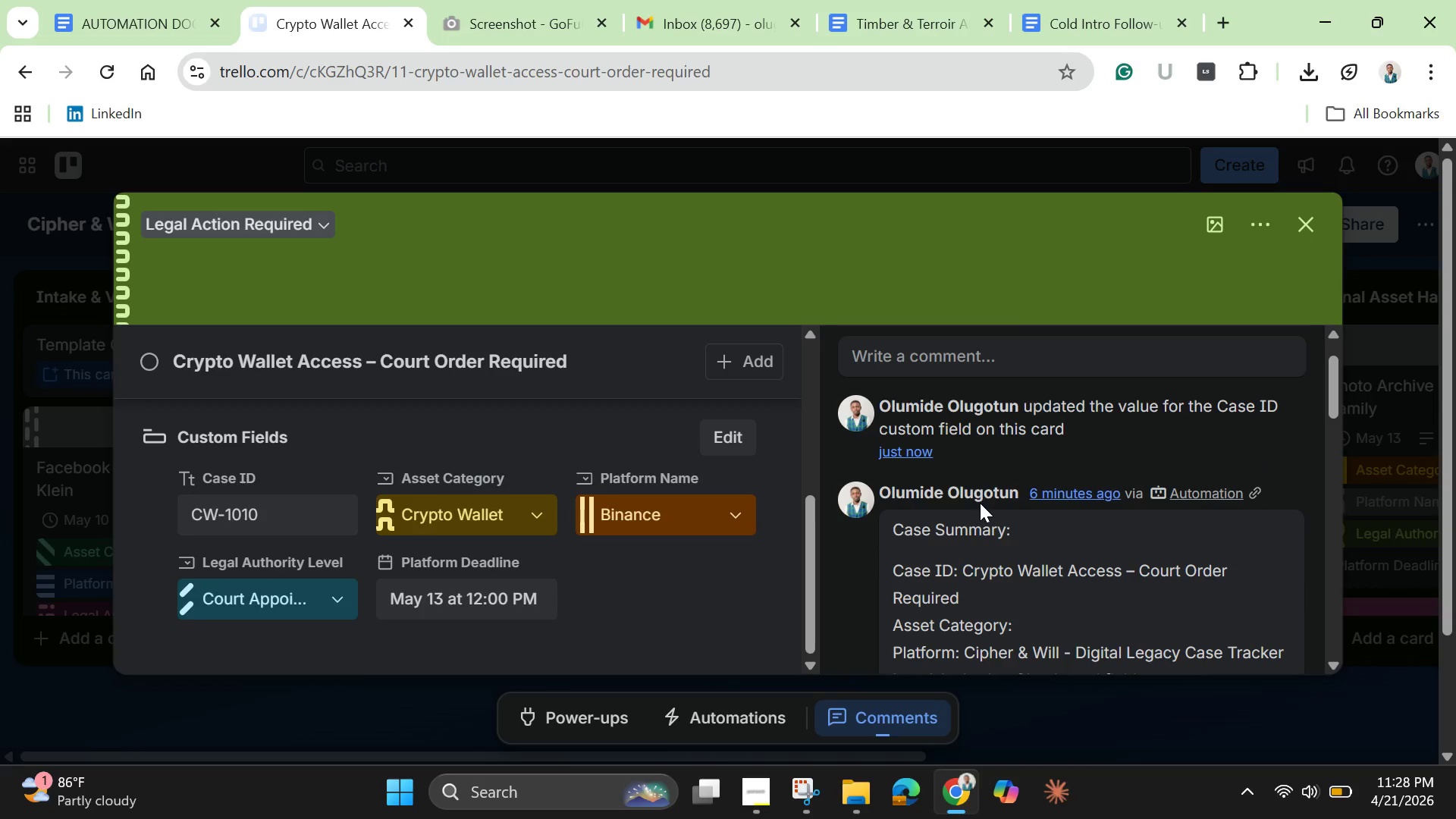 
scroll: coordinate [992, 516], scroll_direction: down, amount: 2.0
 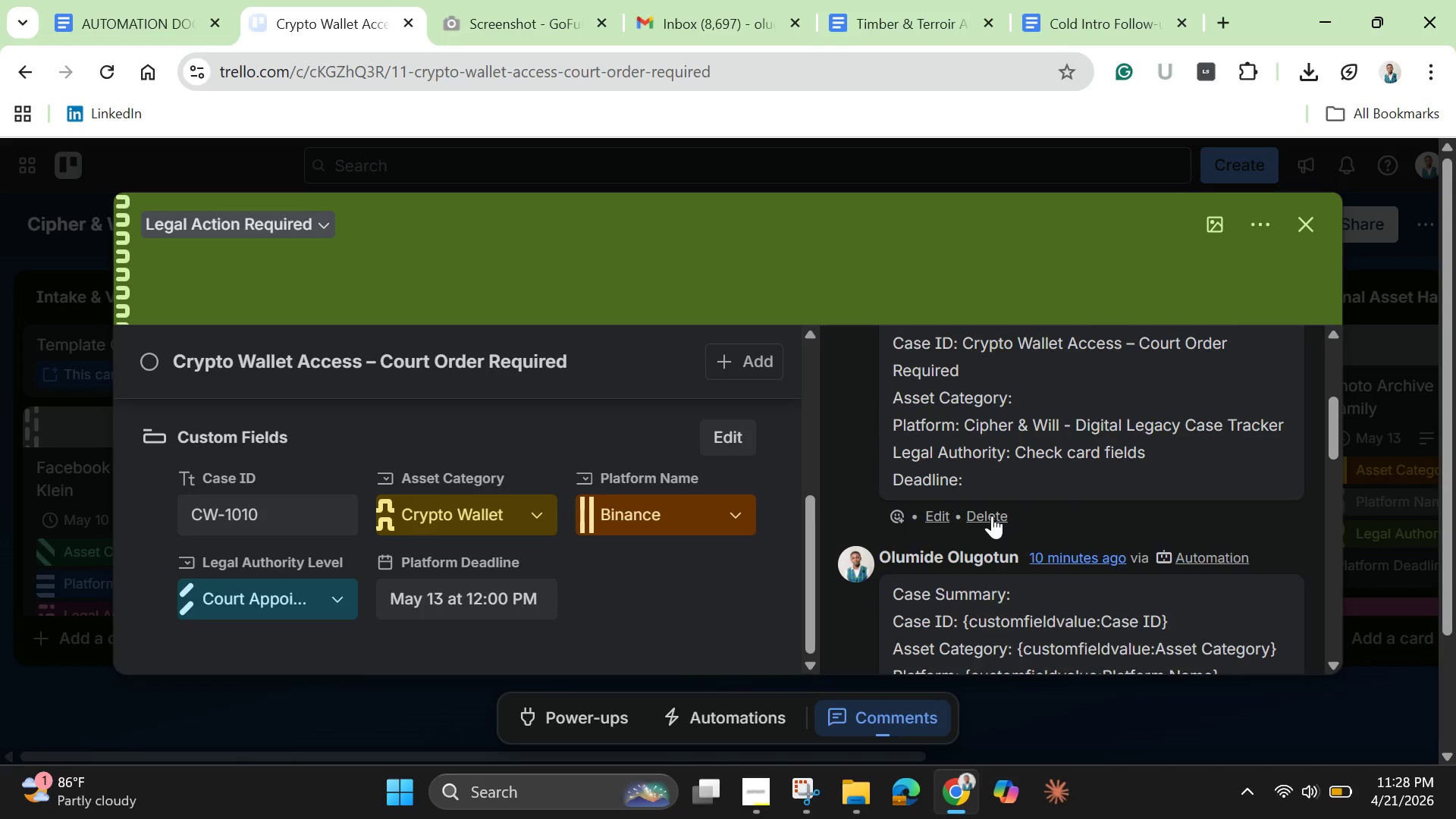 
left_click([992, 516])
 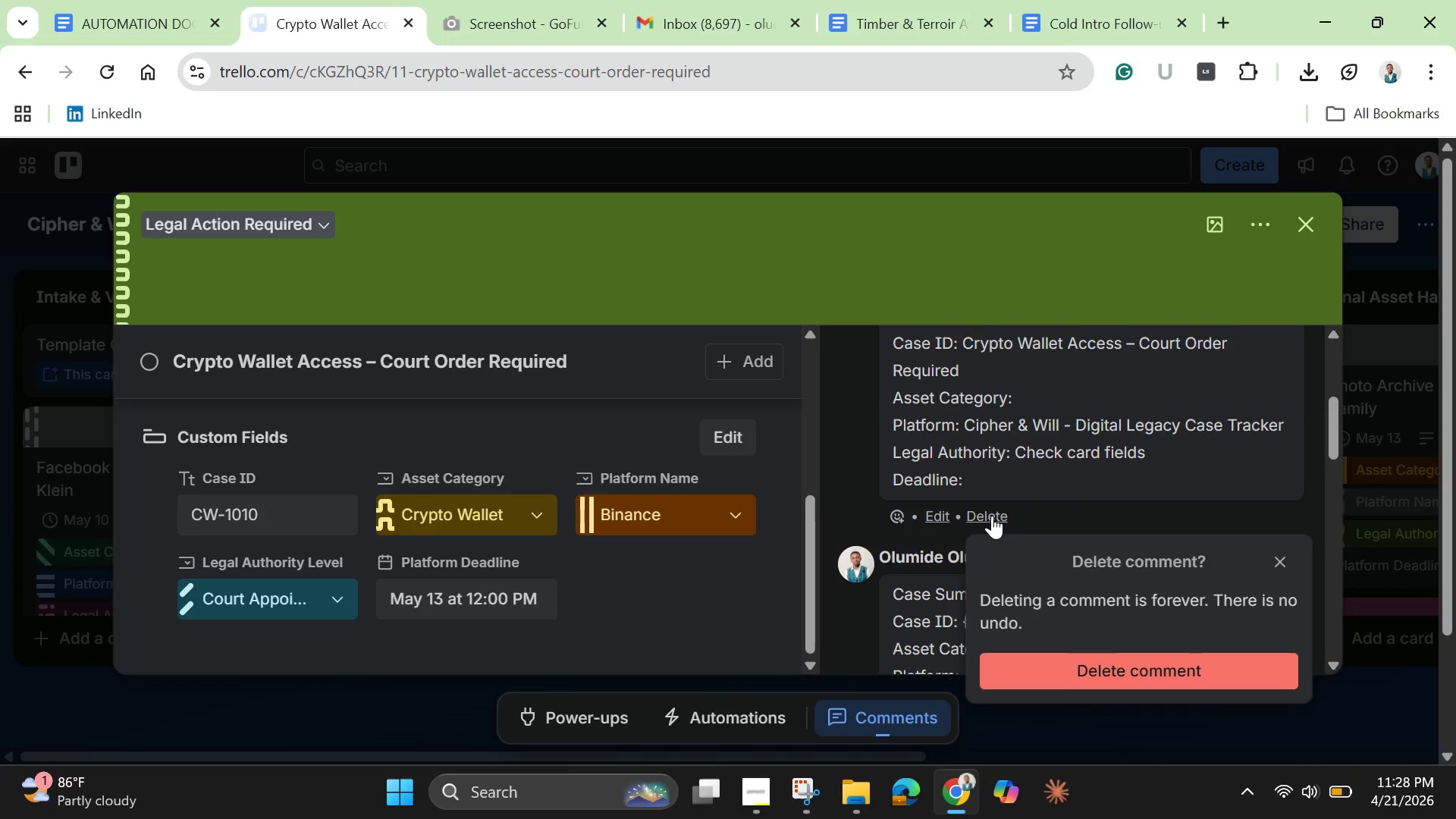 
wait(10.14)
 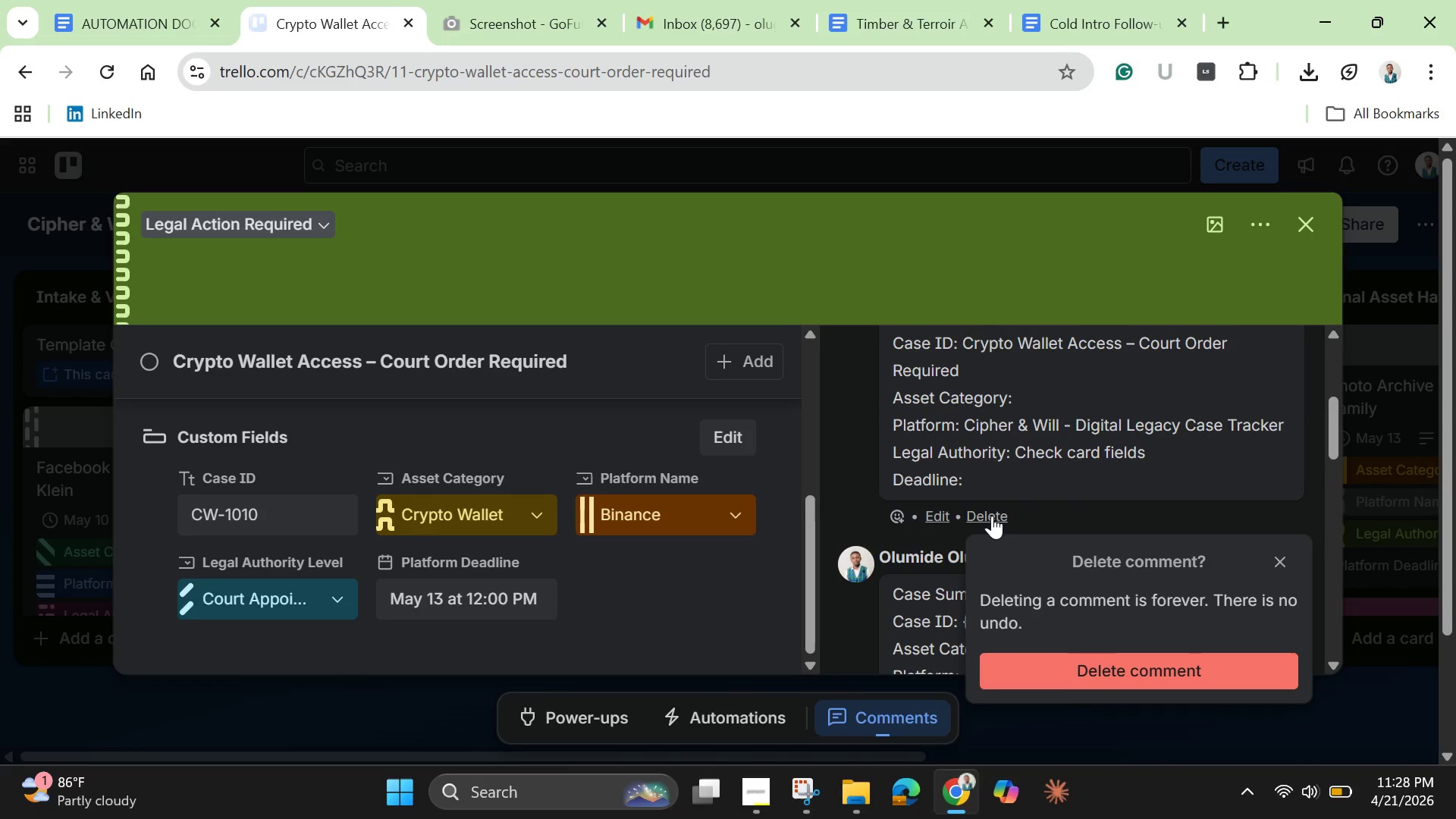 
left_click([1065, 670])
 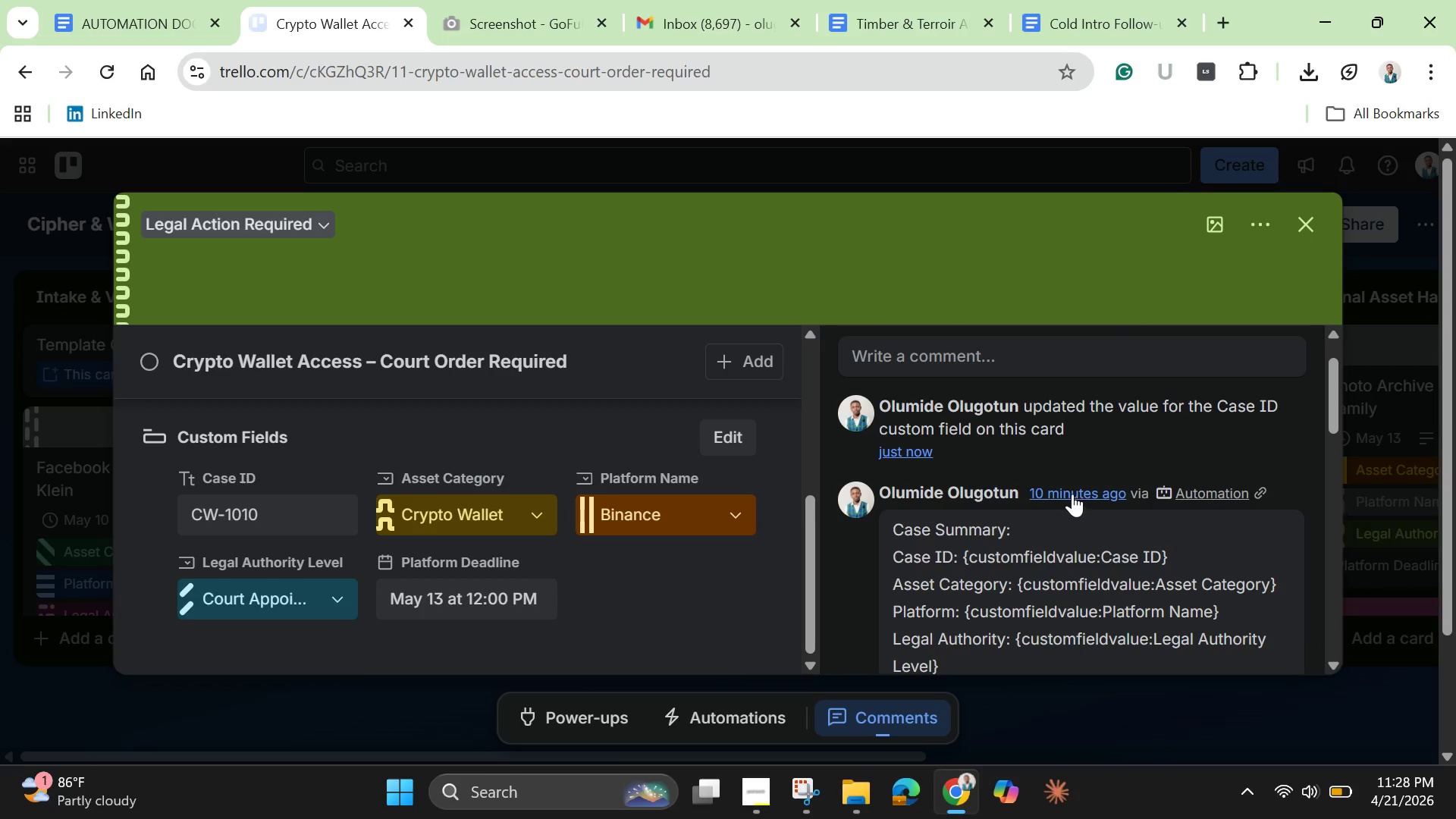 
scroll: coordinate [1072, 494], scroll_direction: none, amount: 0.0
 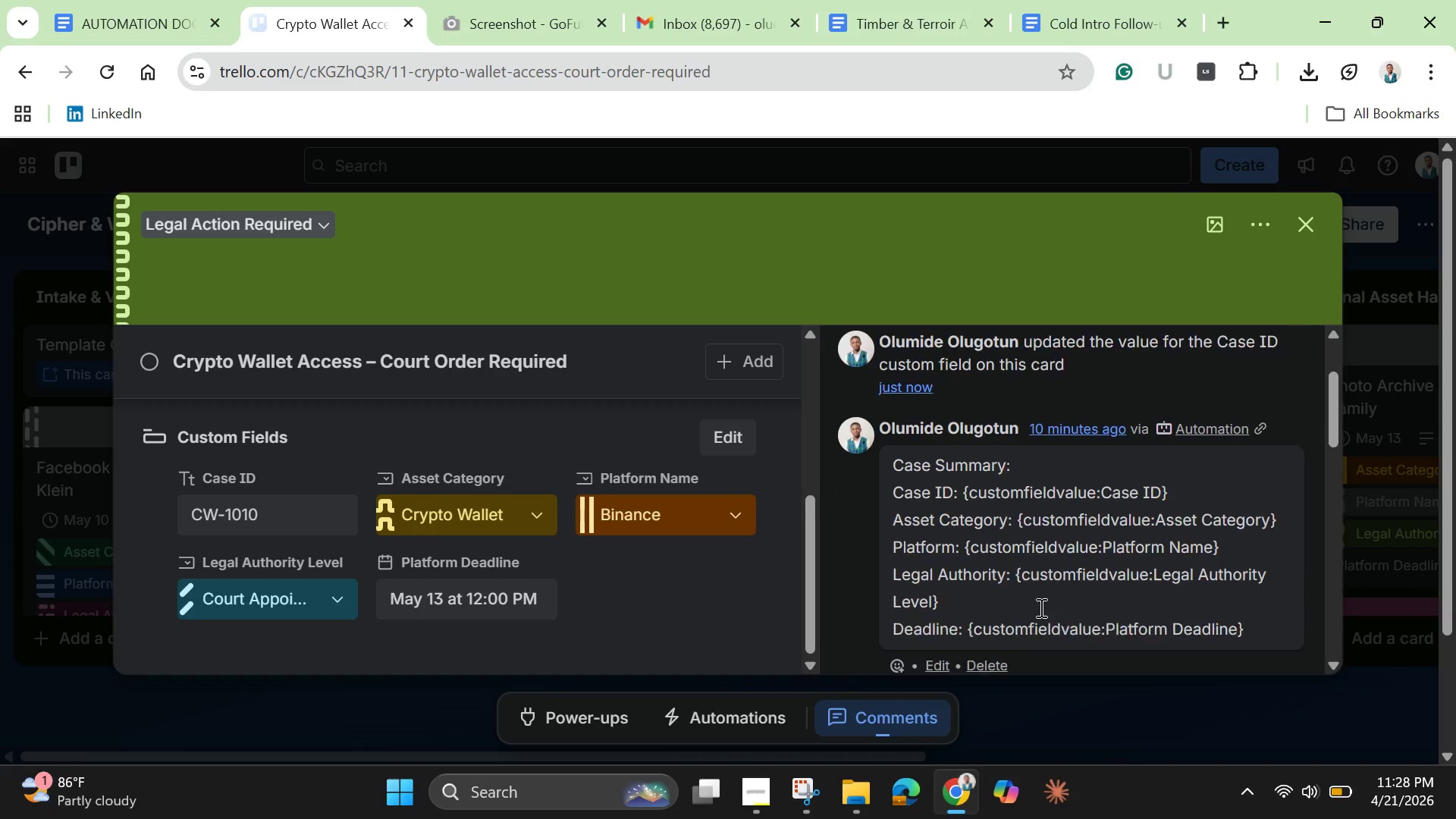 
scroll: coordinate [1040, 607], scroll_direction: down, amount: 2.0
 